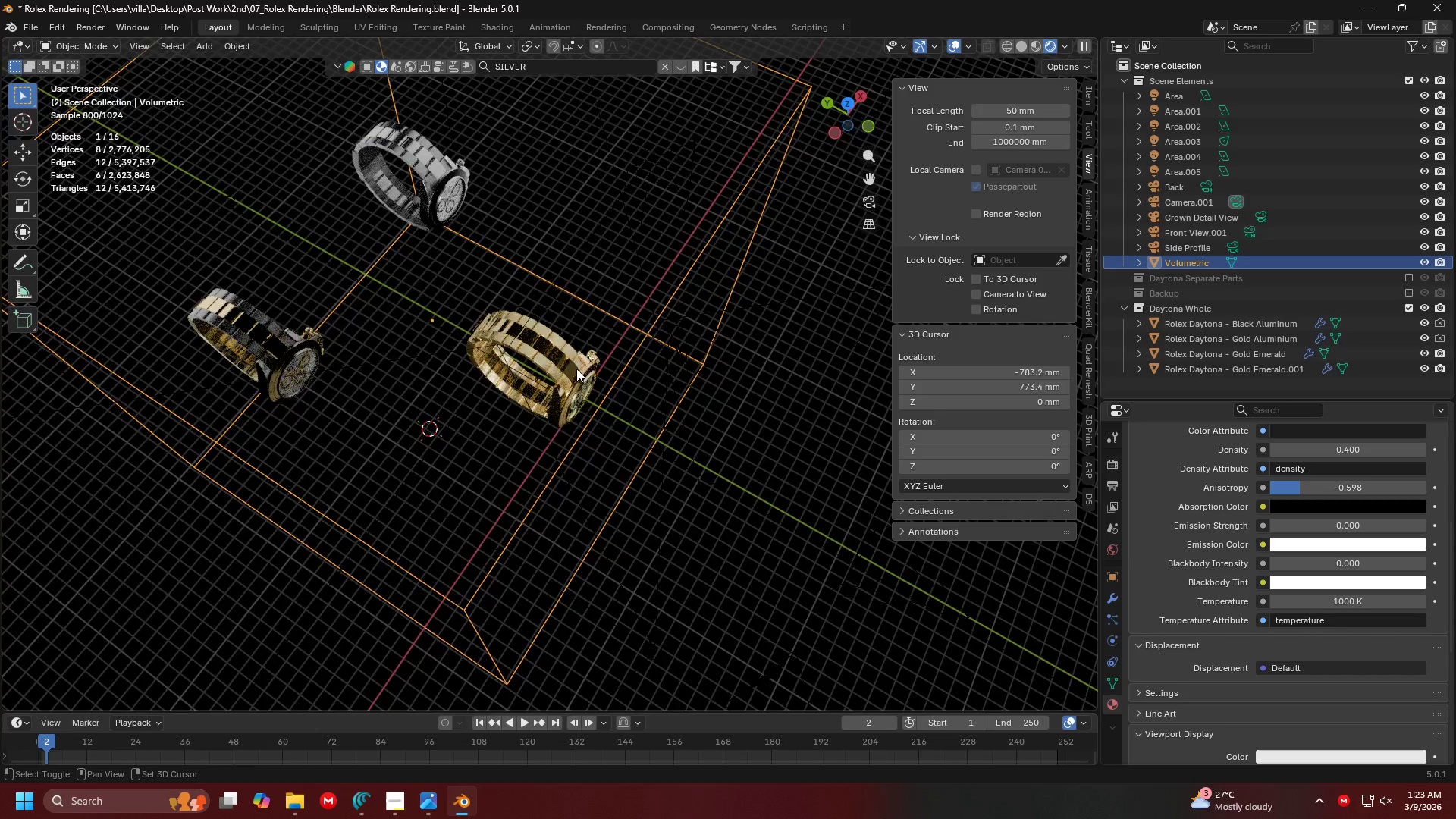 
key(Shift+ShiftLeft)
 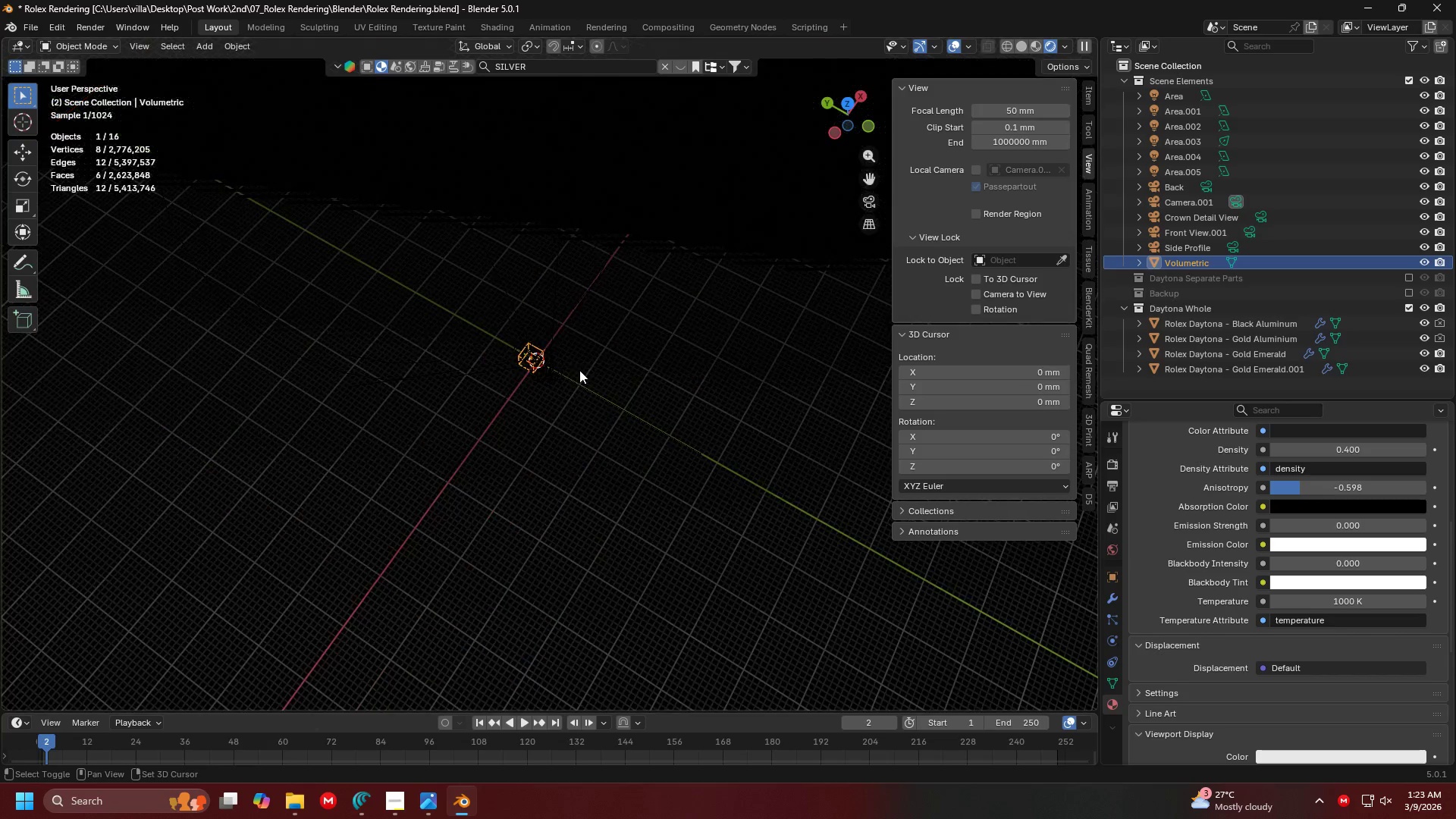 
key(Shift+C)
 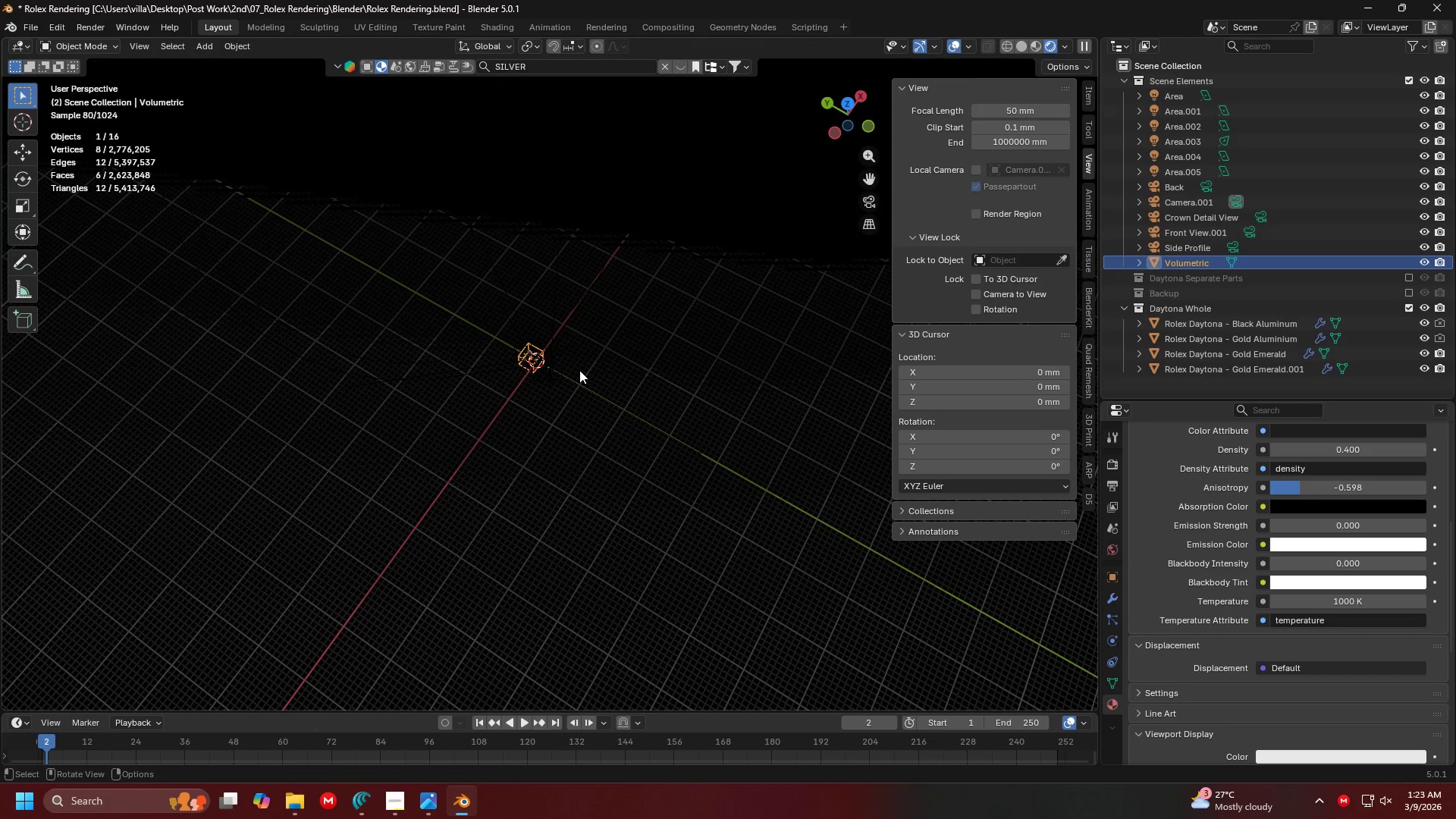 
key(Shift+ShiftLeft)
 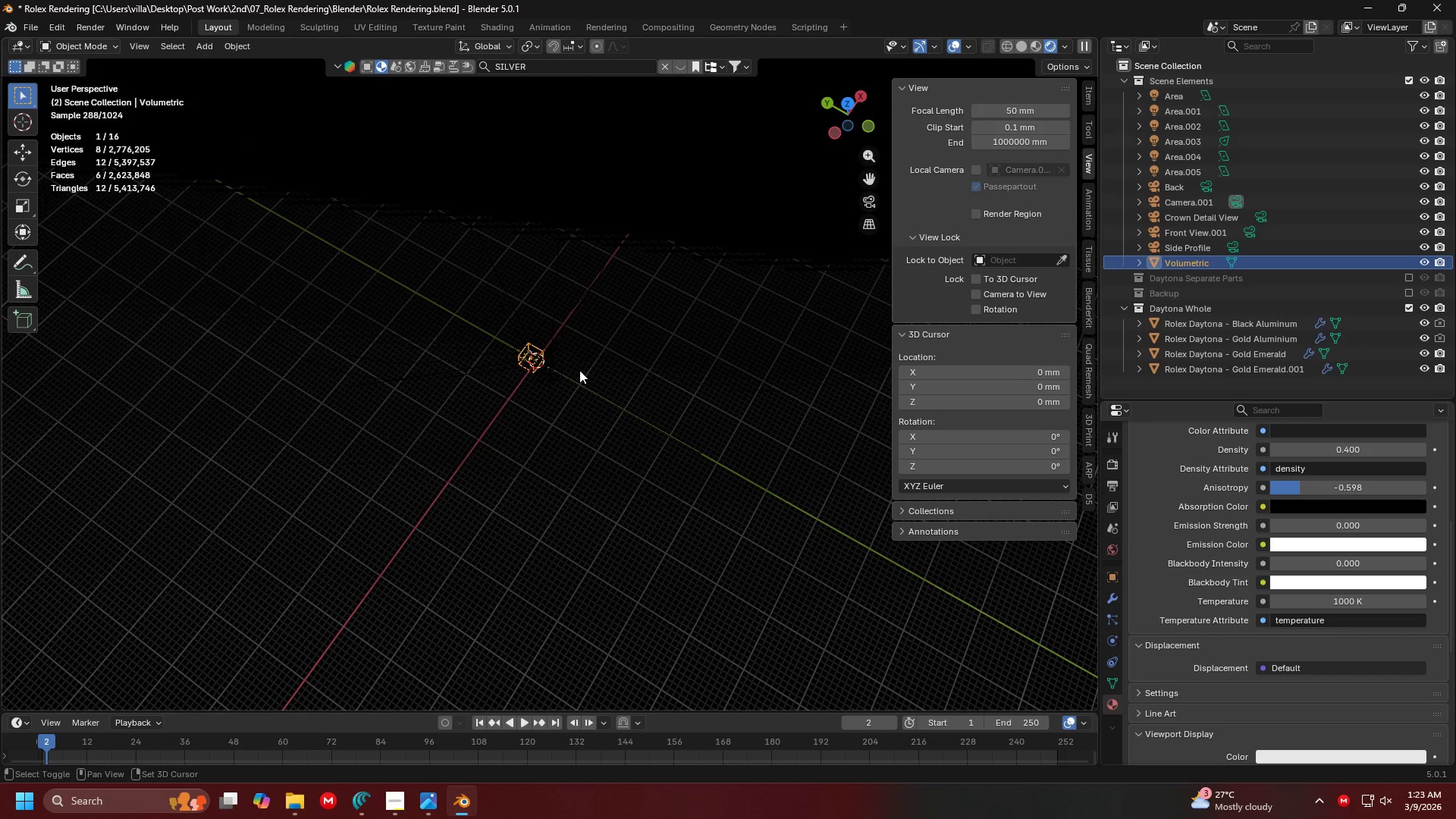 
key(Shift+A)
 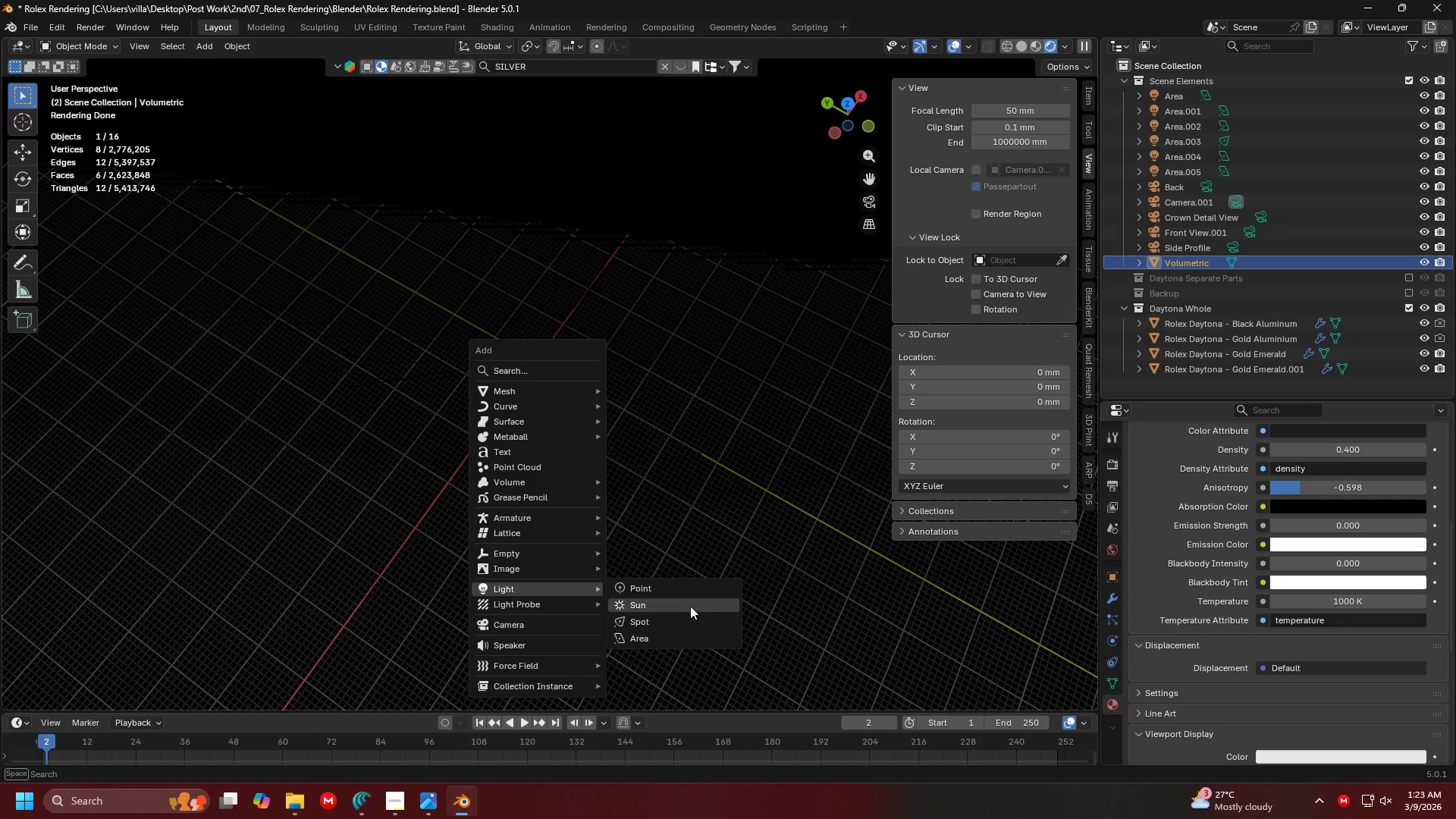 
left_click([693, 617])
 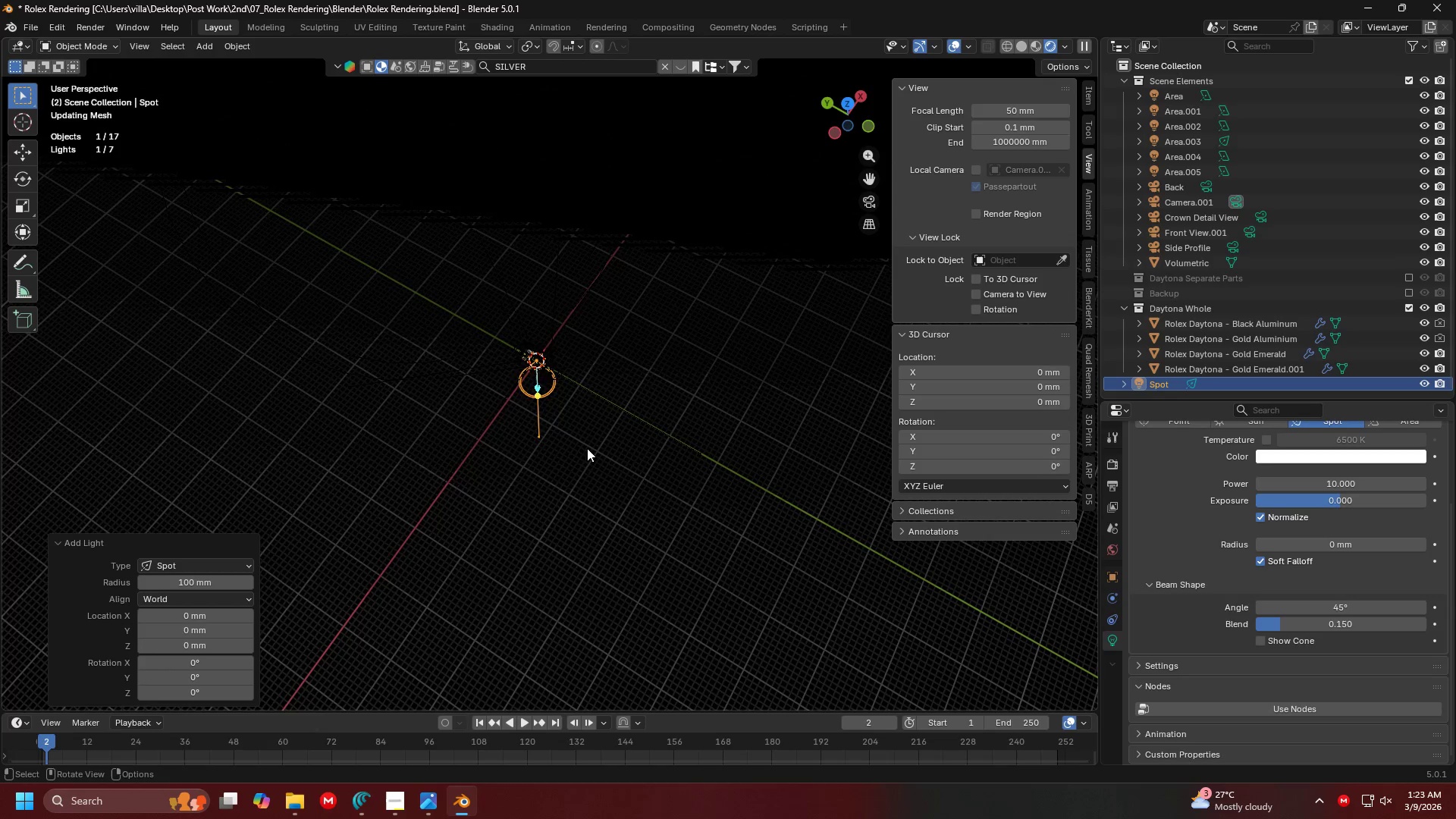 
scroll: coordinate [551, 409], scroll_direction: up, amount: 11.0
 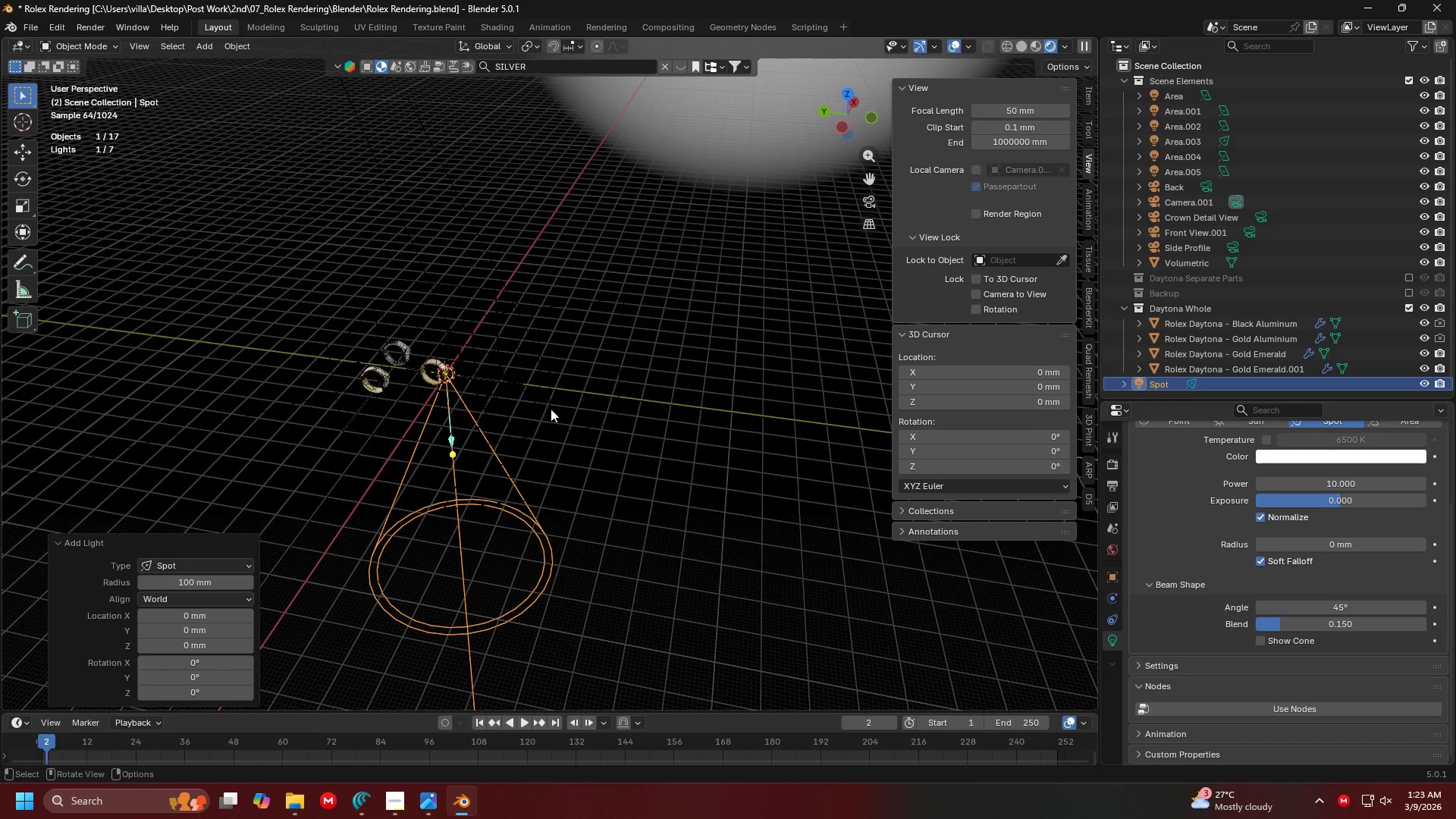 
key(G)
 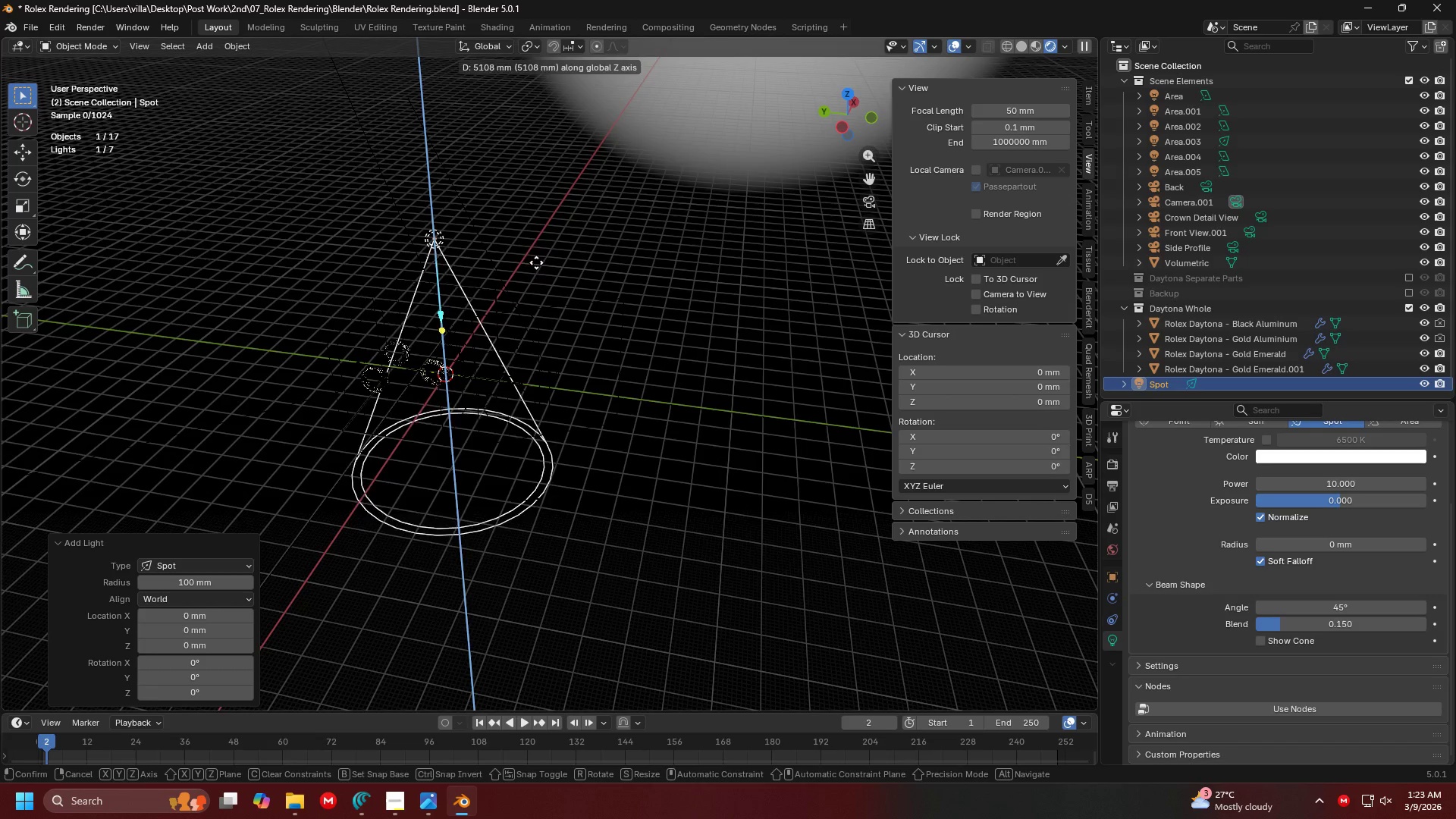 
left_click([534, 242])
 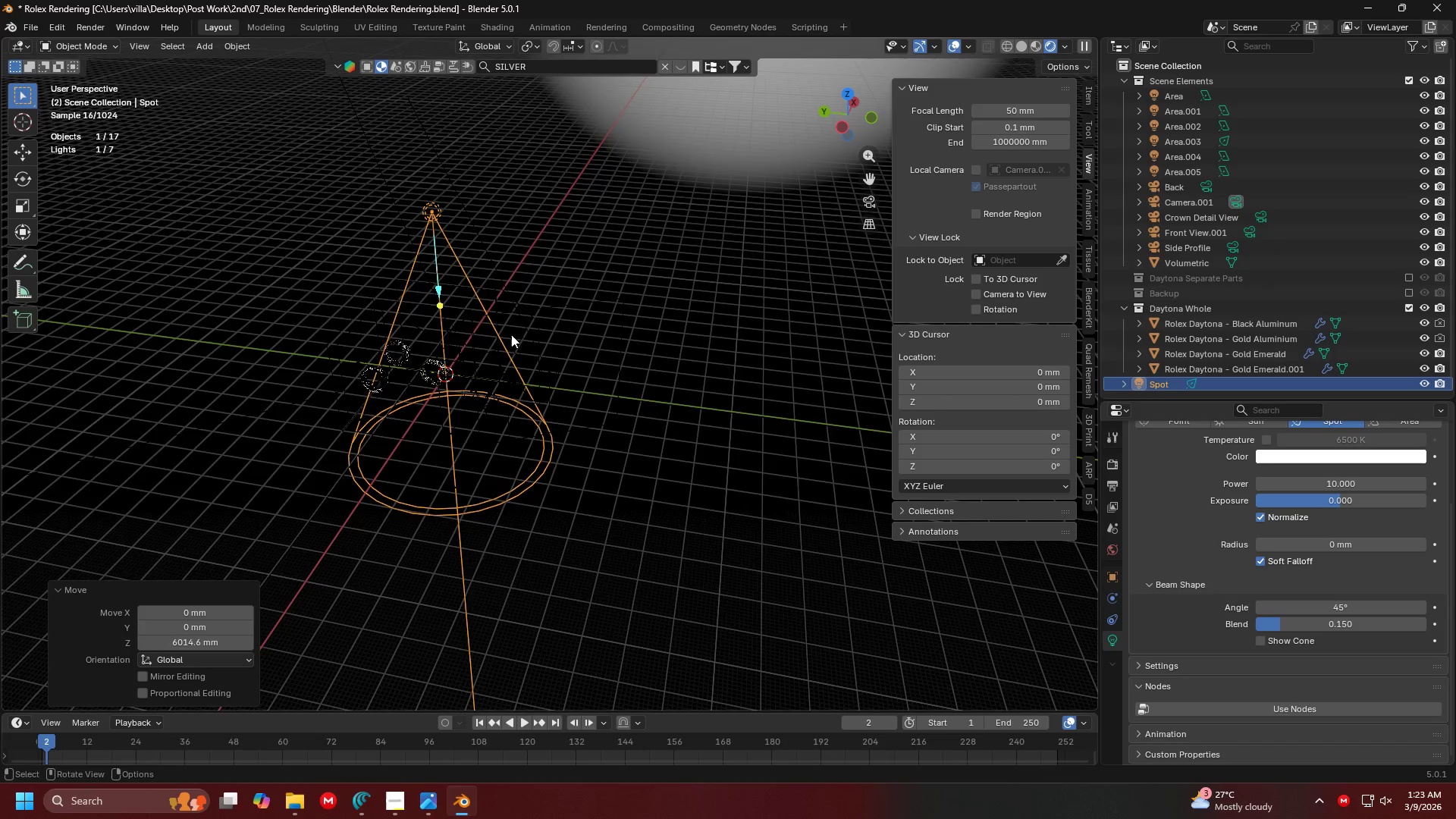 
key(Shift+ShiftLeft)
 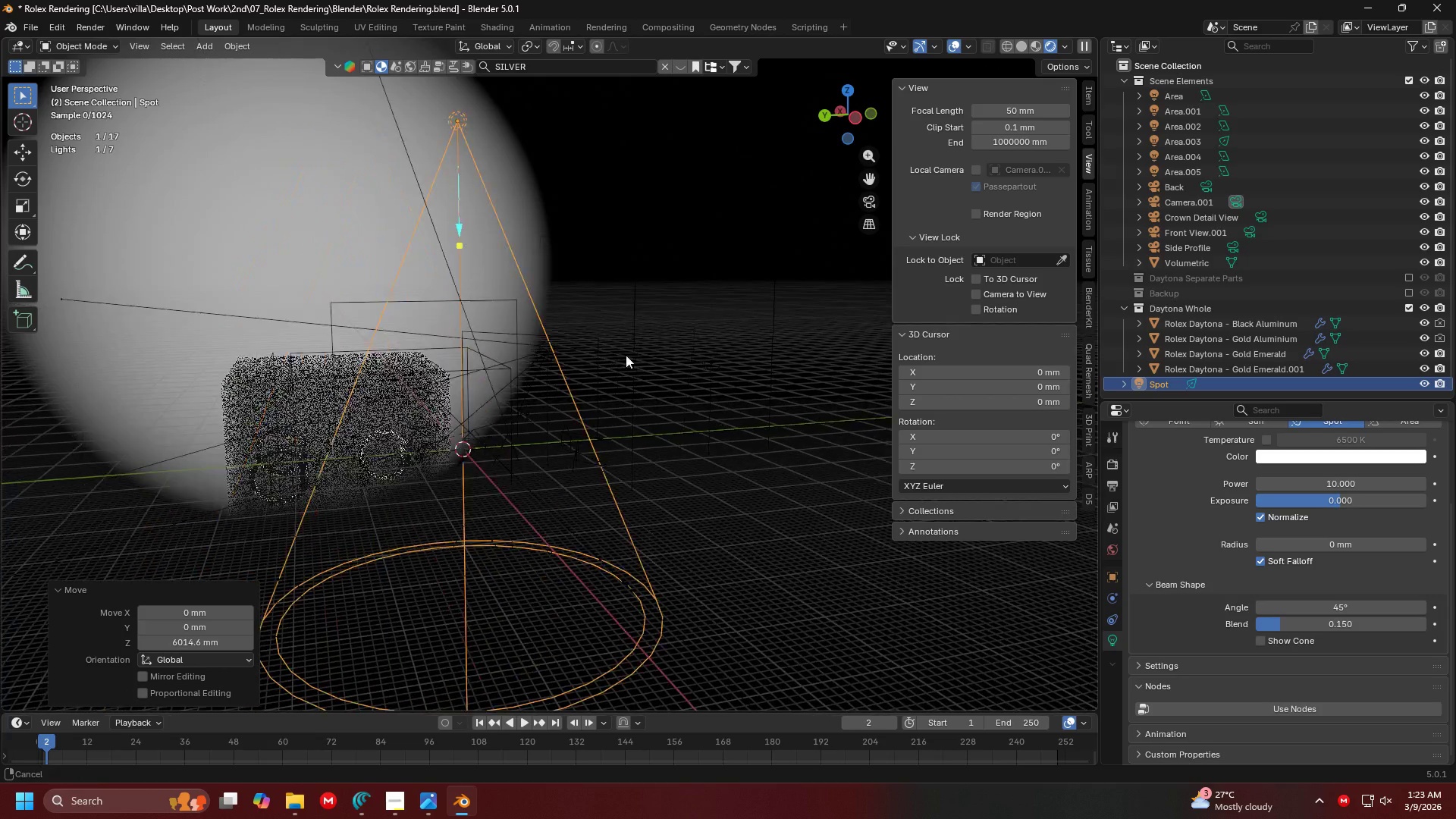 
scroll: coordinate [624, 347], scroll_direction: up, amount: 6.0
 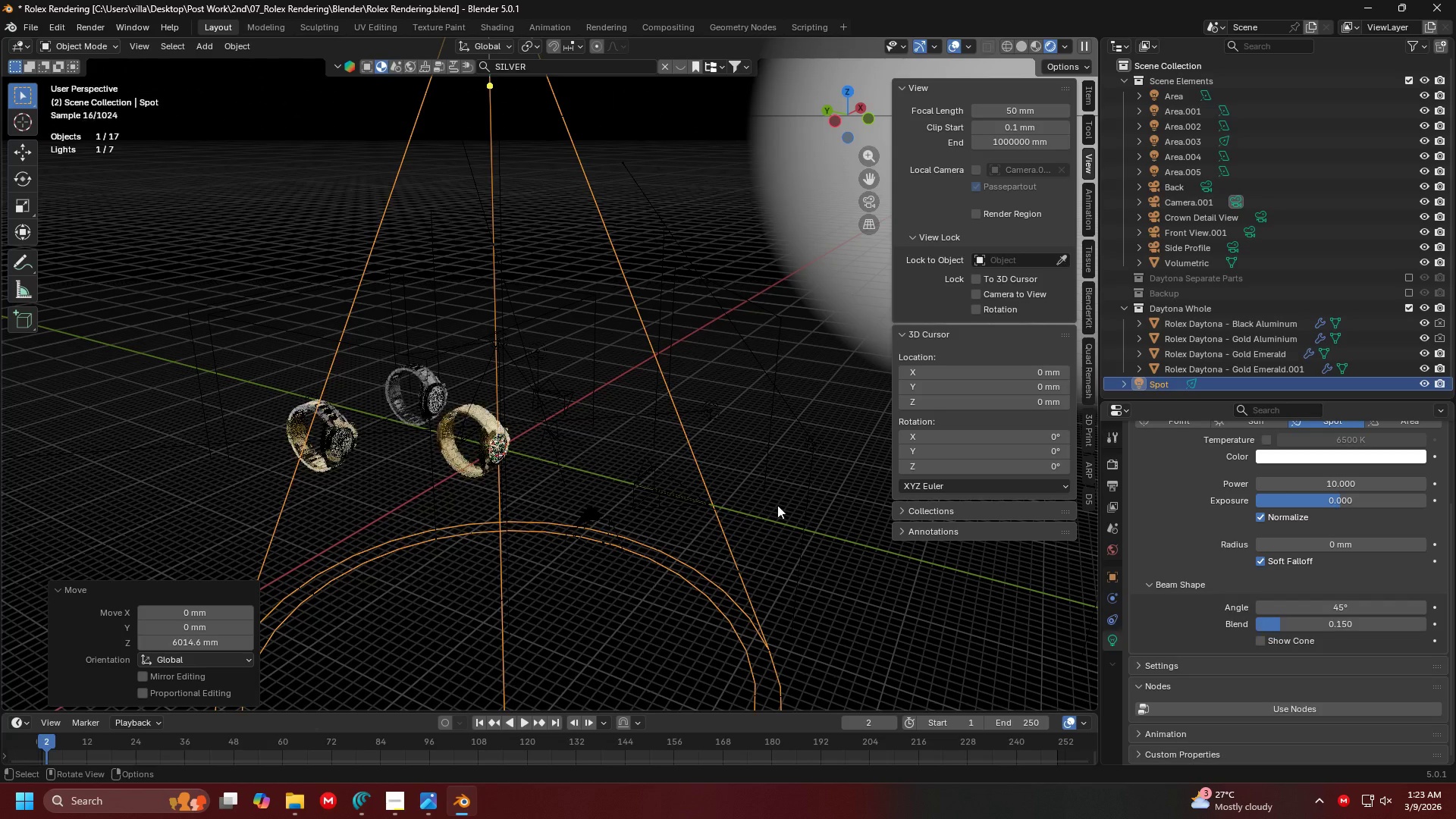 
scroll: coordinate [560, 583], scroll_direction: down, amount: 7.0
 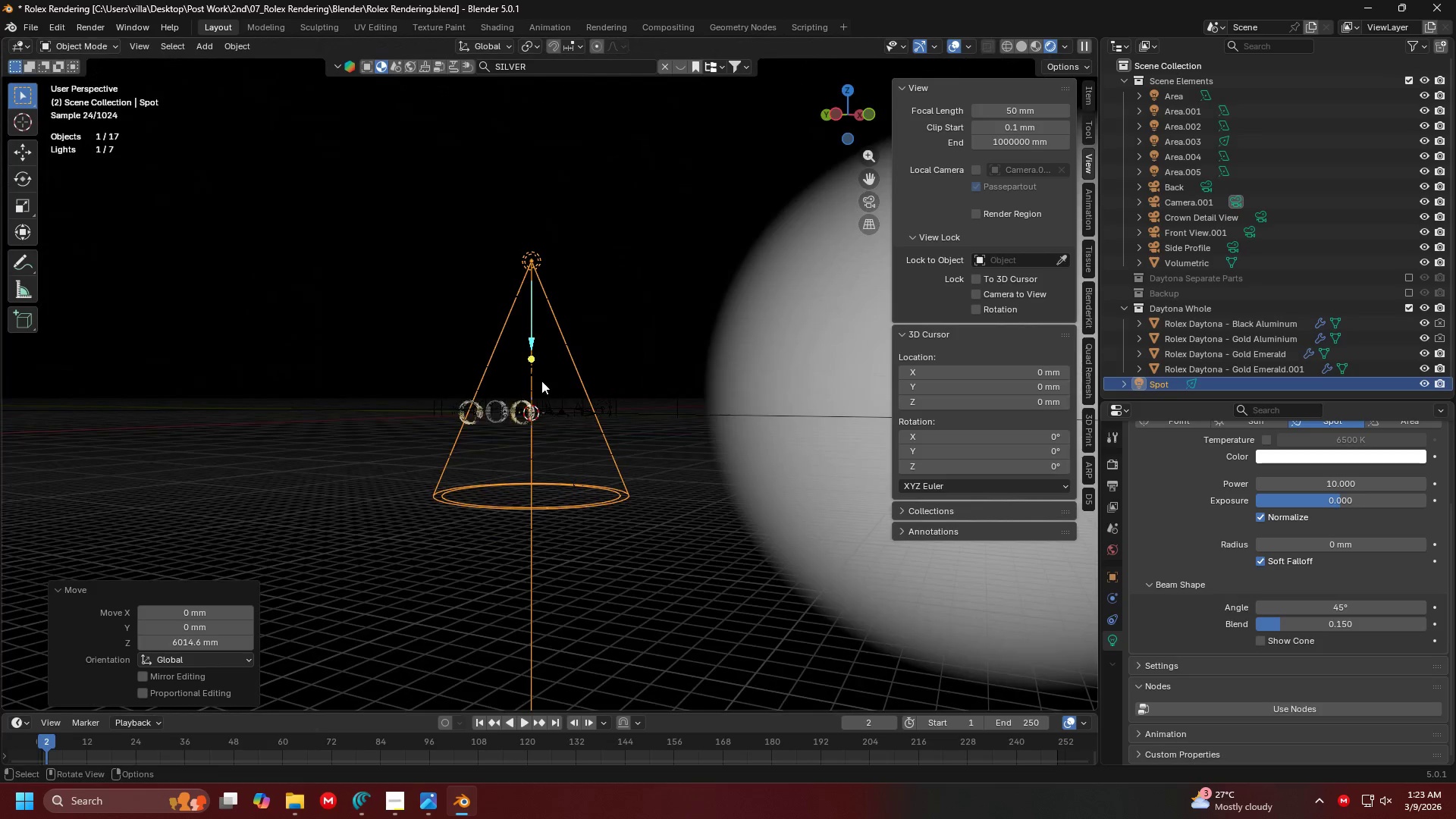 
left_click_drag(start_coordinate=[538, 345], to_coordinate=[535, 338])
 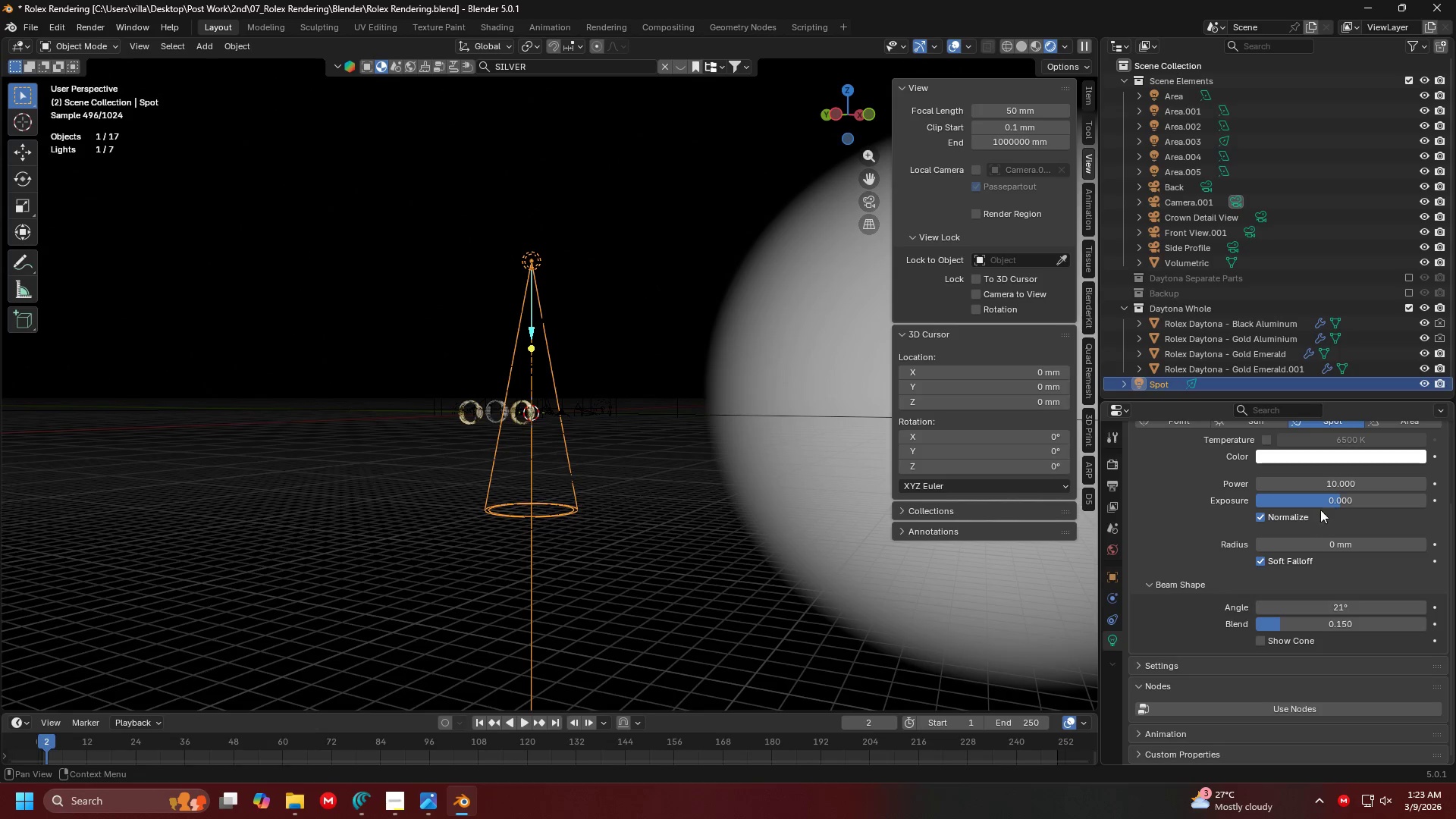 
left_click_drag(start_coordinate=[1326, 500], to_coordinate=[320, 504])
 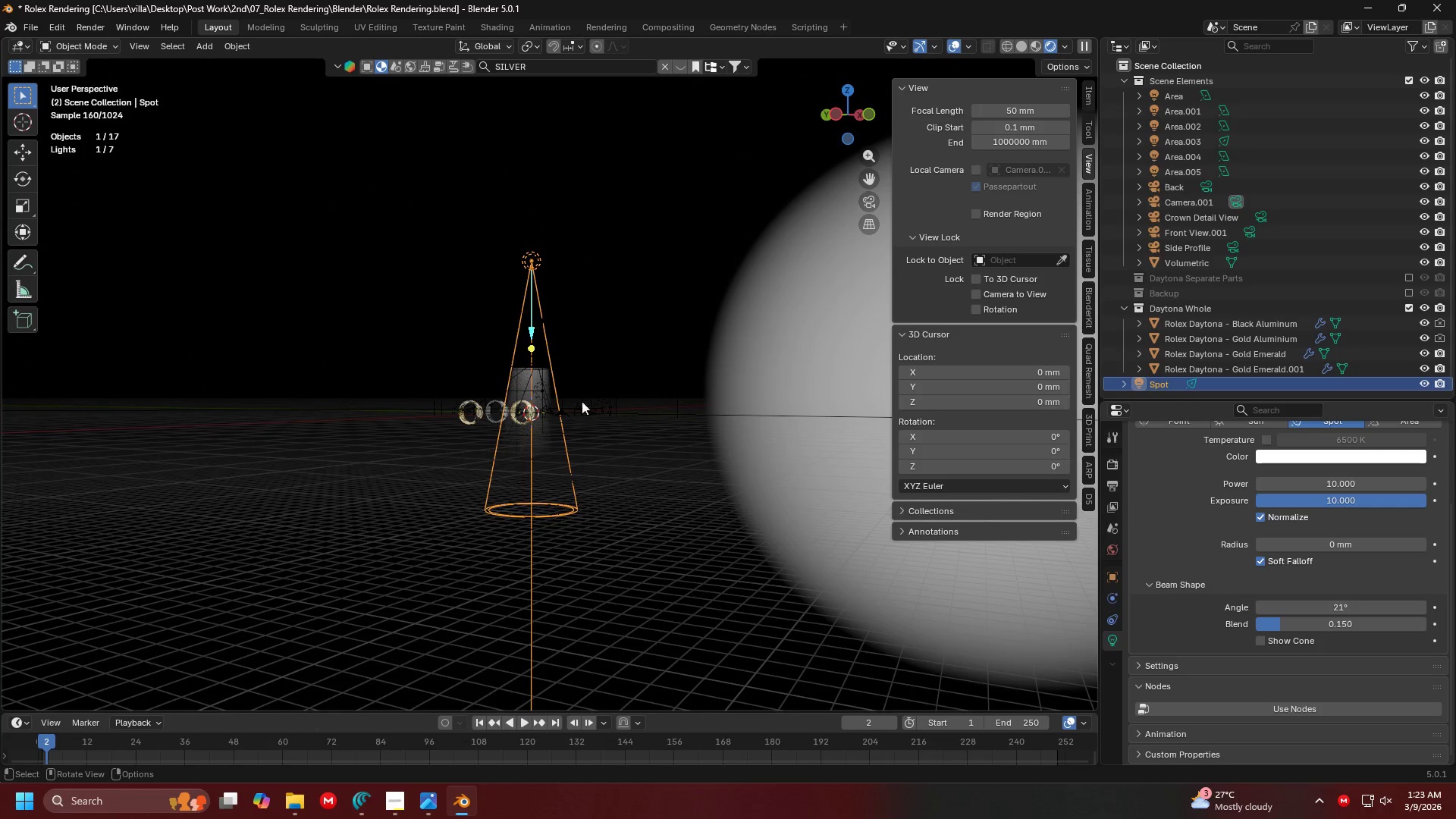 
scroll: coordinate [565, 447], scroll_direction: up, amount: 7.0
 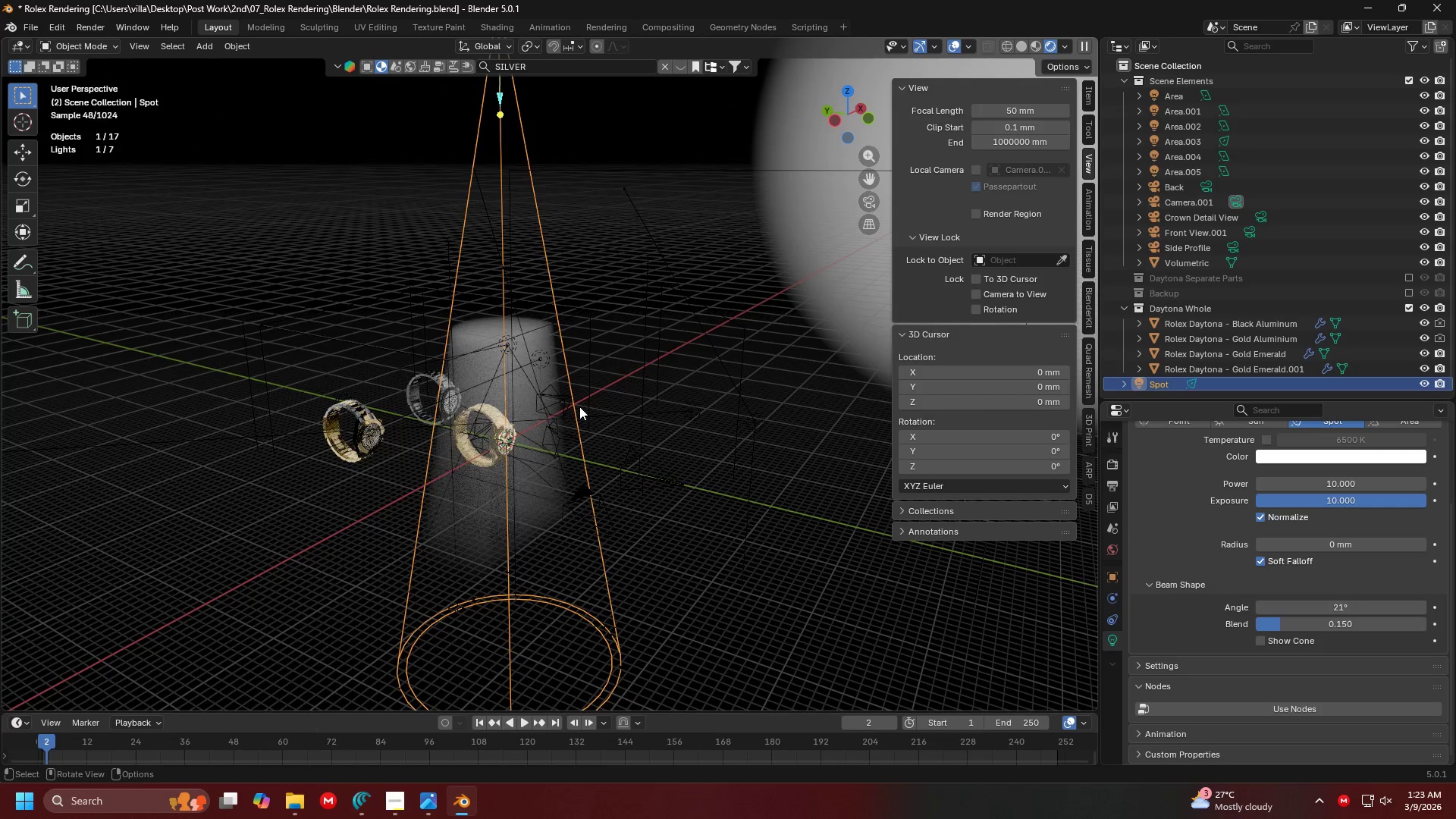 
key(0)
 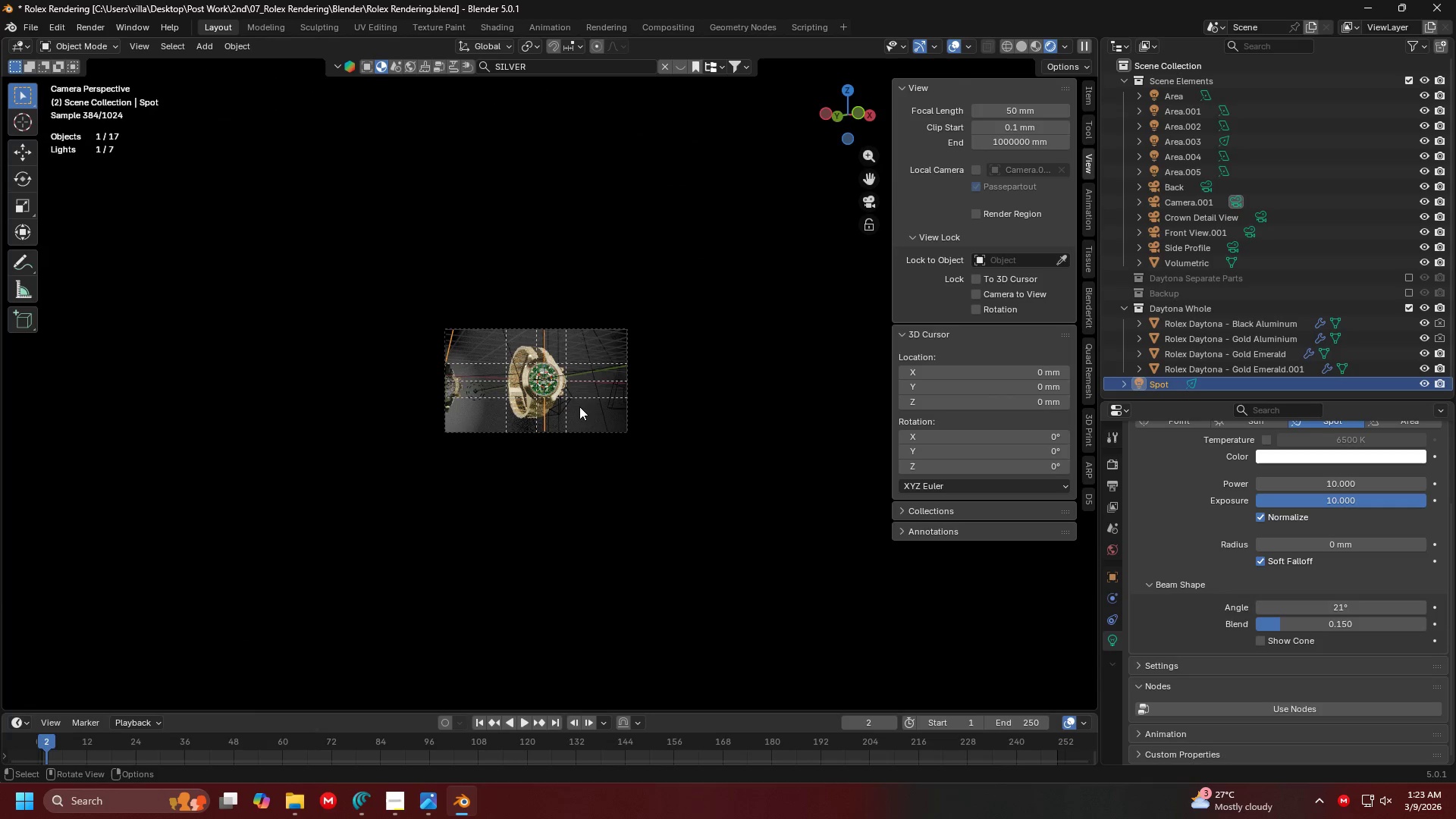 
scroll: coordinate [579, 406], scroll_direction: up, amount: 6.0
 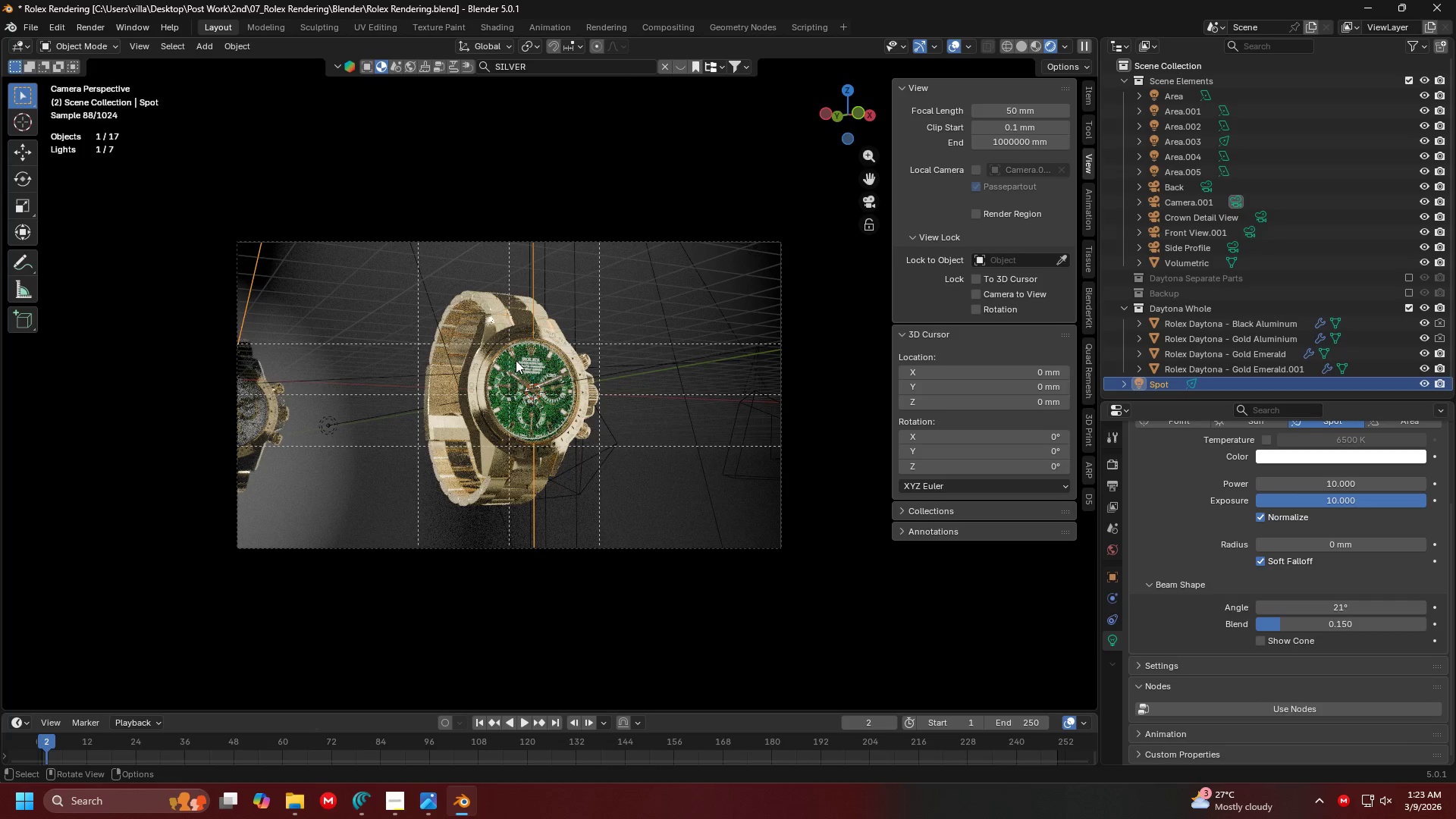 
scroll: coordinate [515, 360], scroll_direction: down, amount: 2.0
 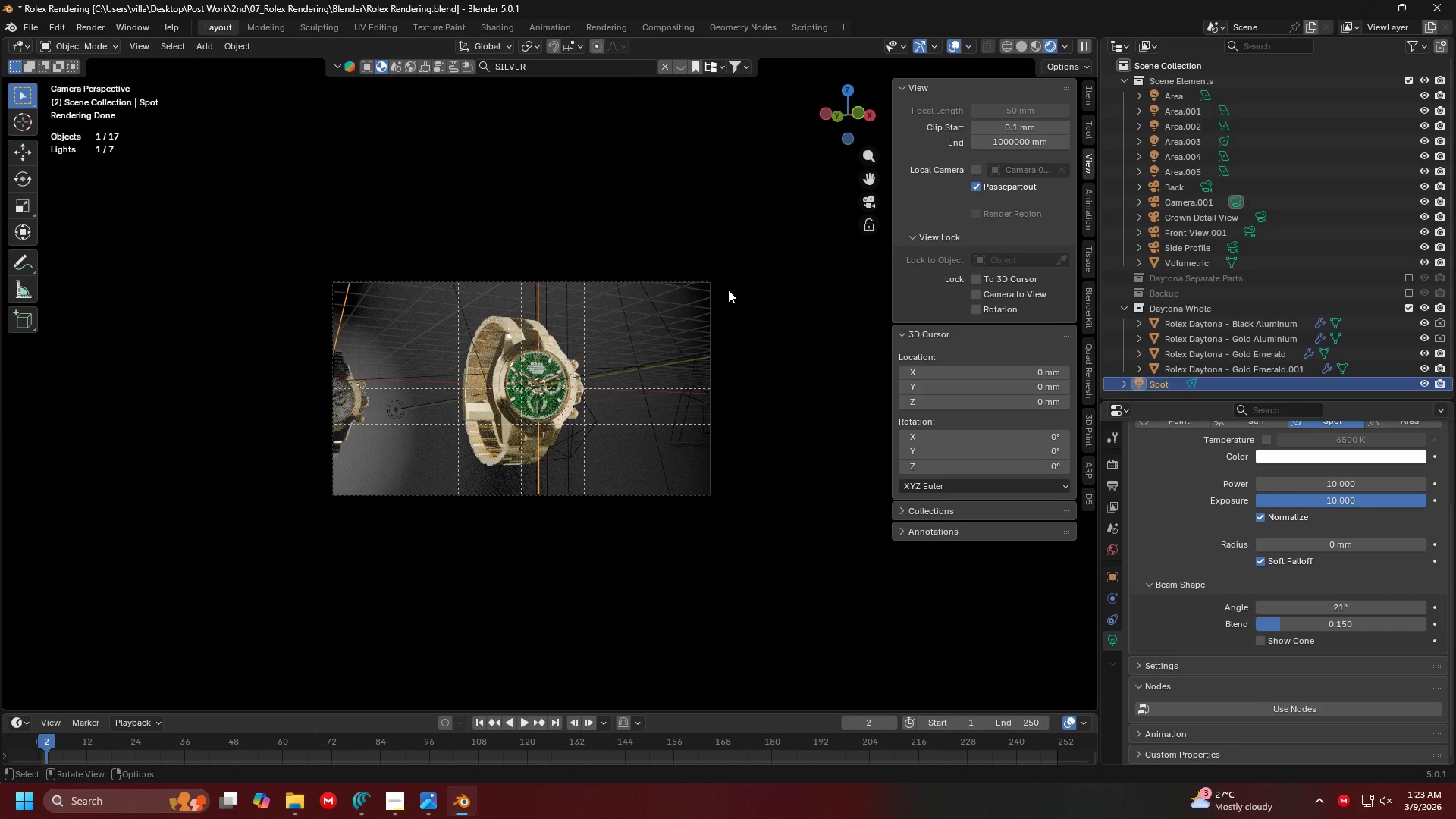 
wait(5.85)
 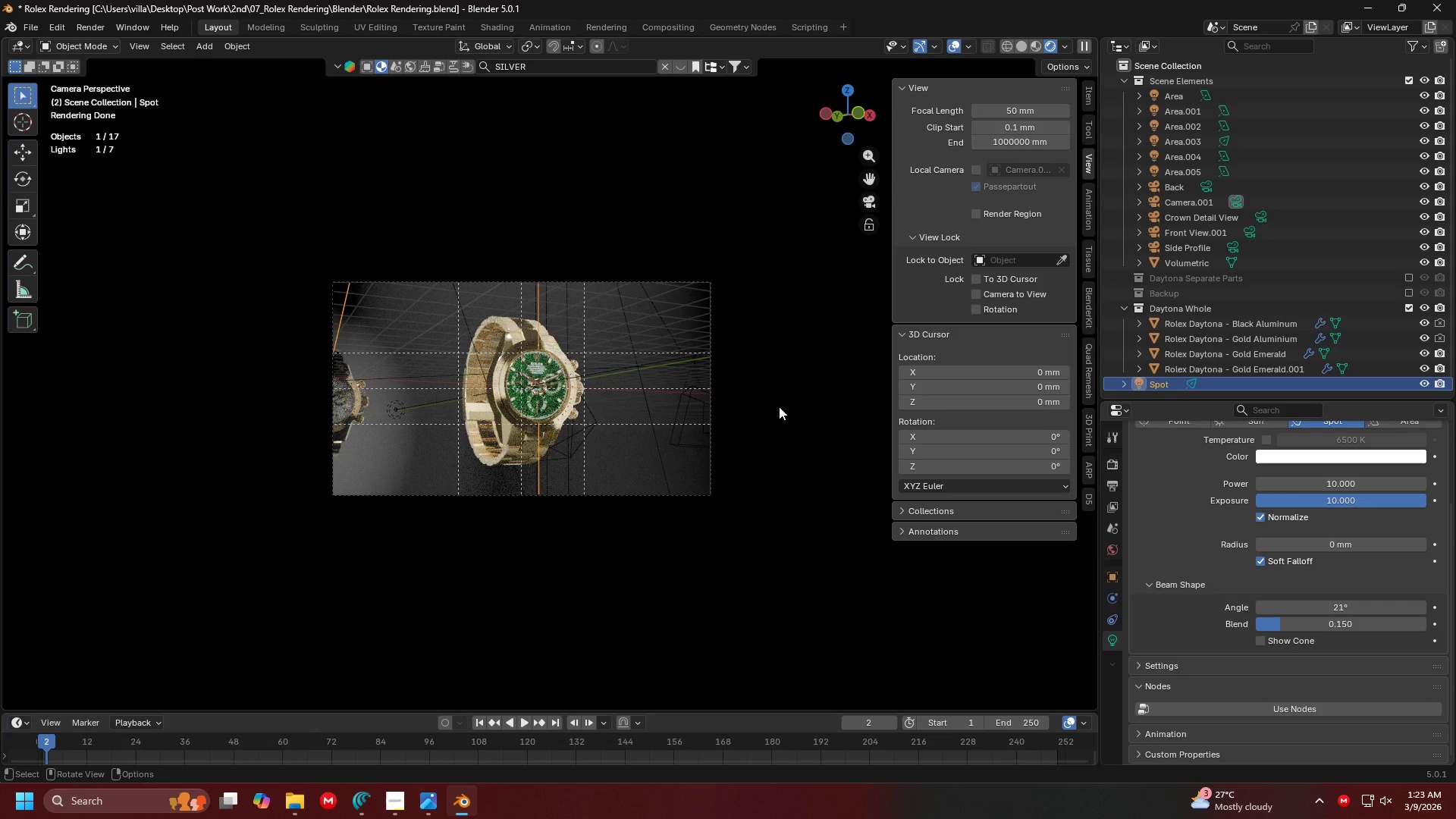 
scroll: coordinate [756, 419], scroll_direction: down, amount: 12.0
 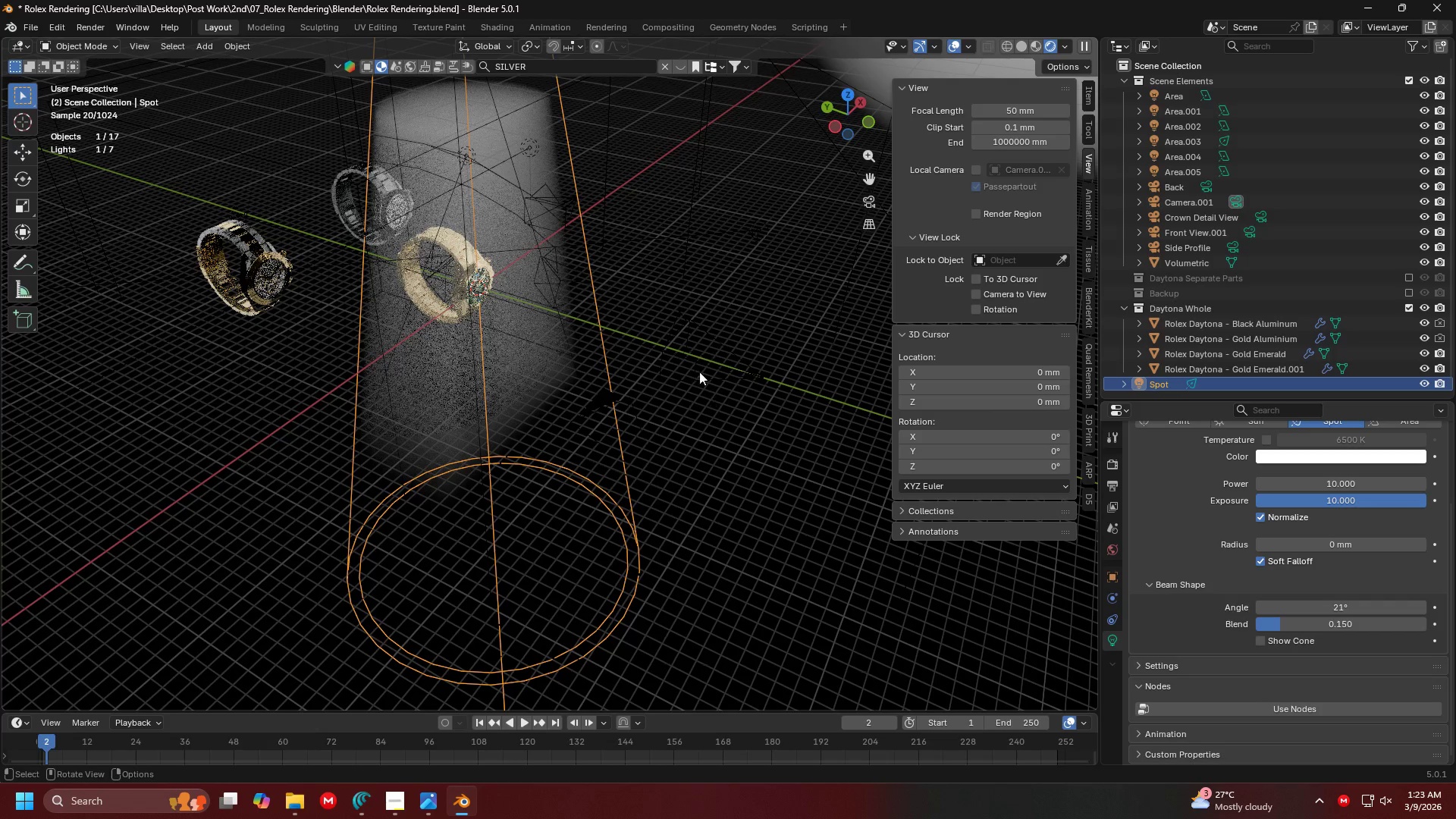 
left_click([707, 327])
 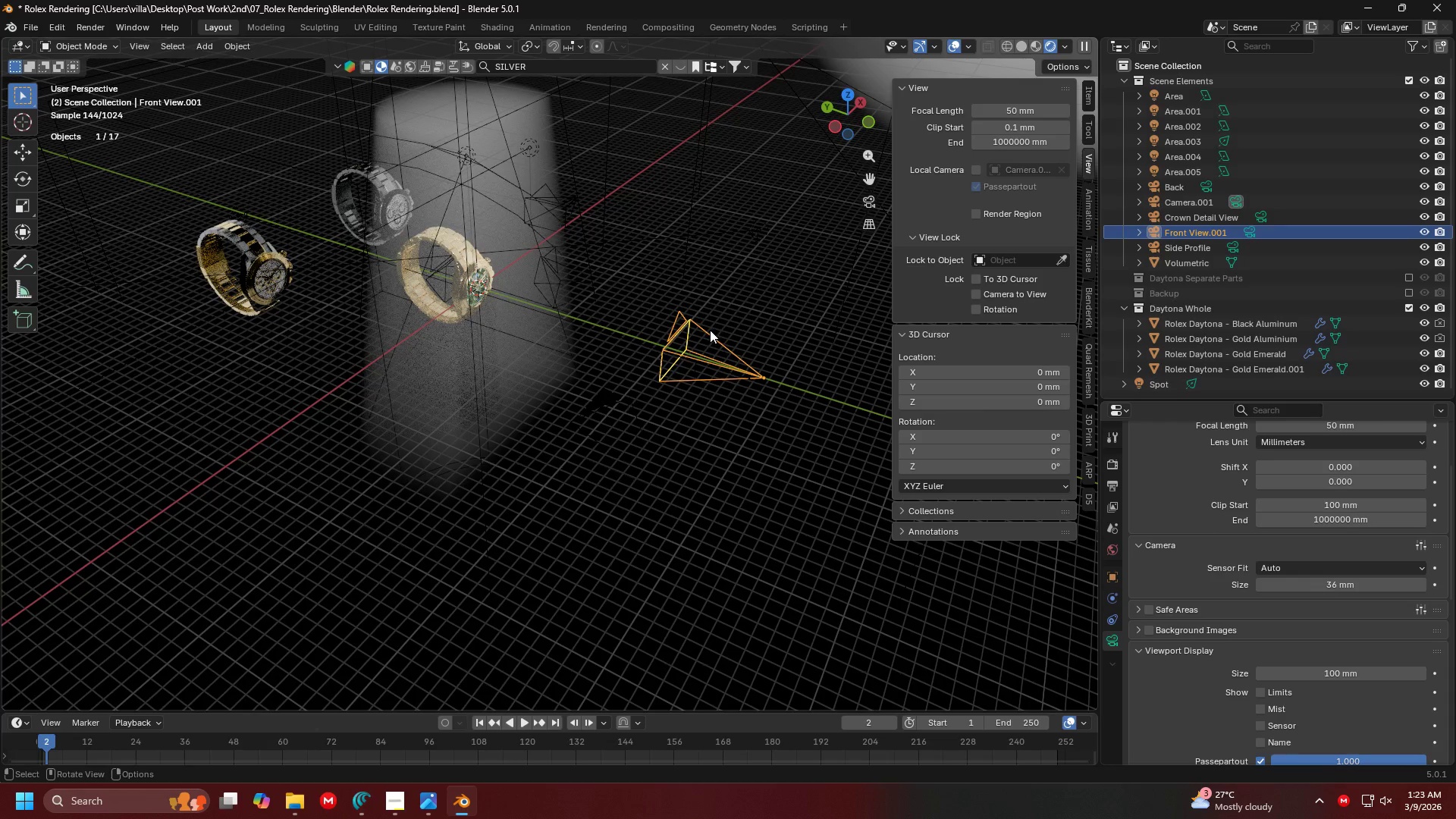 
right_click([710, 332])
 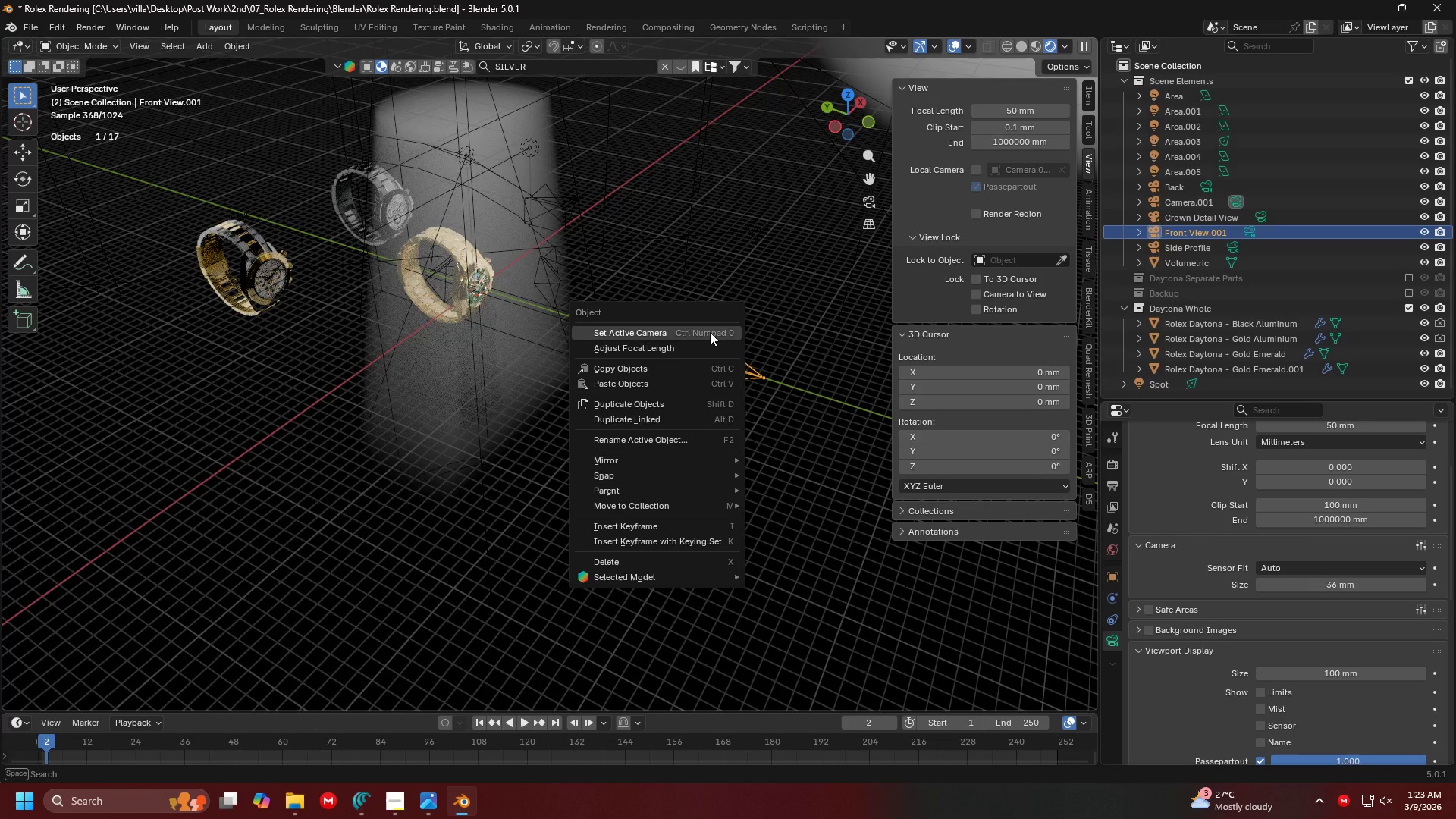 
left_click([710, 332])
 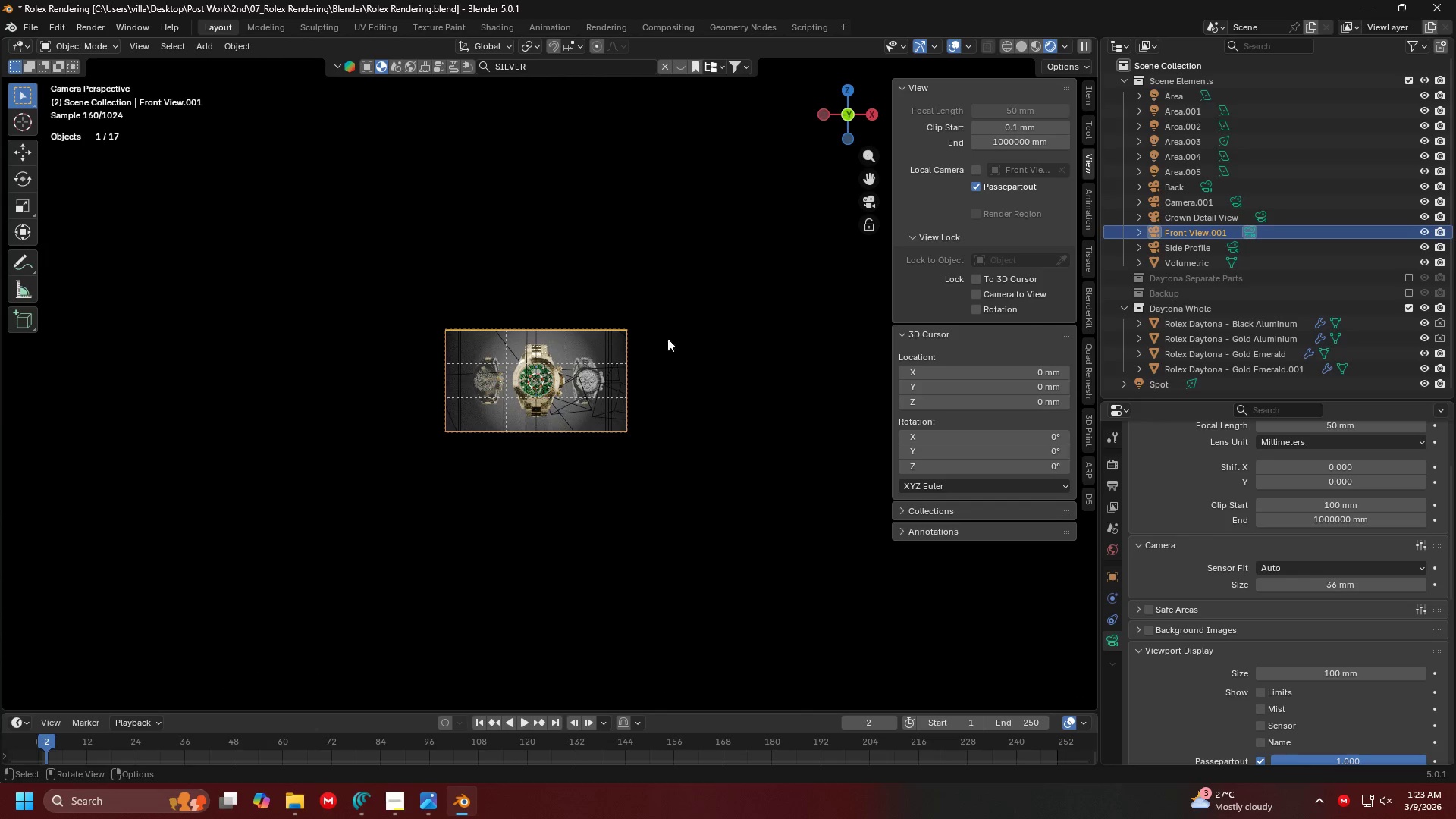 
scroll: coordinate [606, 361], scroll_direction: up, amount: 6.0
 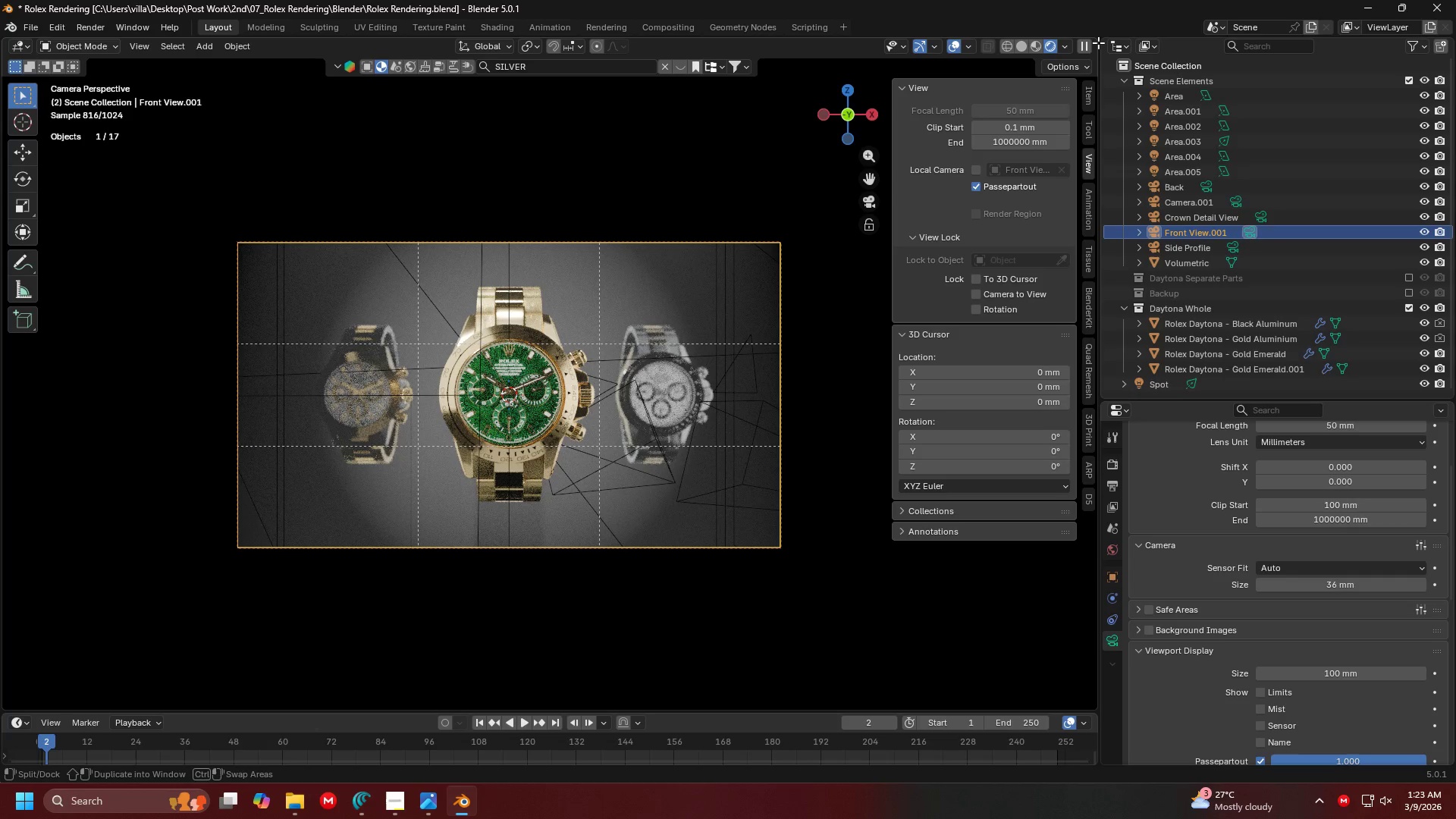 
left_click_drag(start_coordinate=[1094, 42], to_coordinate=[755, 86])
 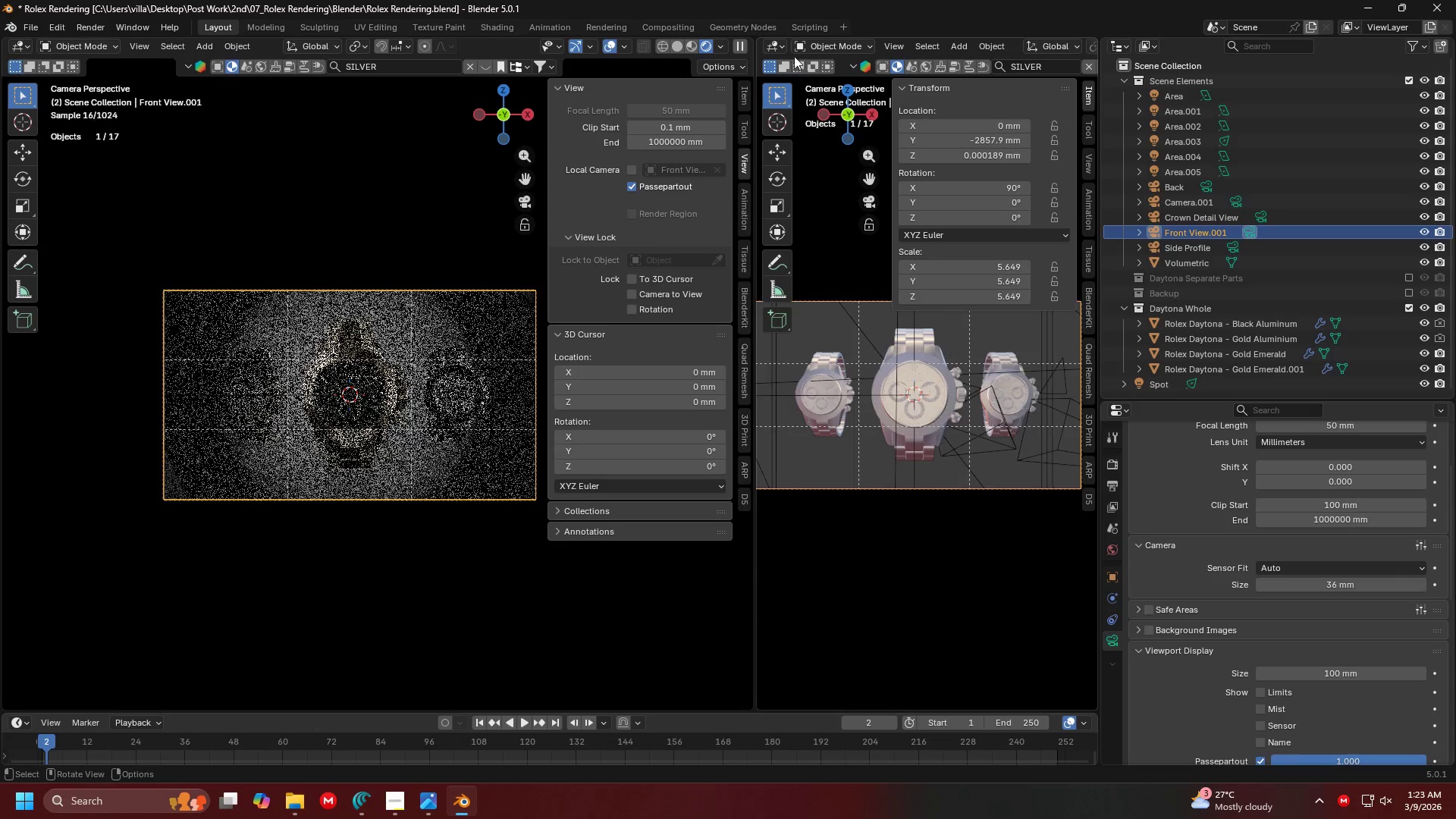 
left_click([781, 49])
 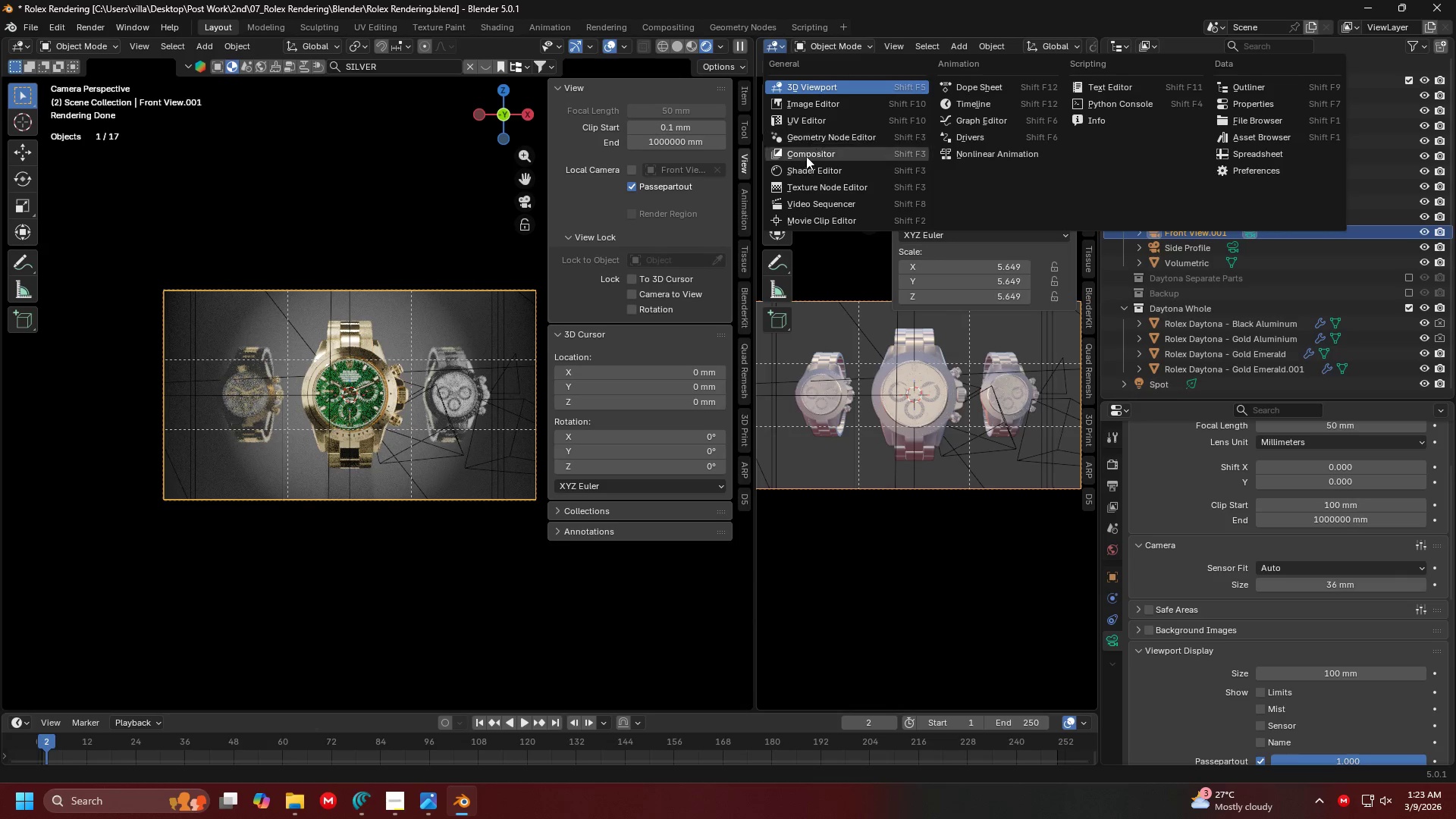 
left_click([806, 167])
 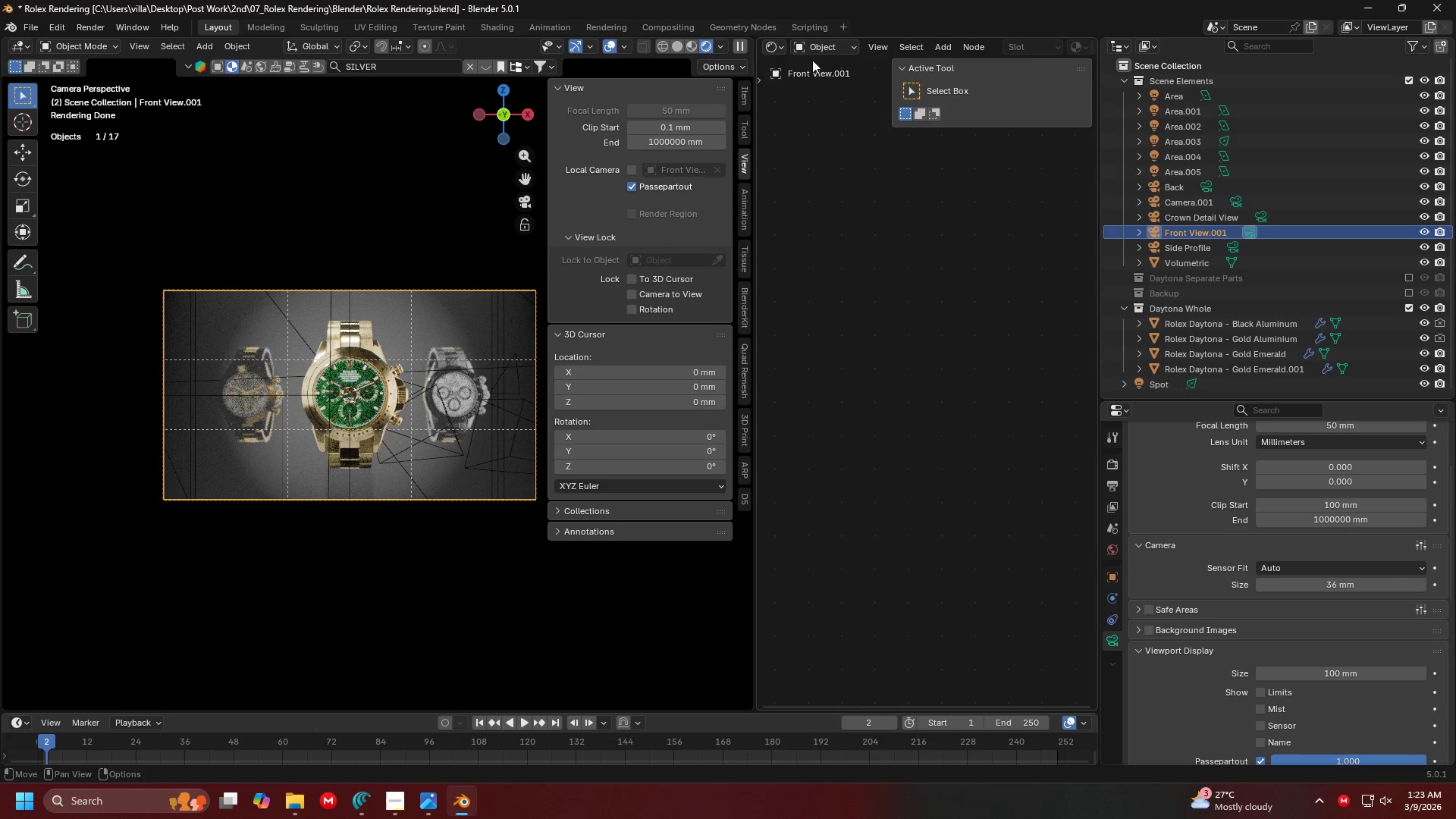 
left_click([818, 49])
 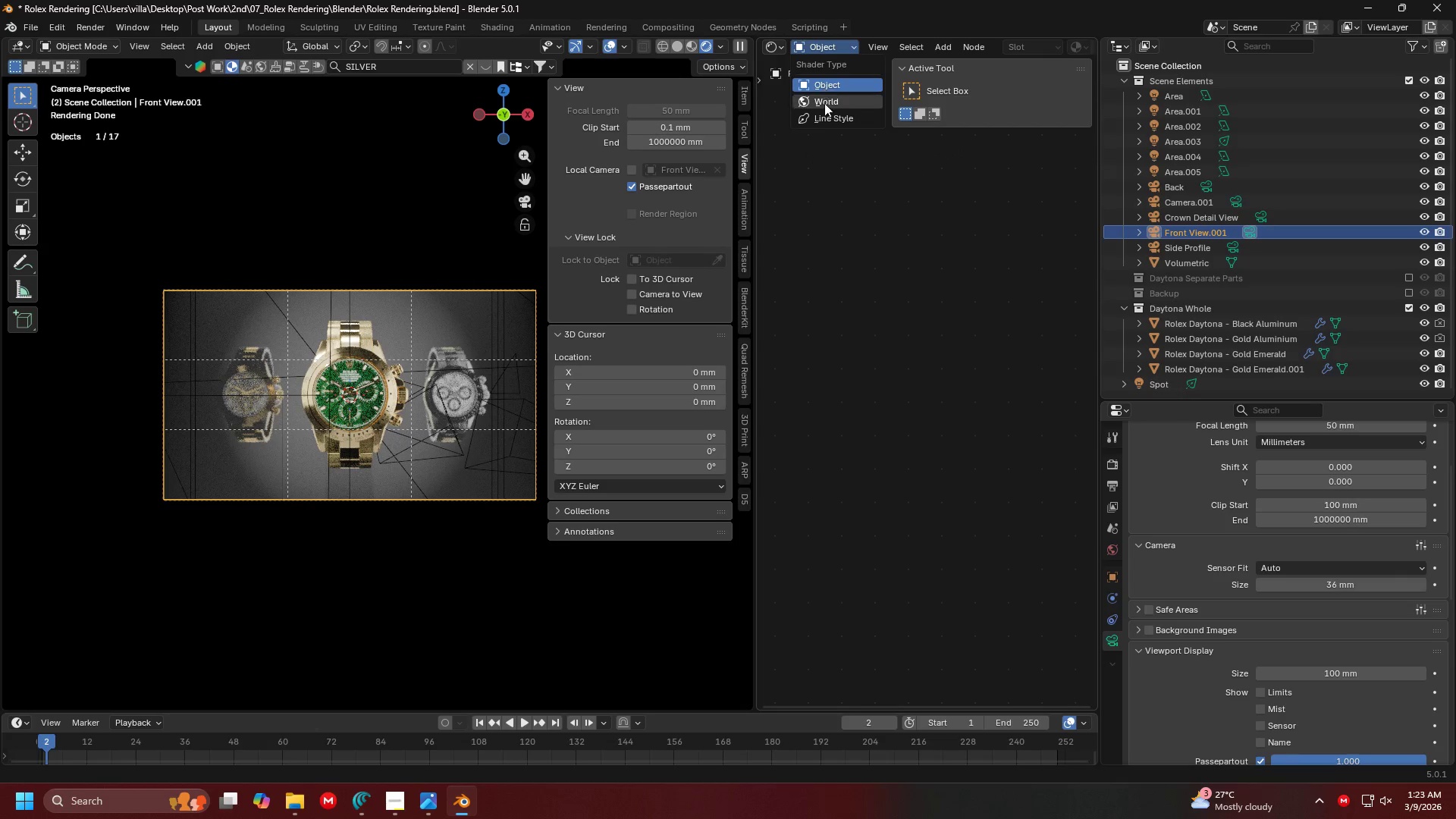 
left_click([825, 104])
 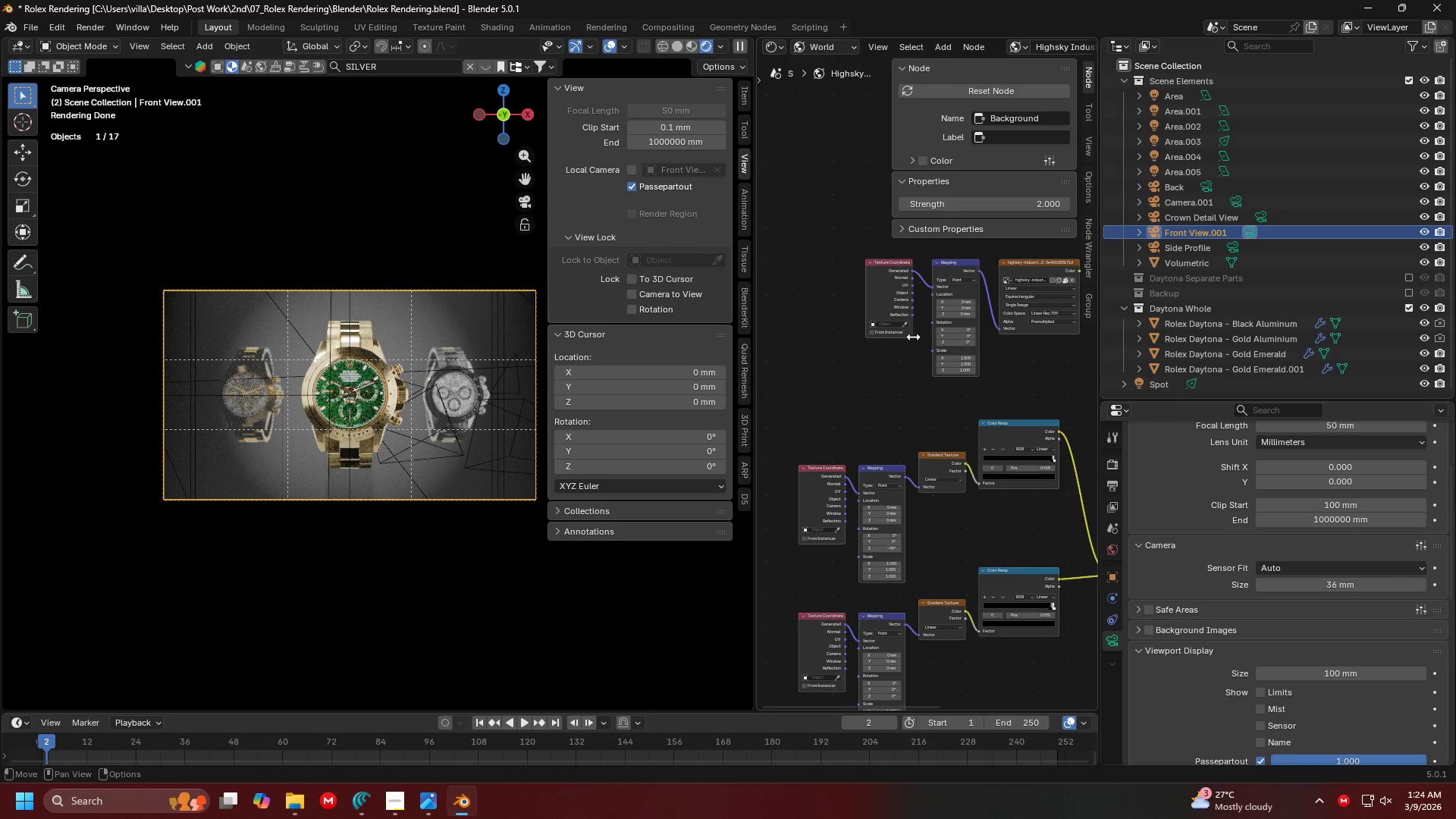 
scroll: coordinate [978, 442], scroll_direction: up, amount: 12.0
 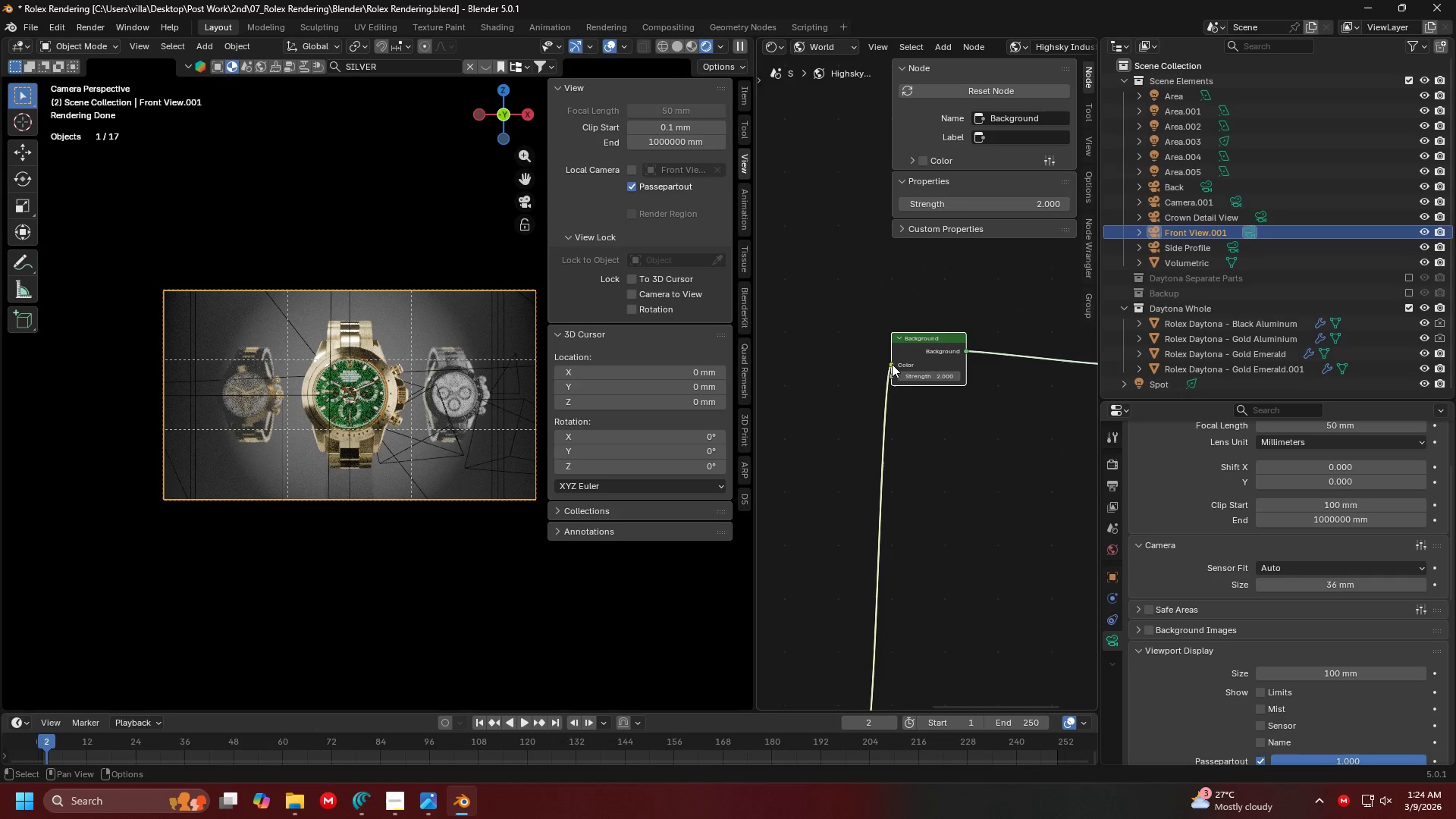 
left_click_drag(start_coordinate=[888, 362], to_coordinate=[855, 372])
 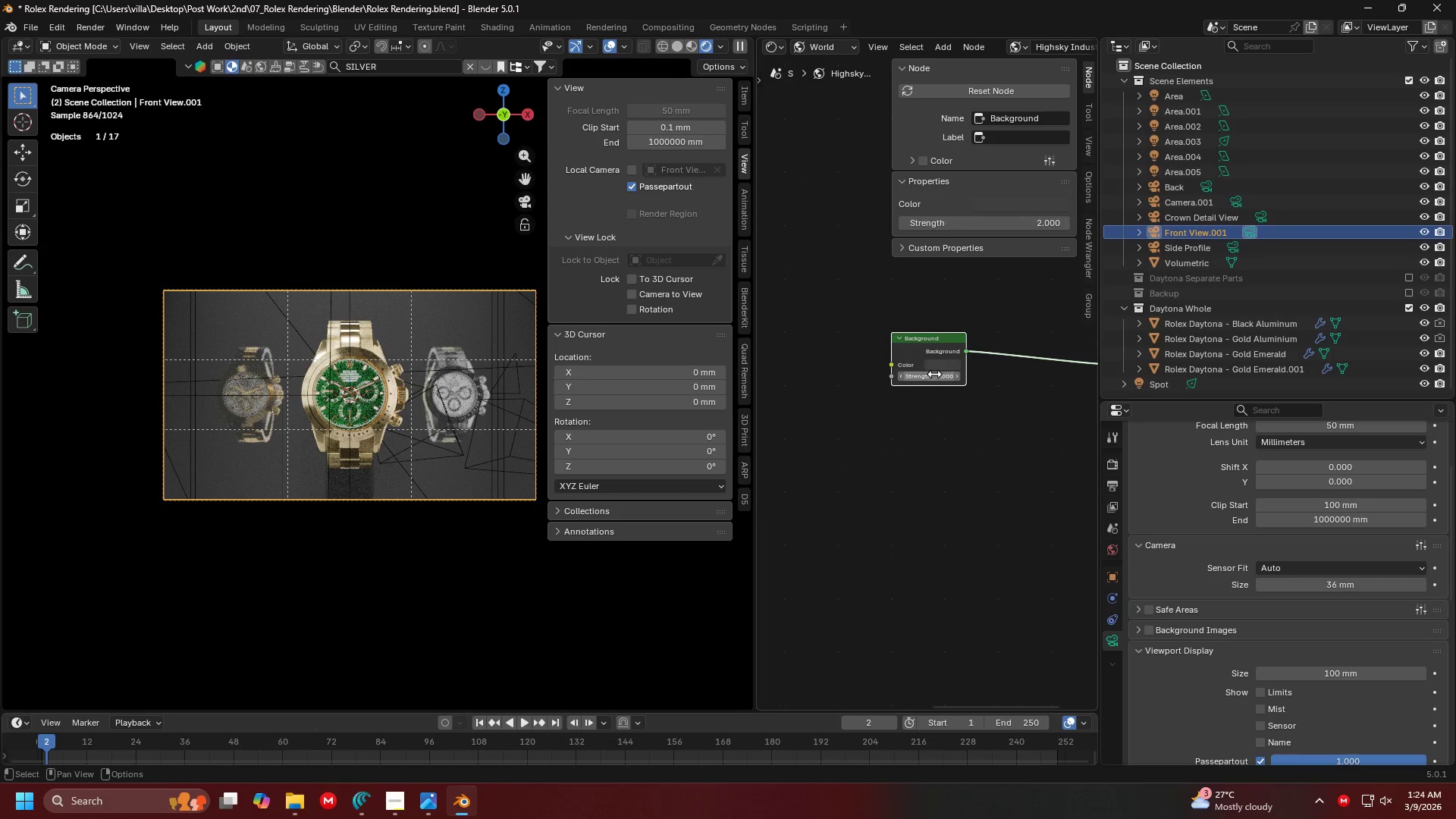 
left_click([943, 363])
 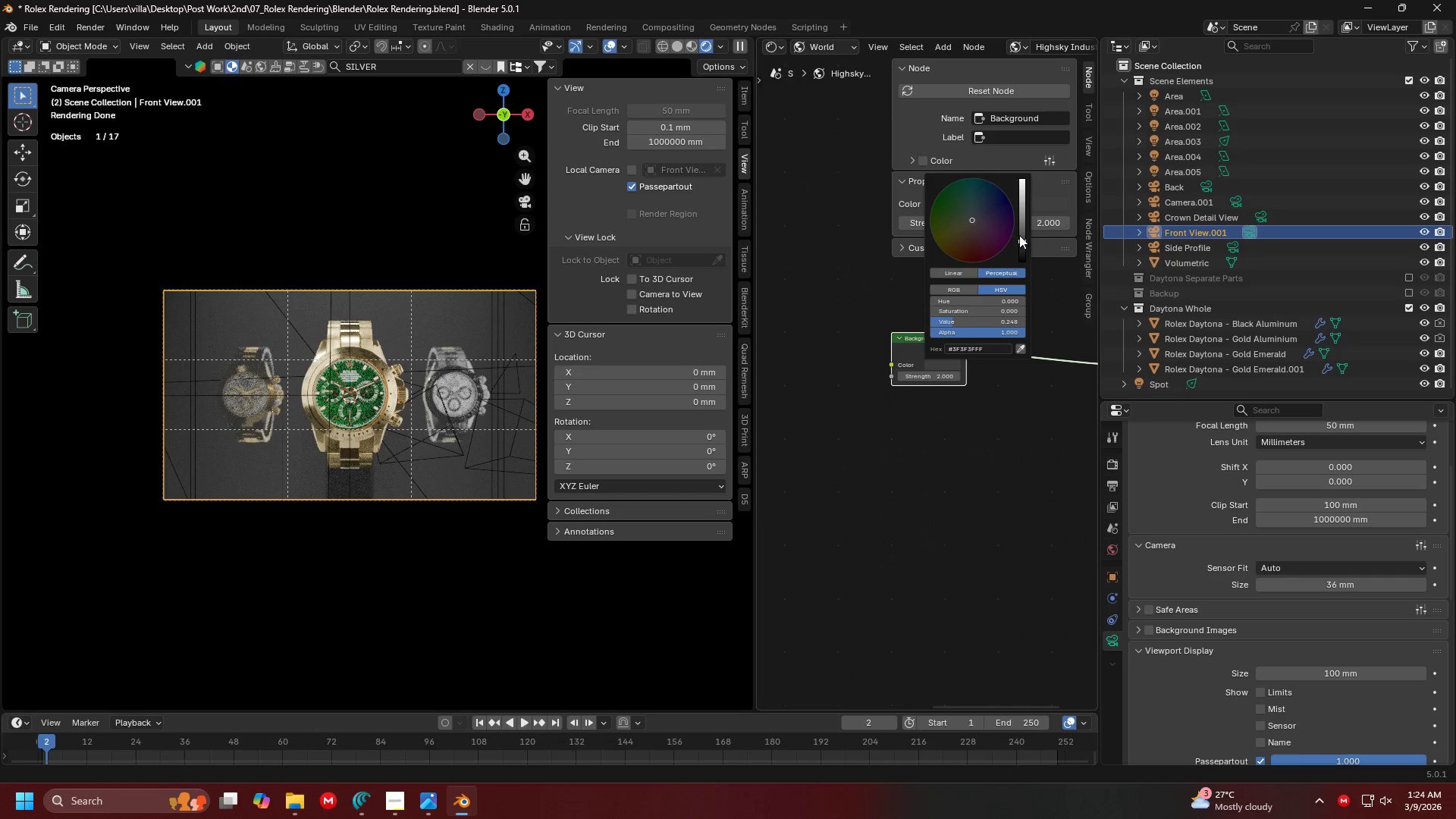 
left_click_drag(start_coordinate=[1023, 237], to_coordinate=[1021, 212])
 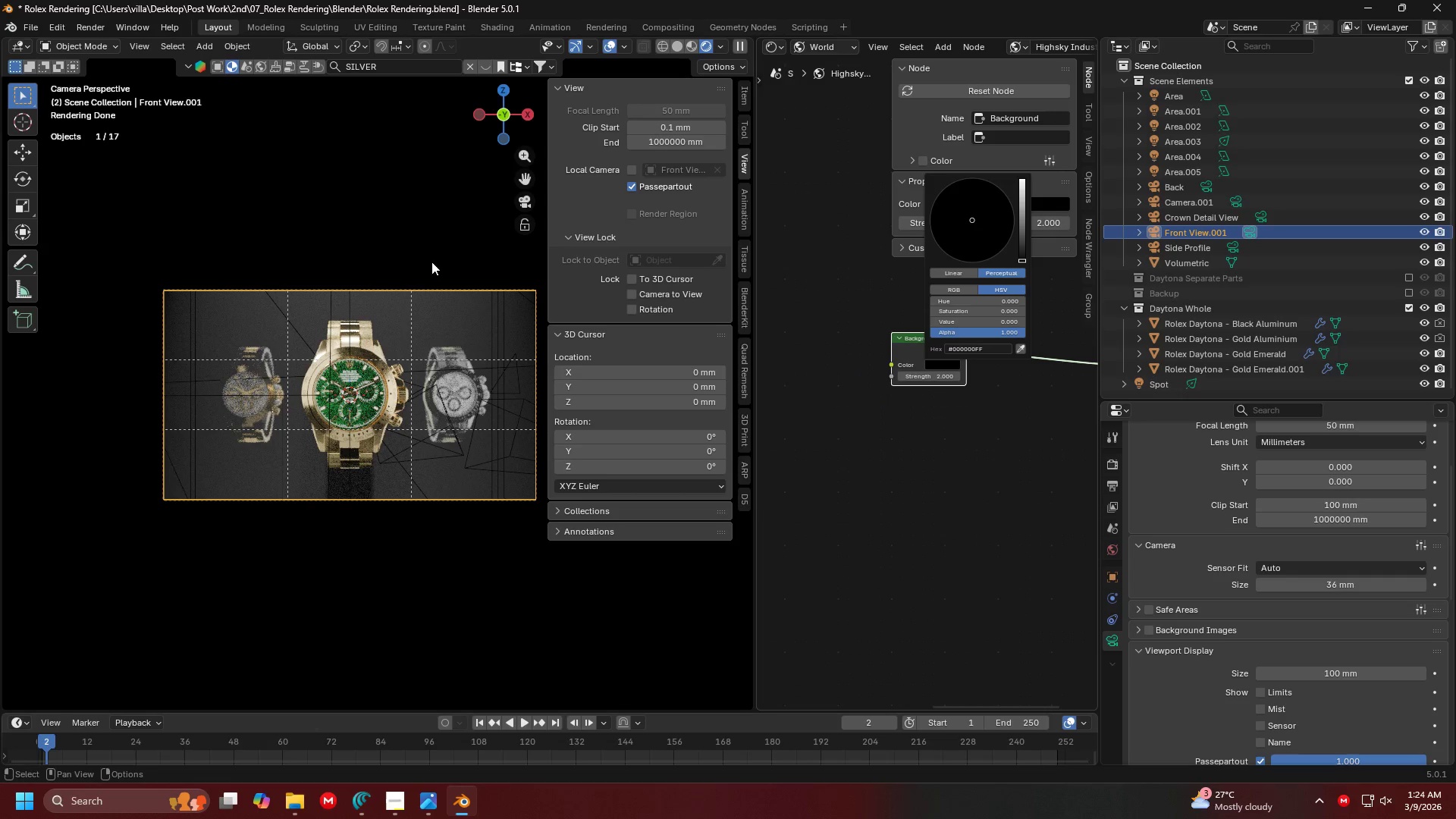 
key(Shift+ShiftLeft)
 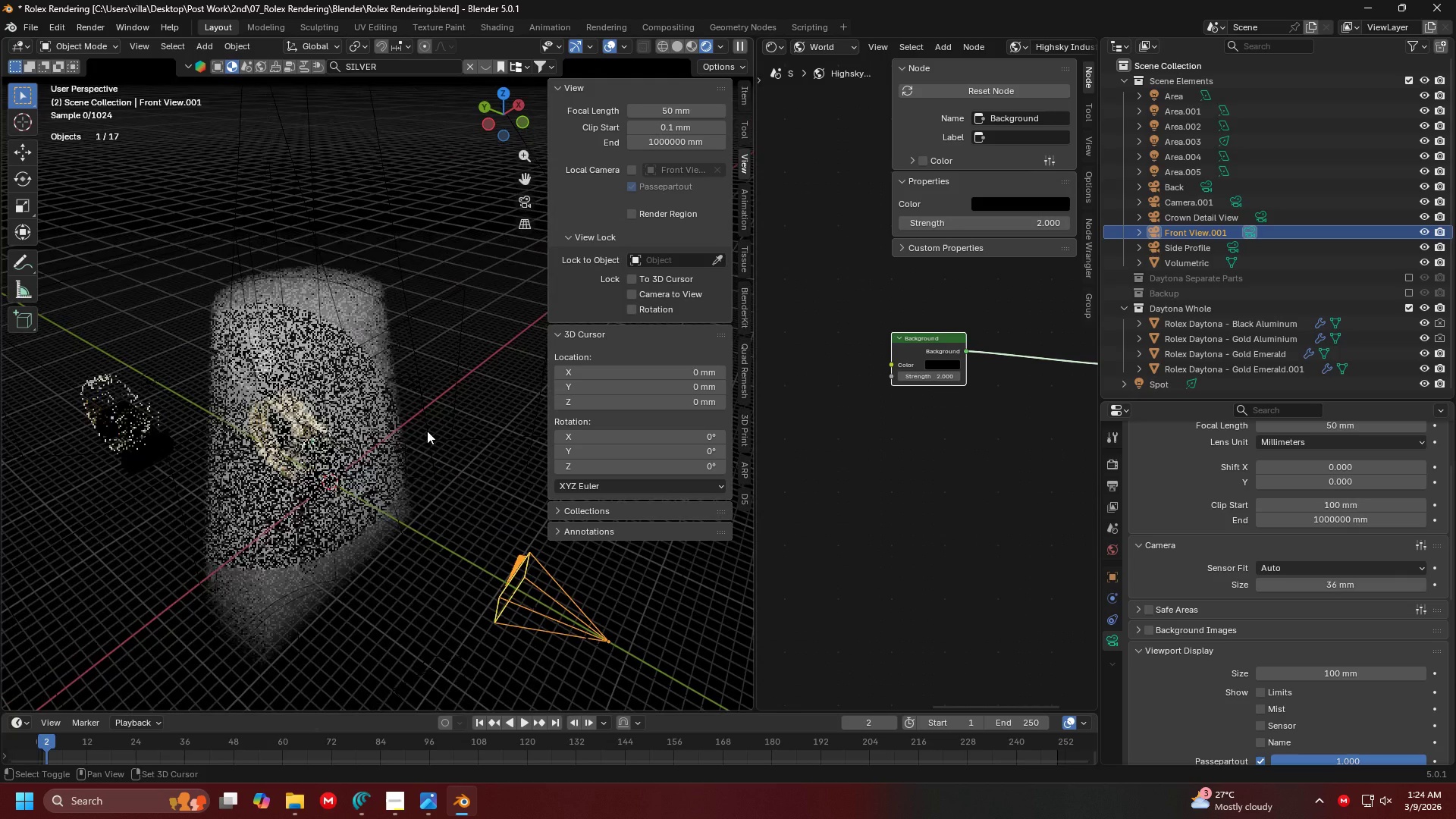 
scroll: coordinate [416, 422], scroll_direction: down, amount: 12.0
 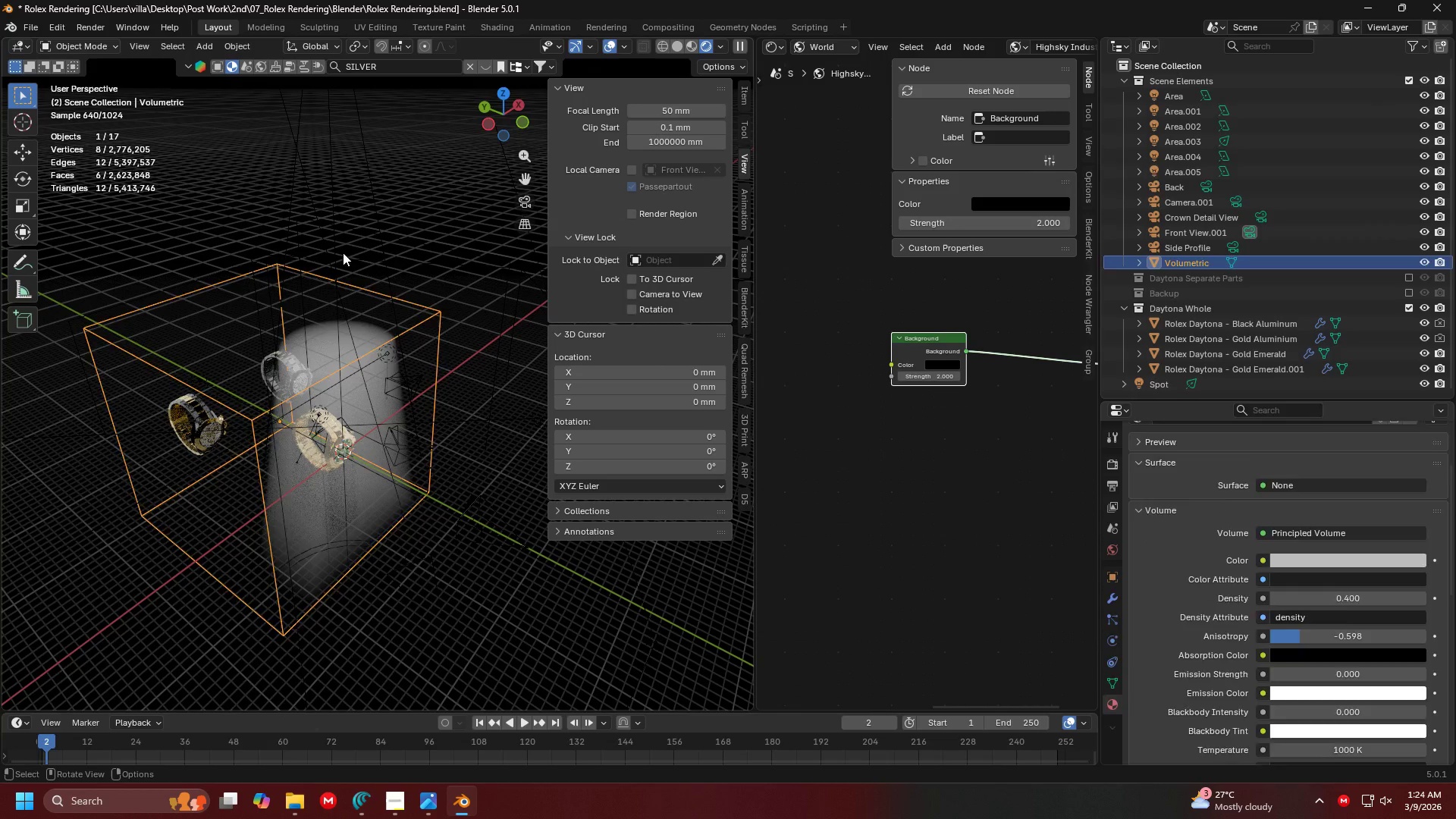 
double_click([342, 230])
 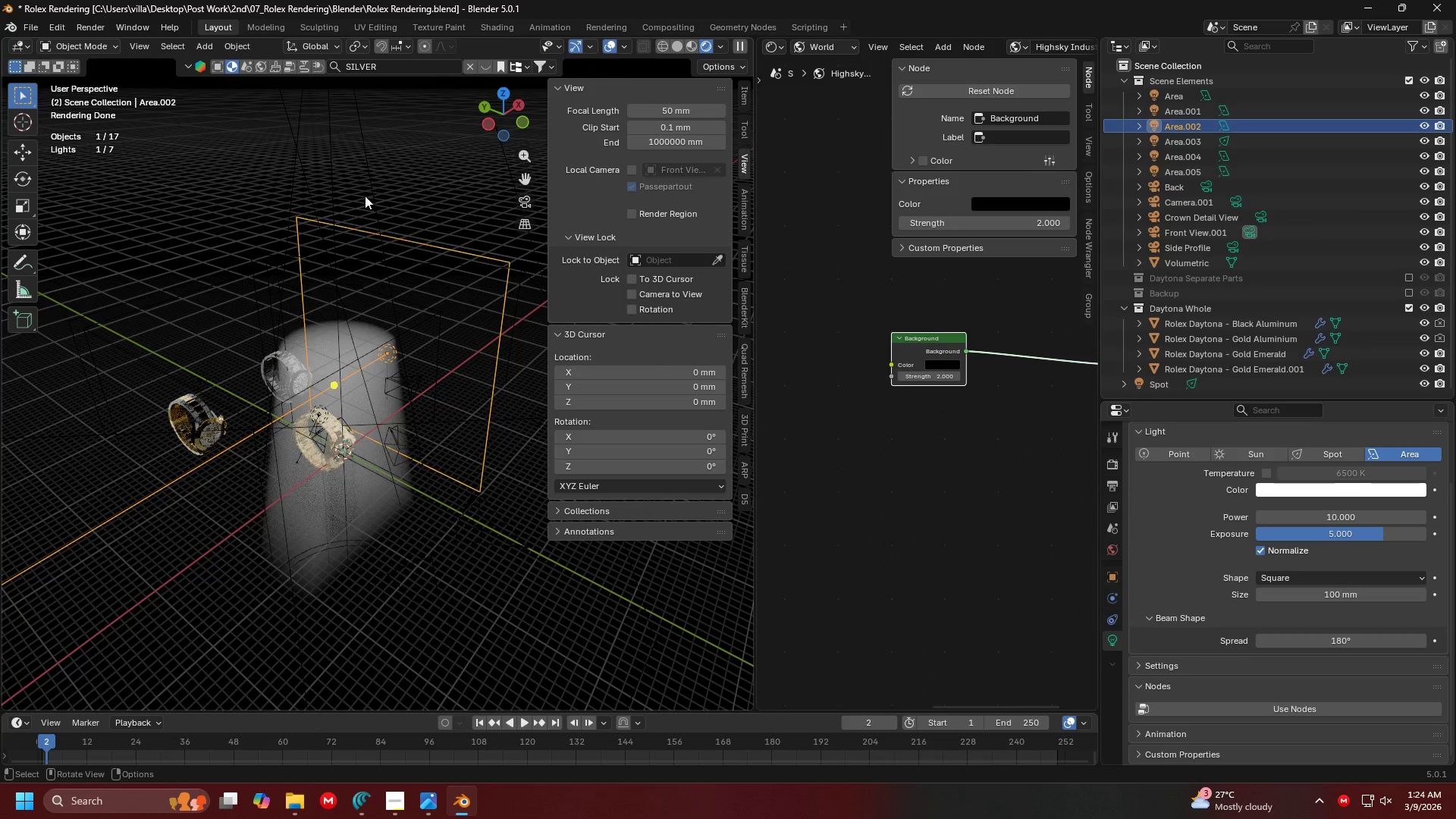 
key(Shift+ShiftLeft)
 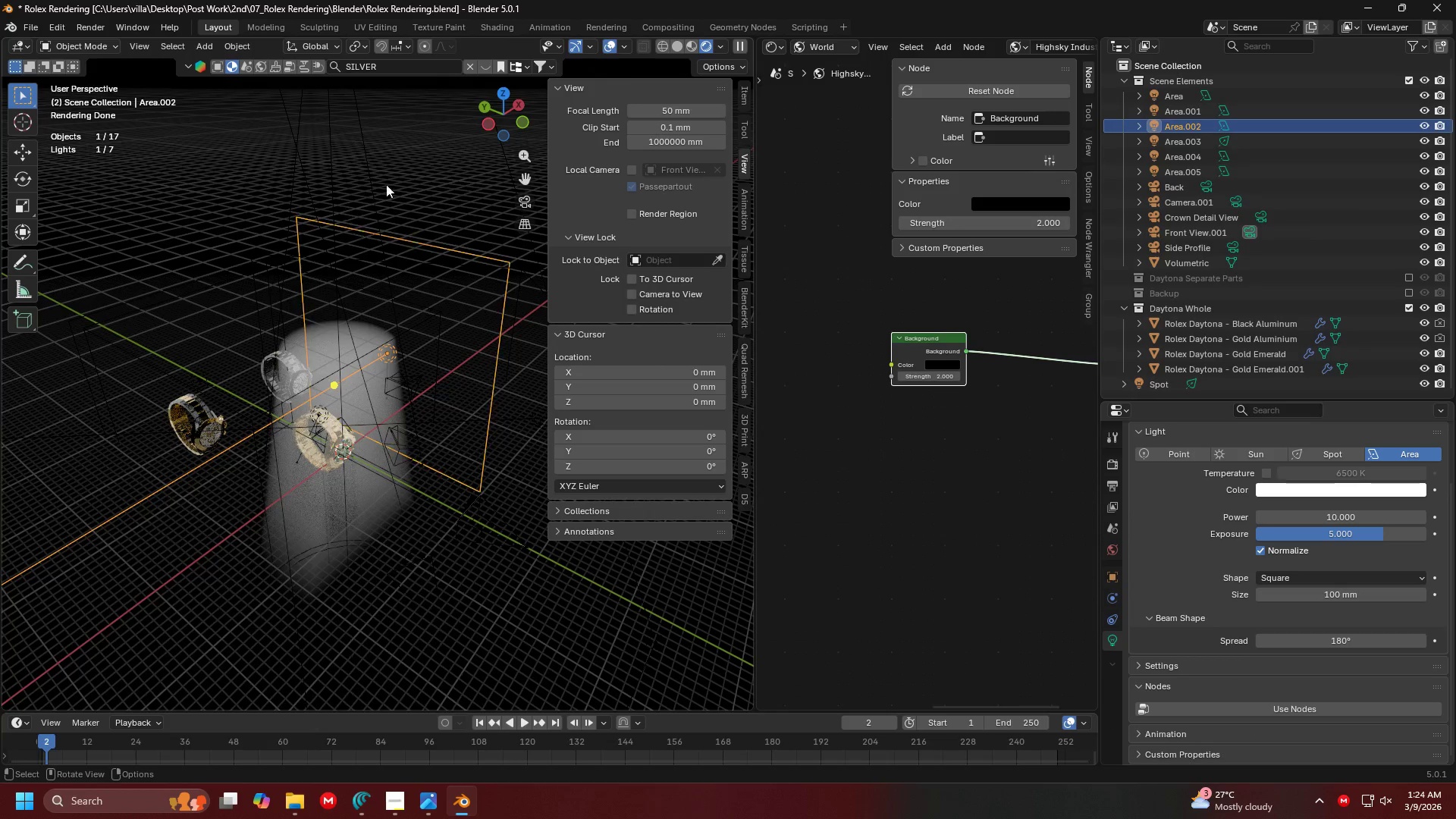 
scroll: coordinate [387, 184], scroll_direction: down, amount: 1.0
 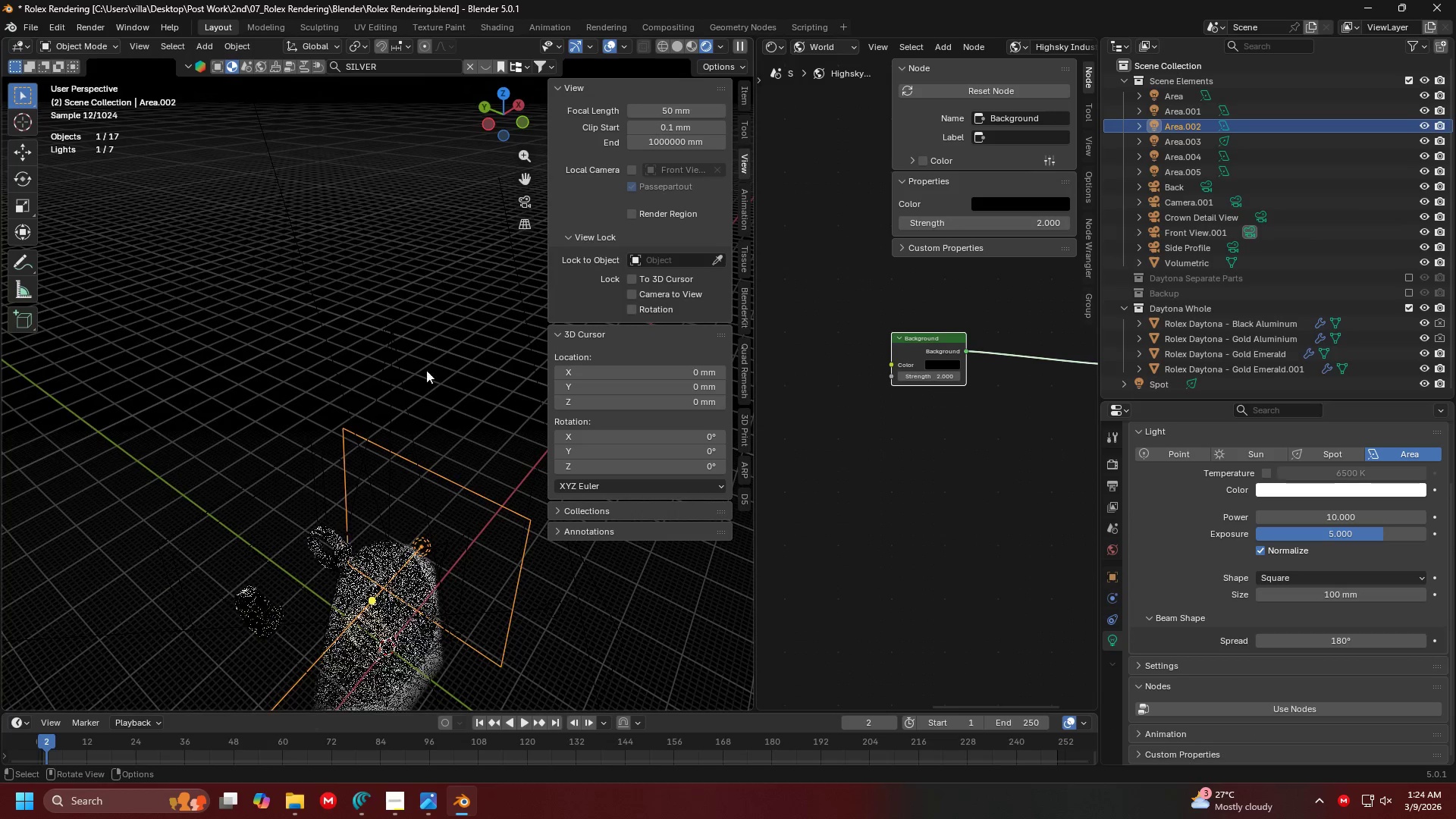 
left_click([391, 284])
 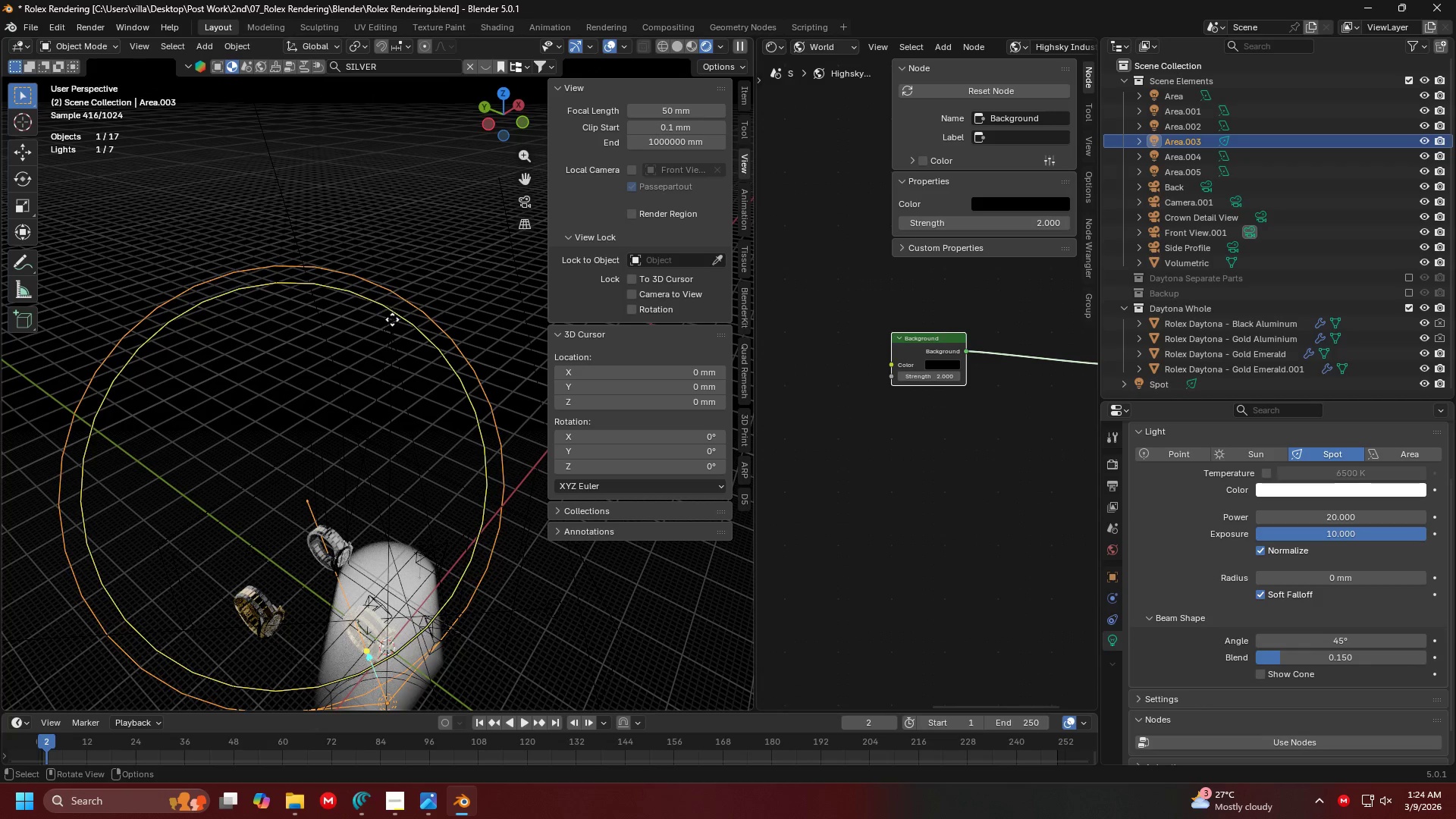 
triple_click([399, 332])
 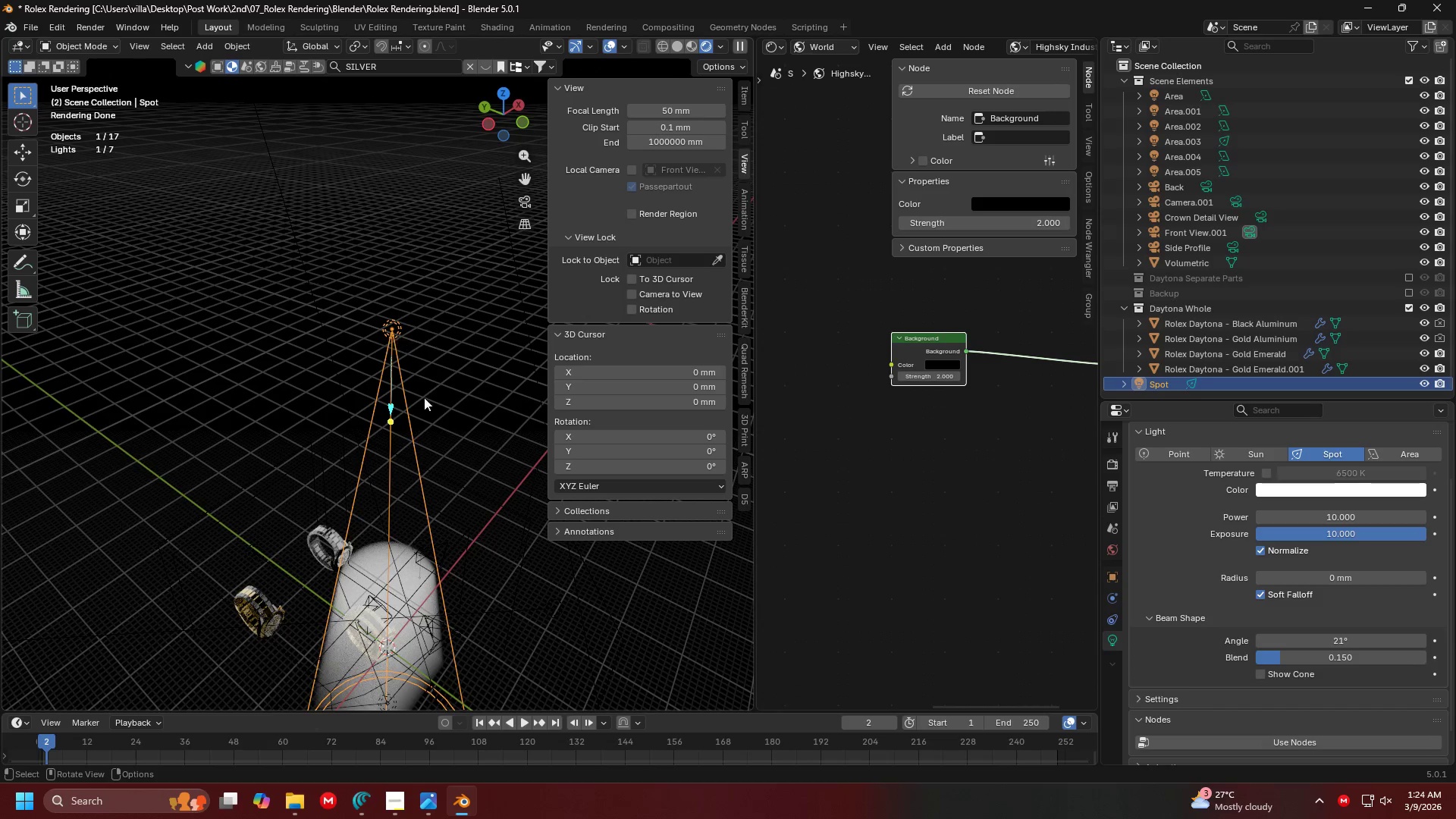 
key(Shift+ShiftLeft)
 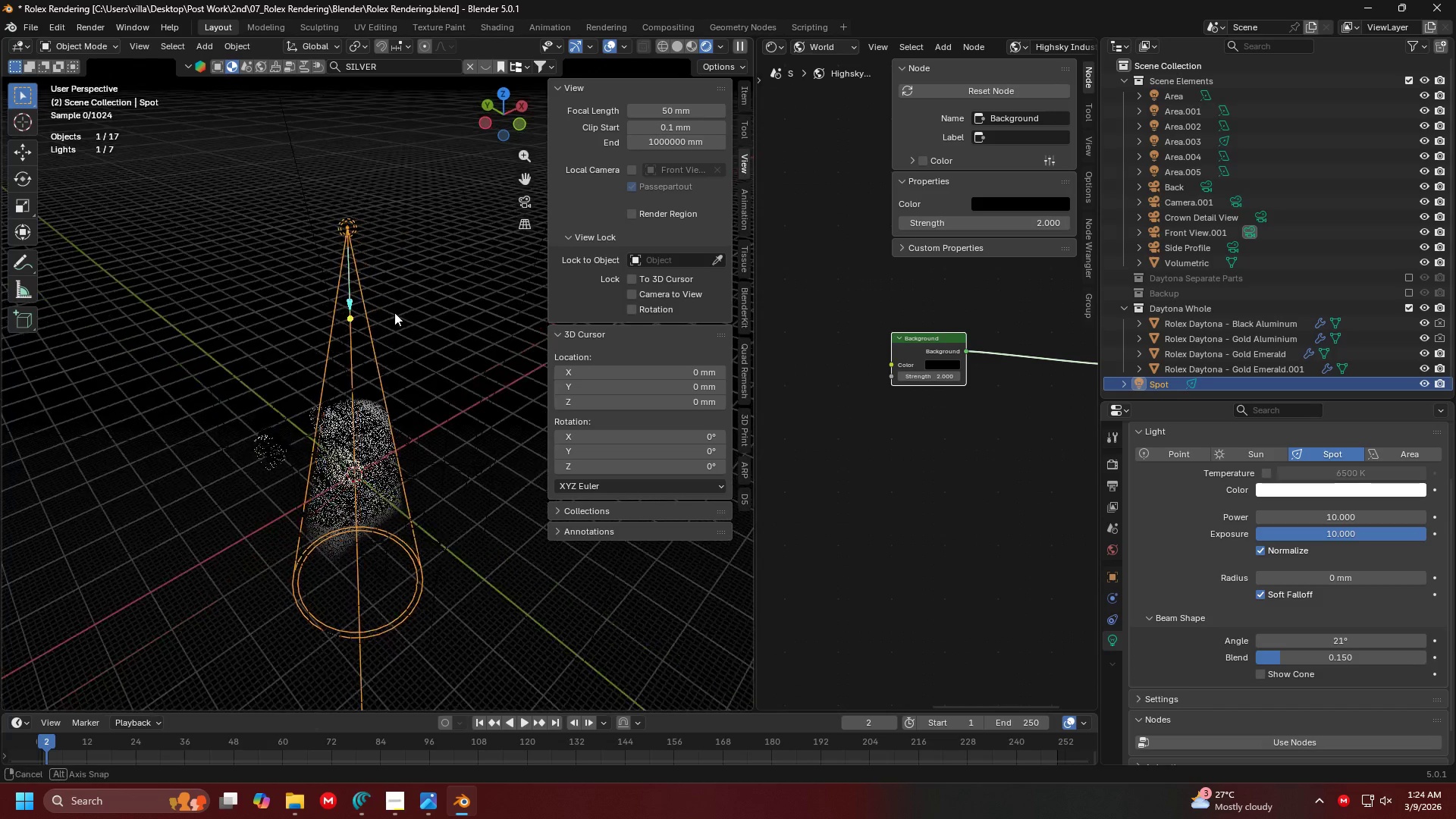 
scroll: coordinate [445, 441], scroll_direction: down, amount: 2.0
 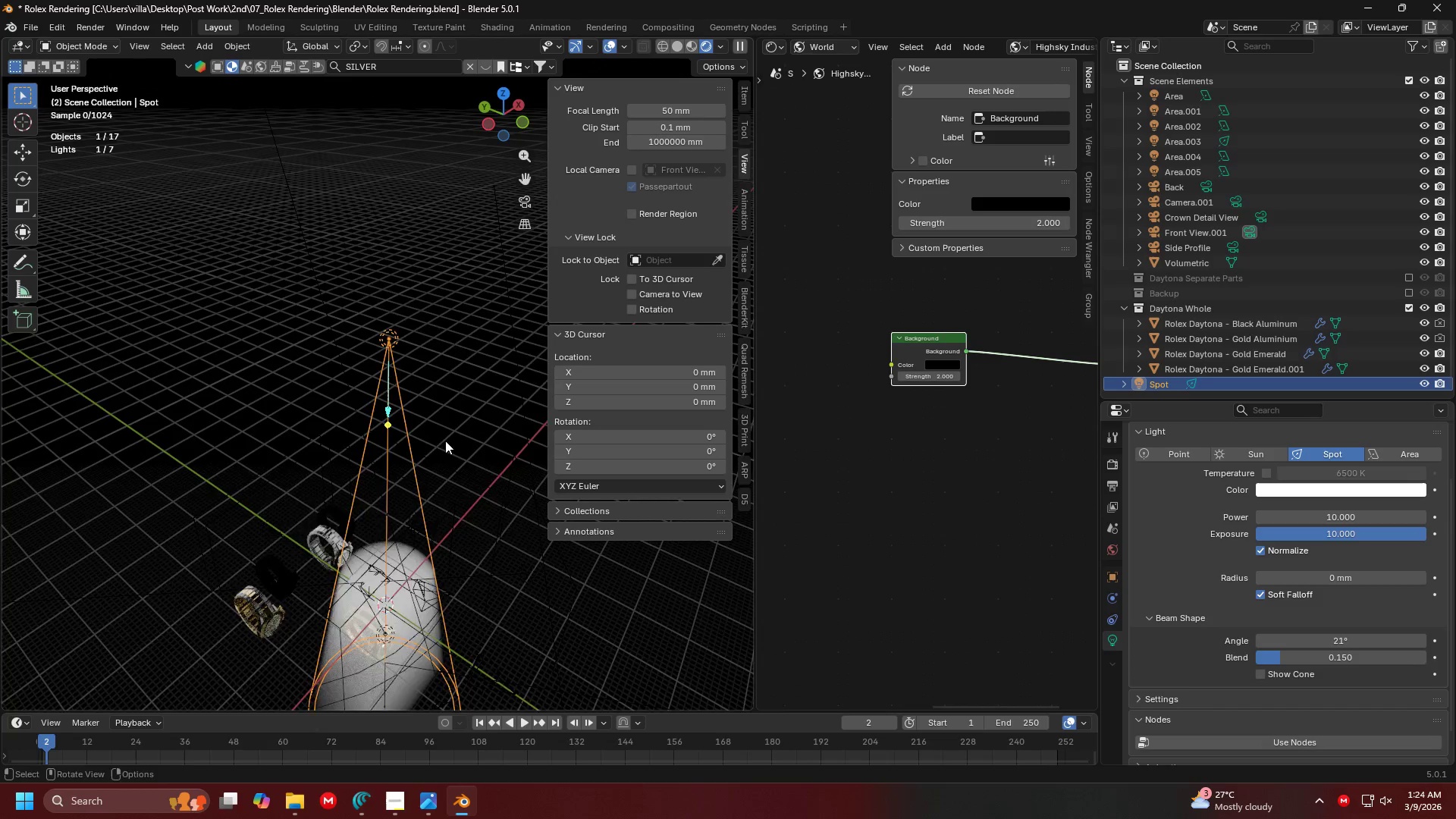 
scroll: coordinate [379, 322], scroll_direction: up, amount: 4.0
 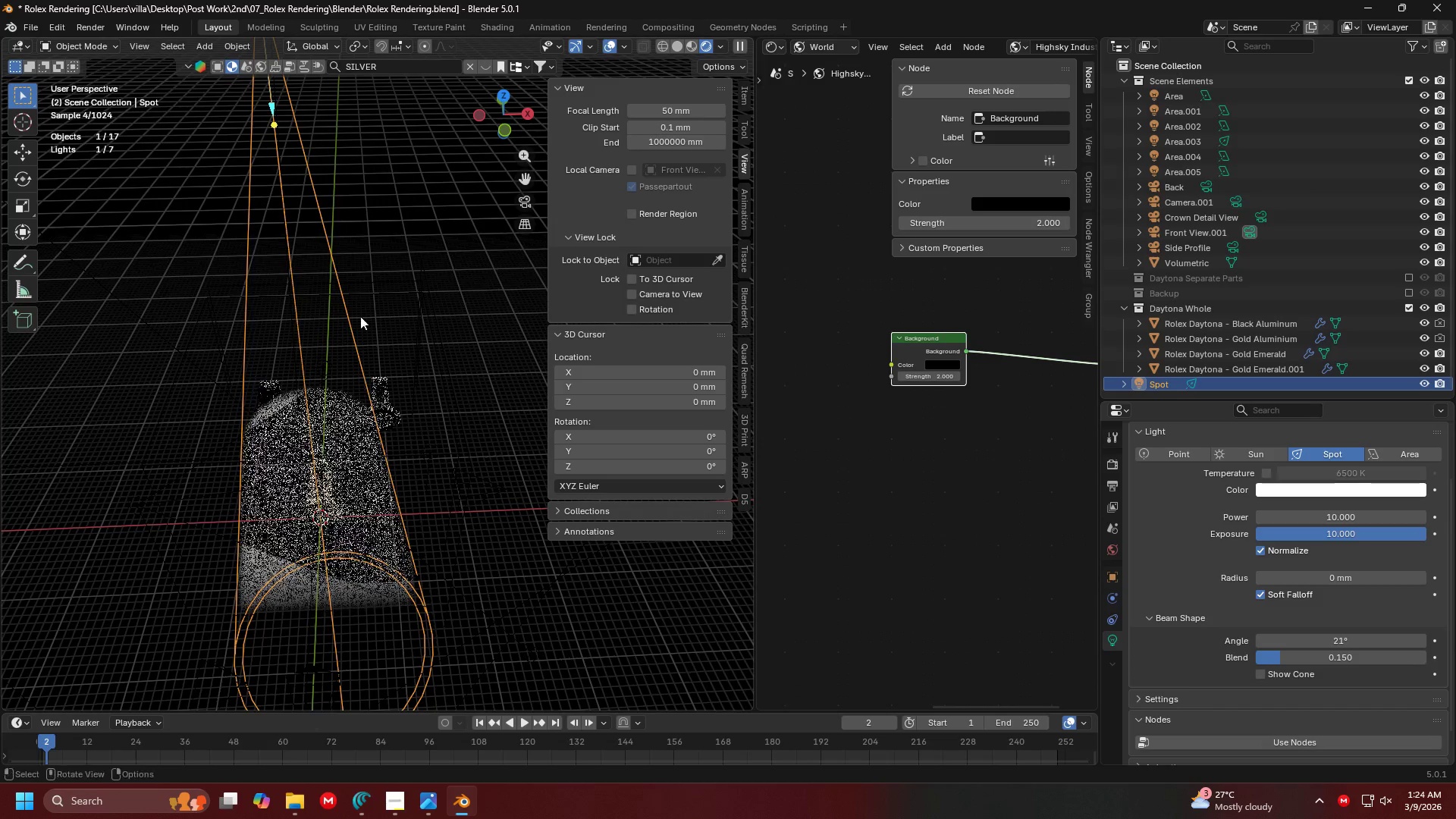 
key(G)
 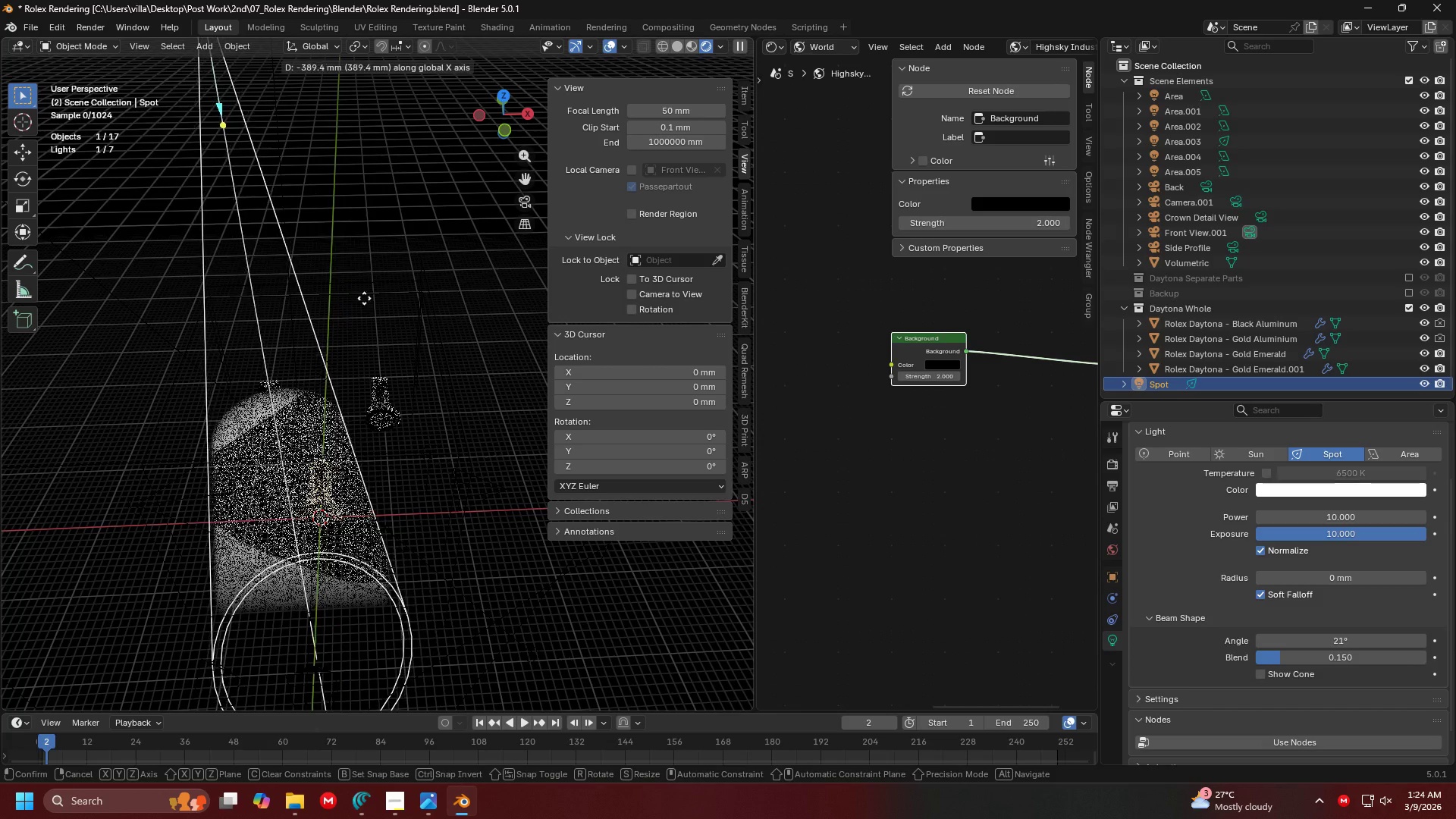 
left_click([341, 295])
 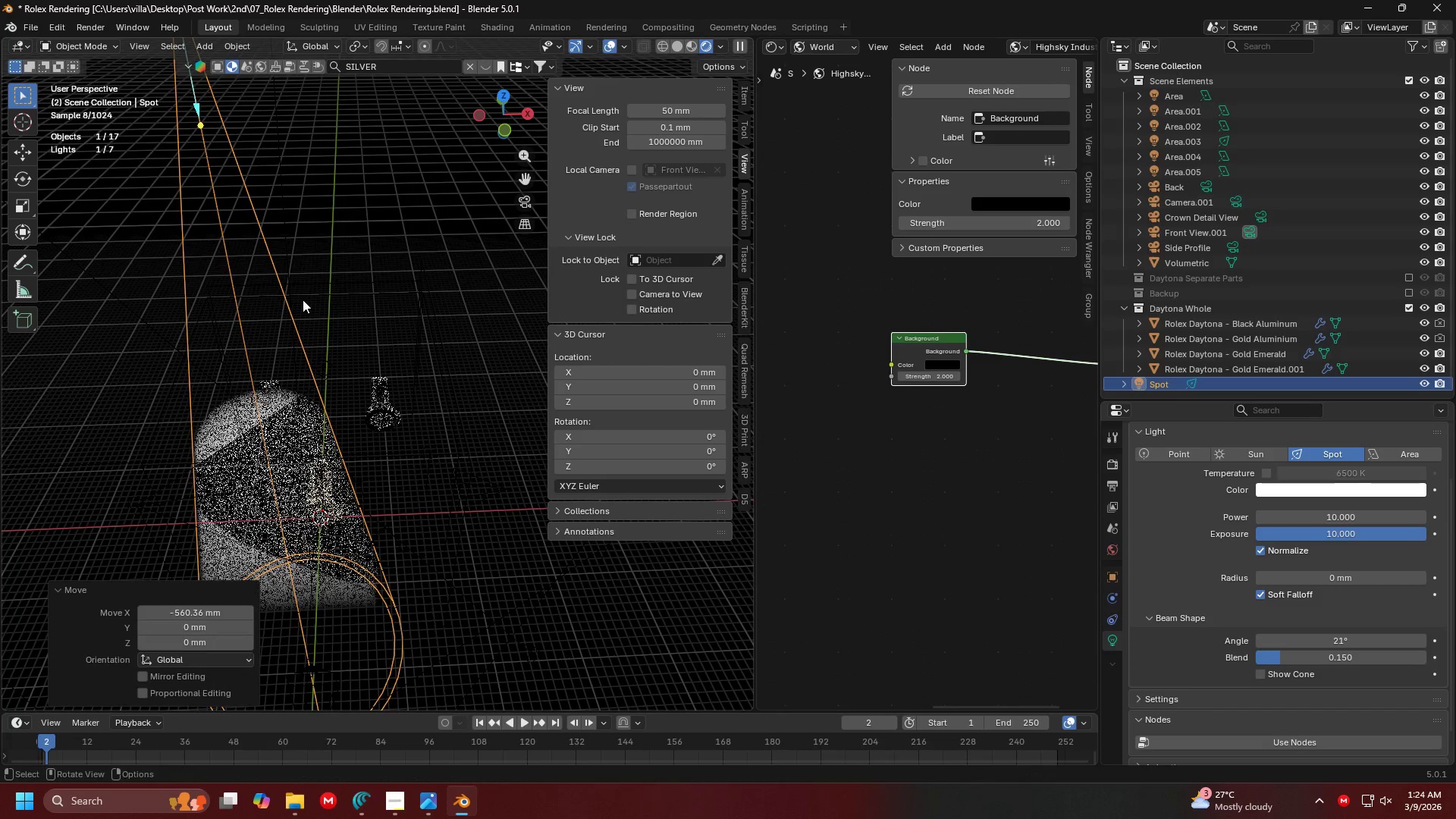 
key(Shift+ShiftLeft)
 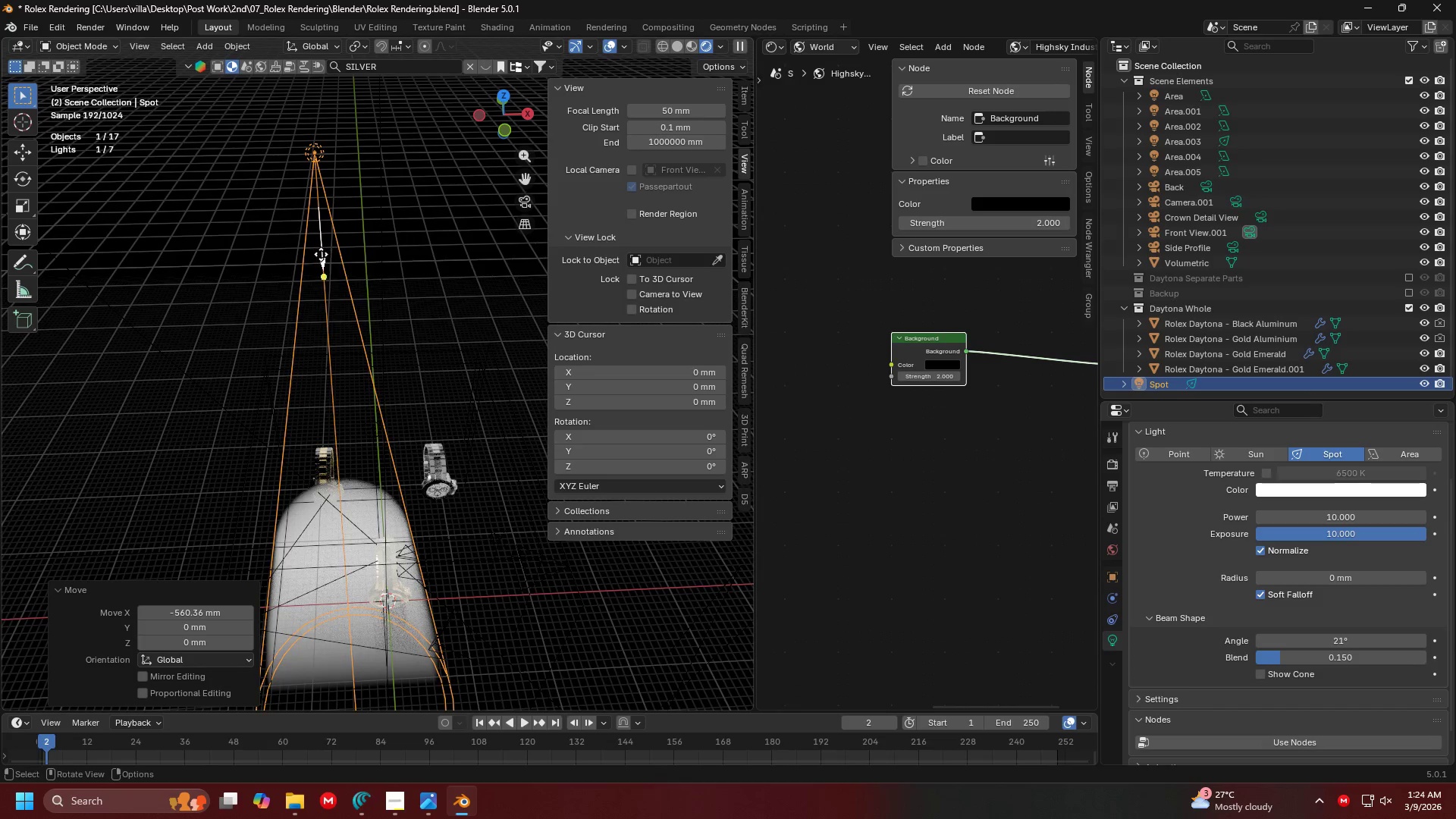 
left_click_drag(start_coordinate=[321, 254], to_coordinate=[315, 228])
 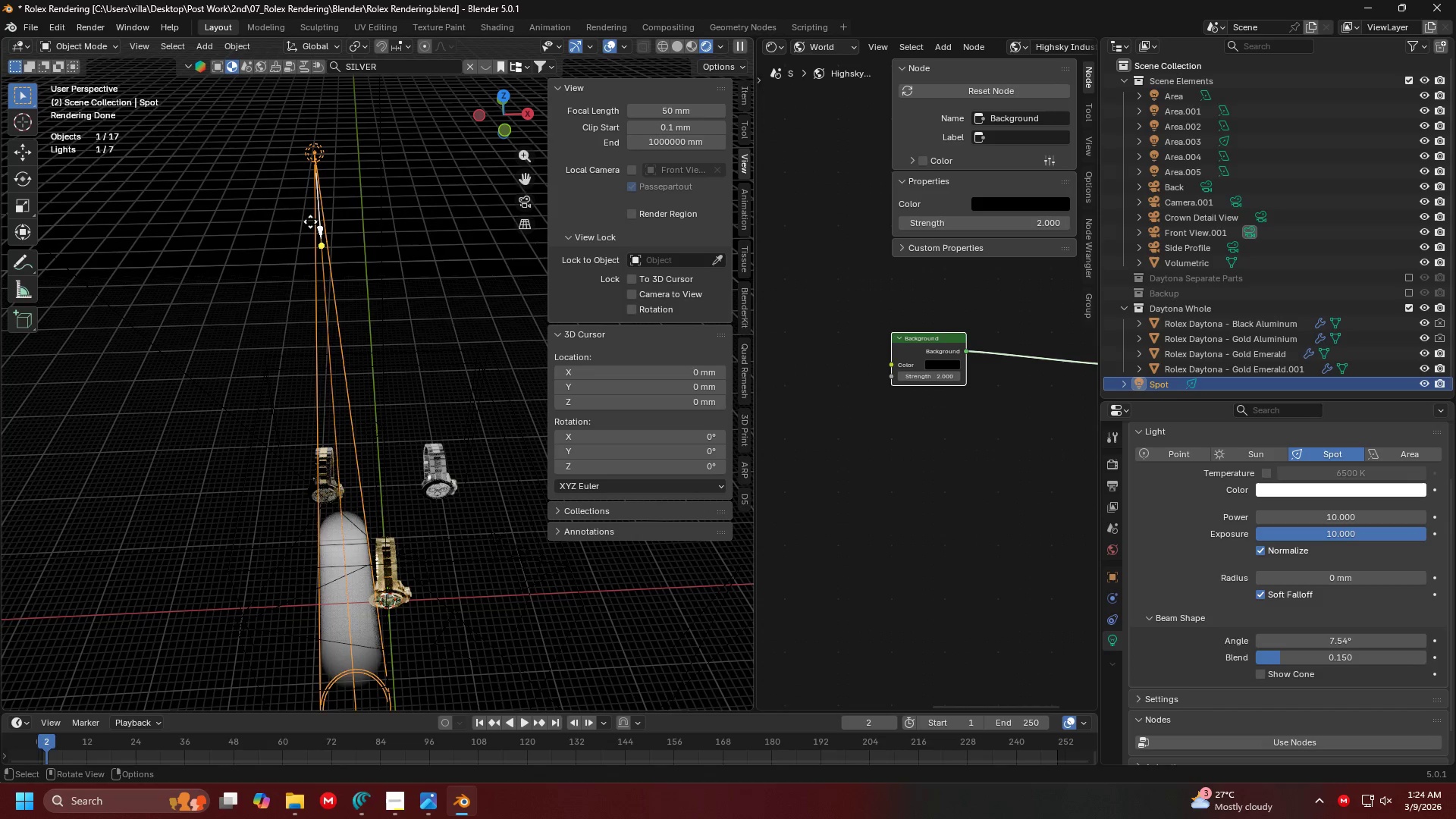 
left_click_drag(start_coordinate=[322, 220], to_coordinate=[318, 235])
 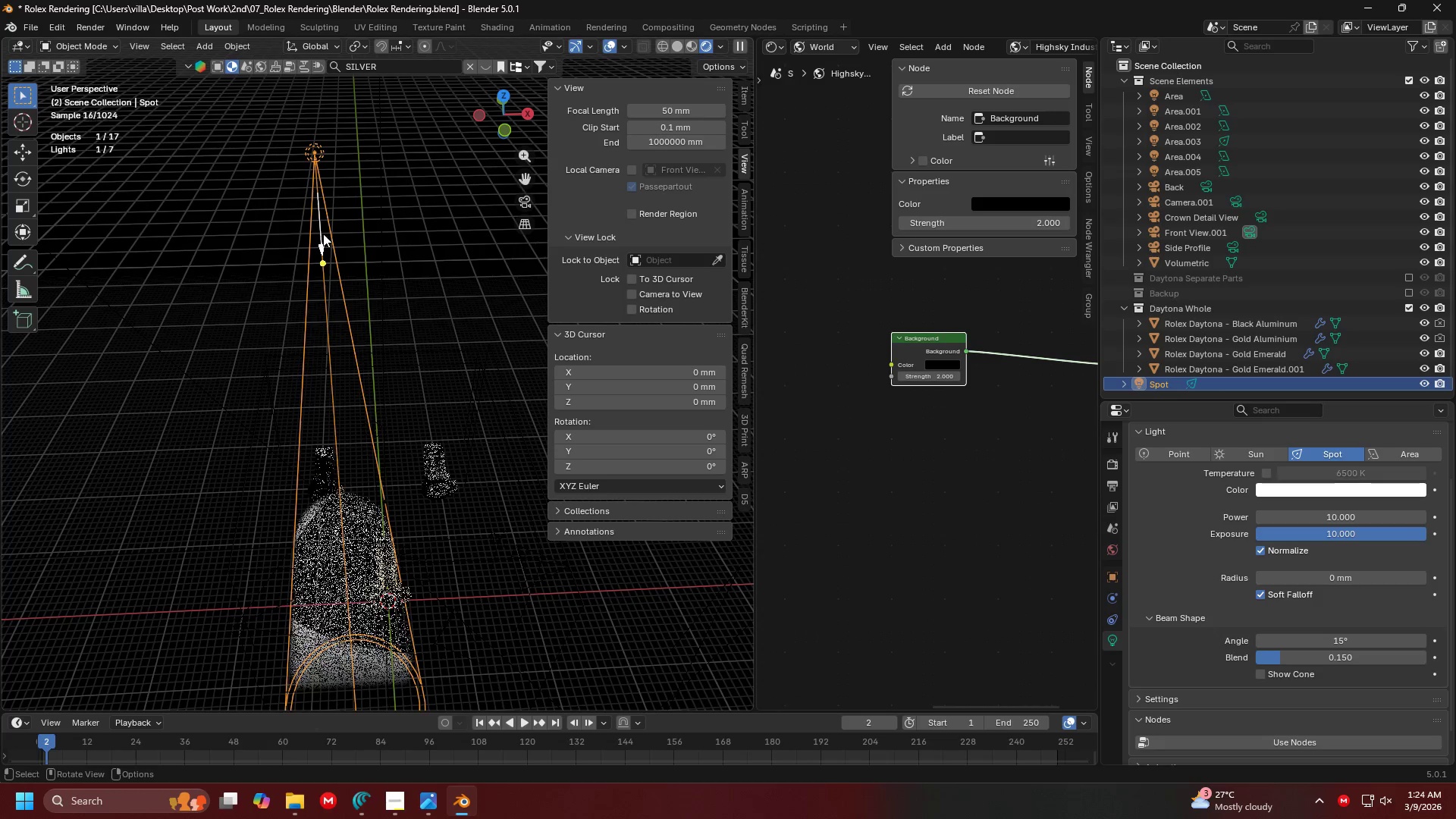 
key(G)
 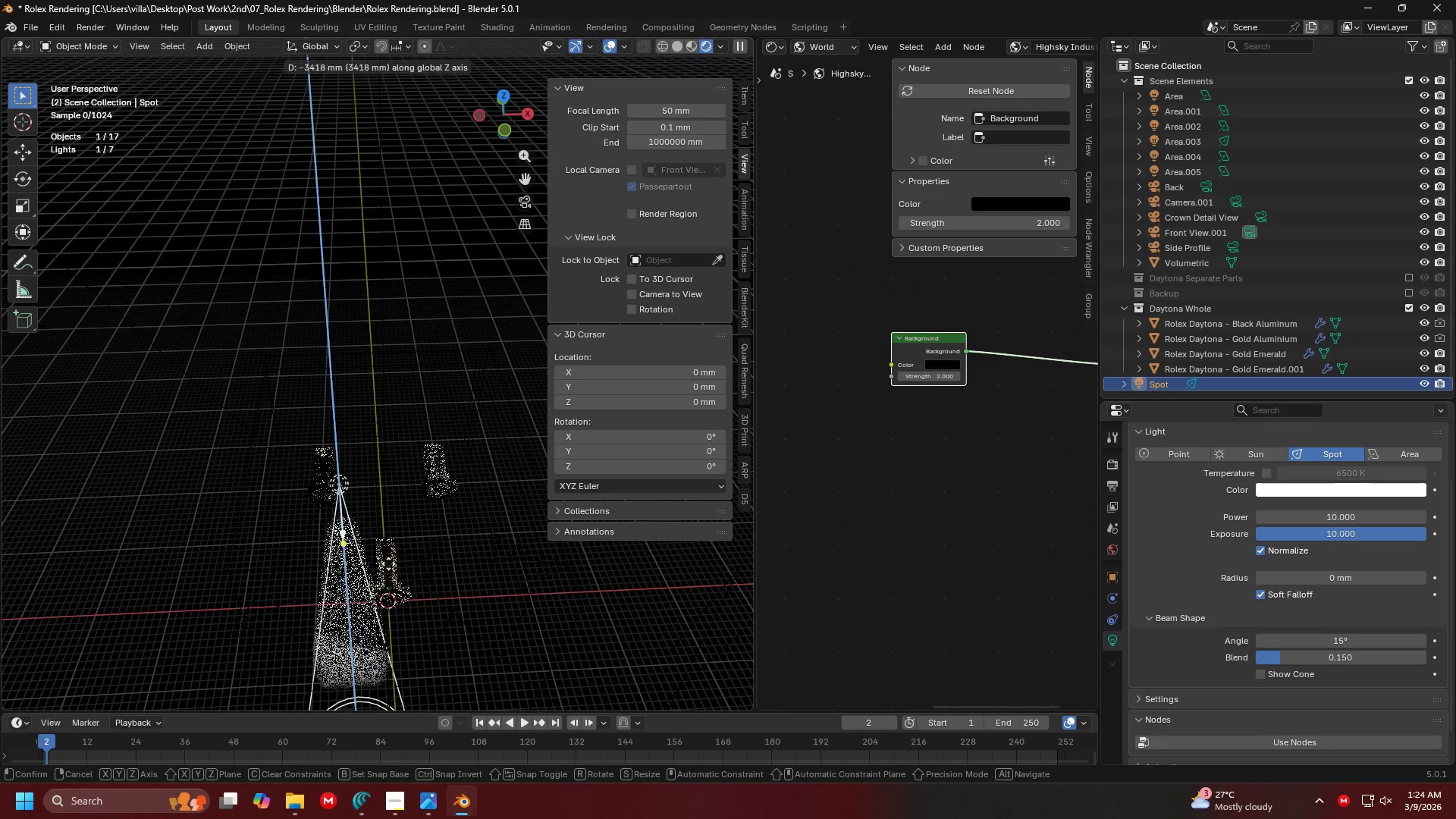 
left_click([388, 569])
 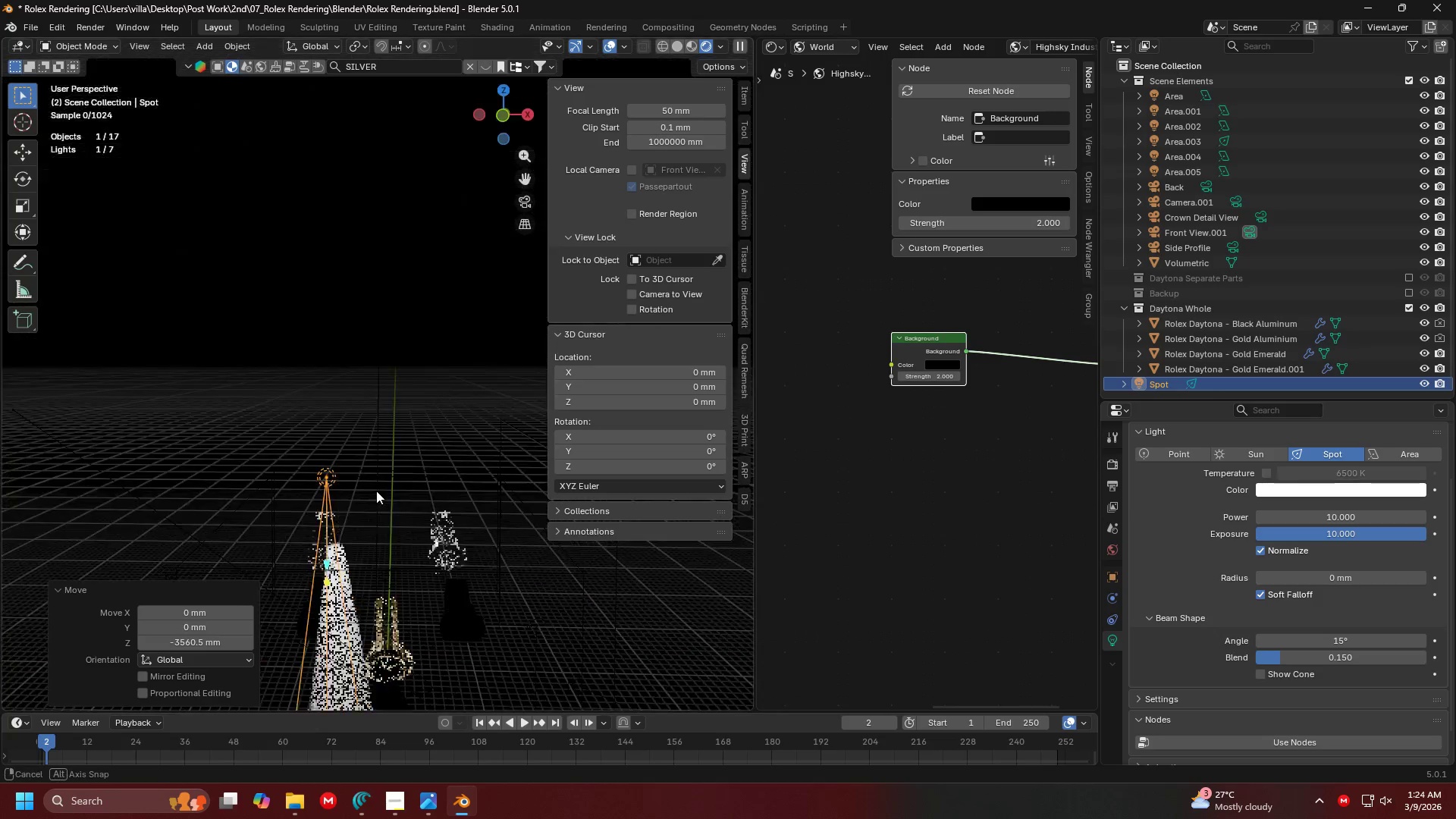 
hold_key(key=ShiftLeft, duration=0.31)
 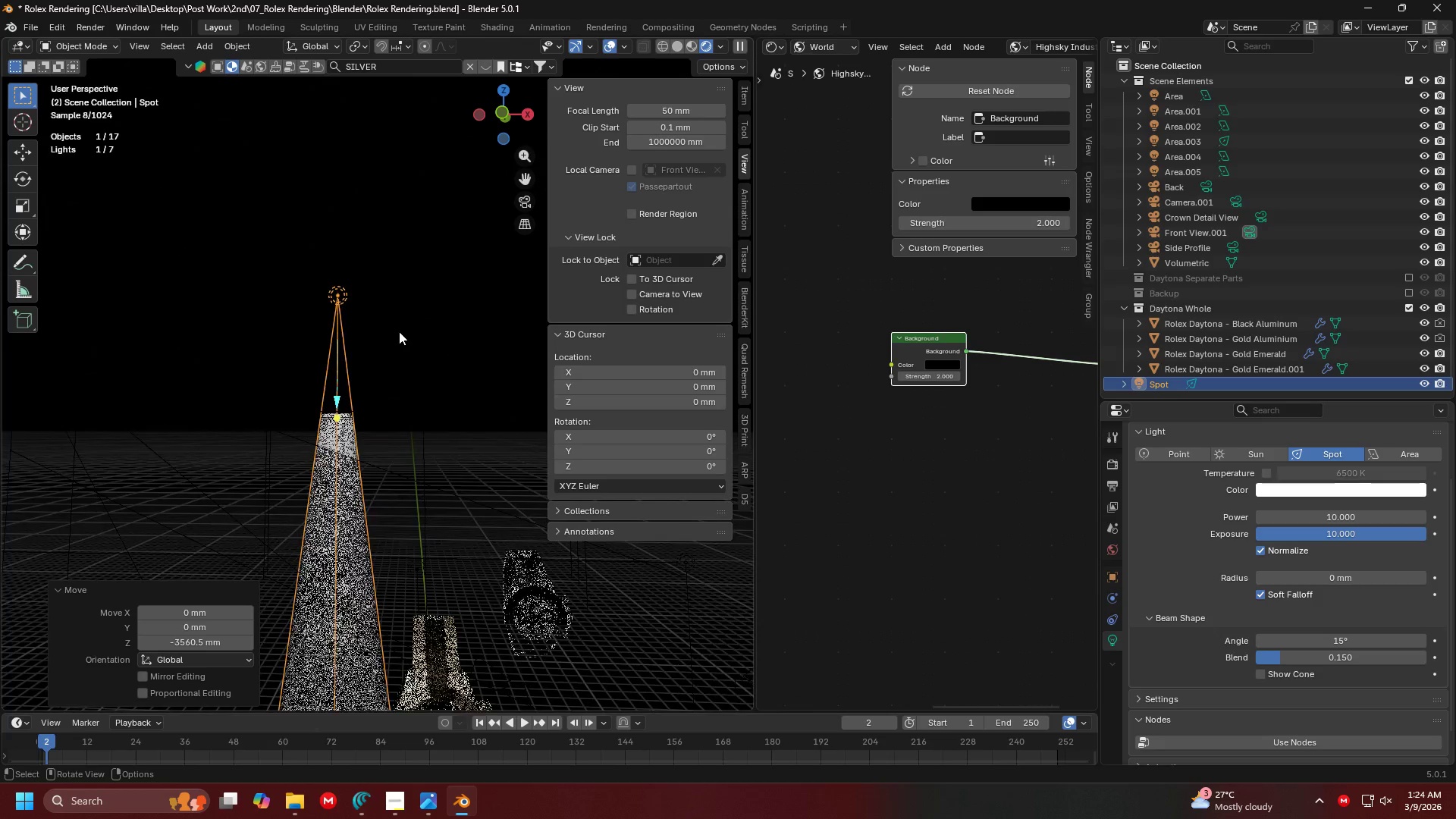 
scroll: coordinate [374, 479], scroll_direction: up, amount: 2.0
 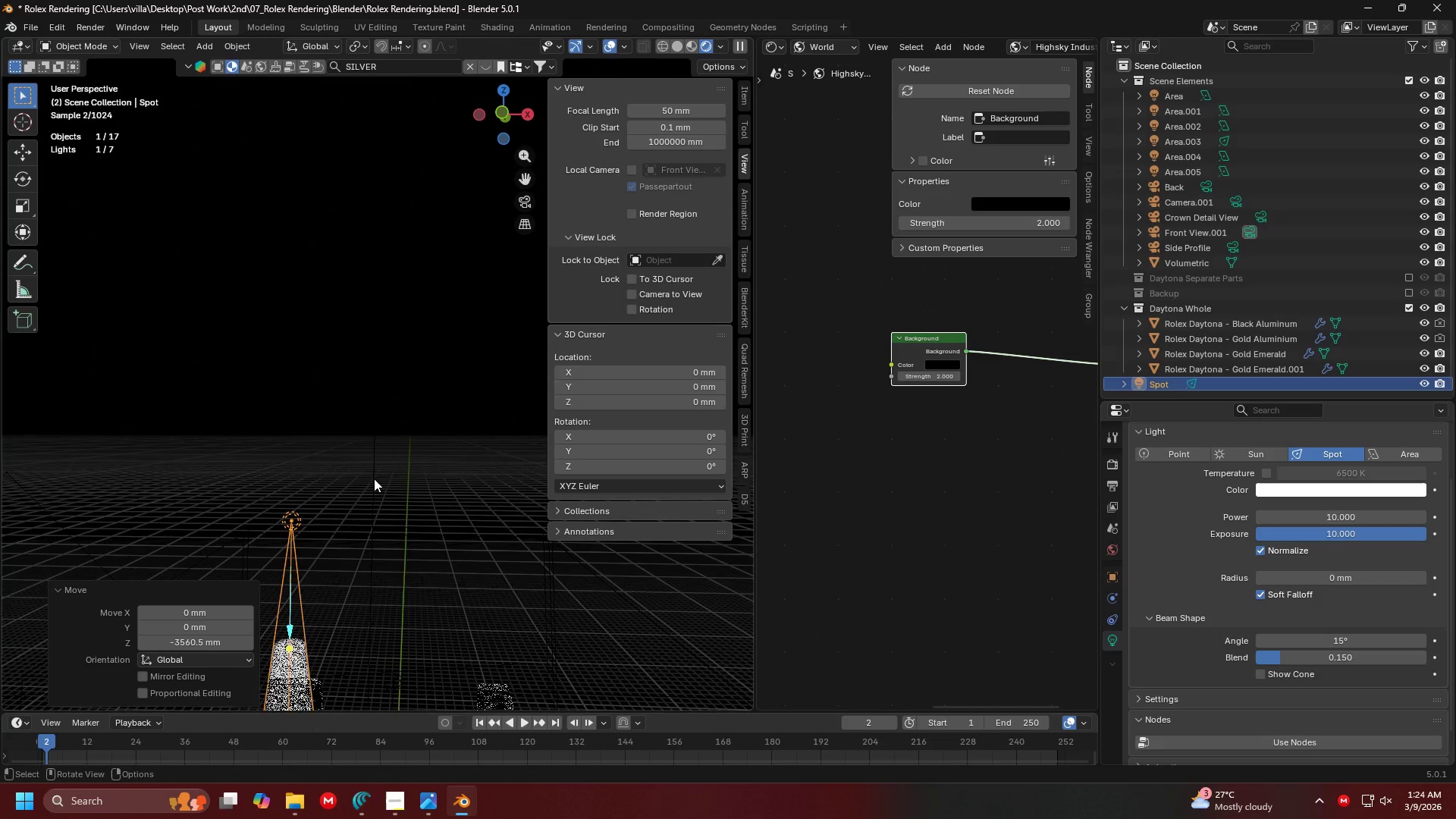 
key(Shift+ShiftLeft)
 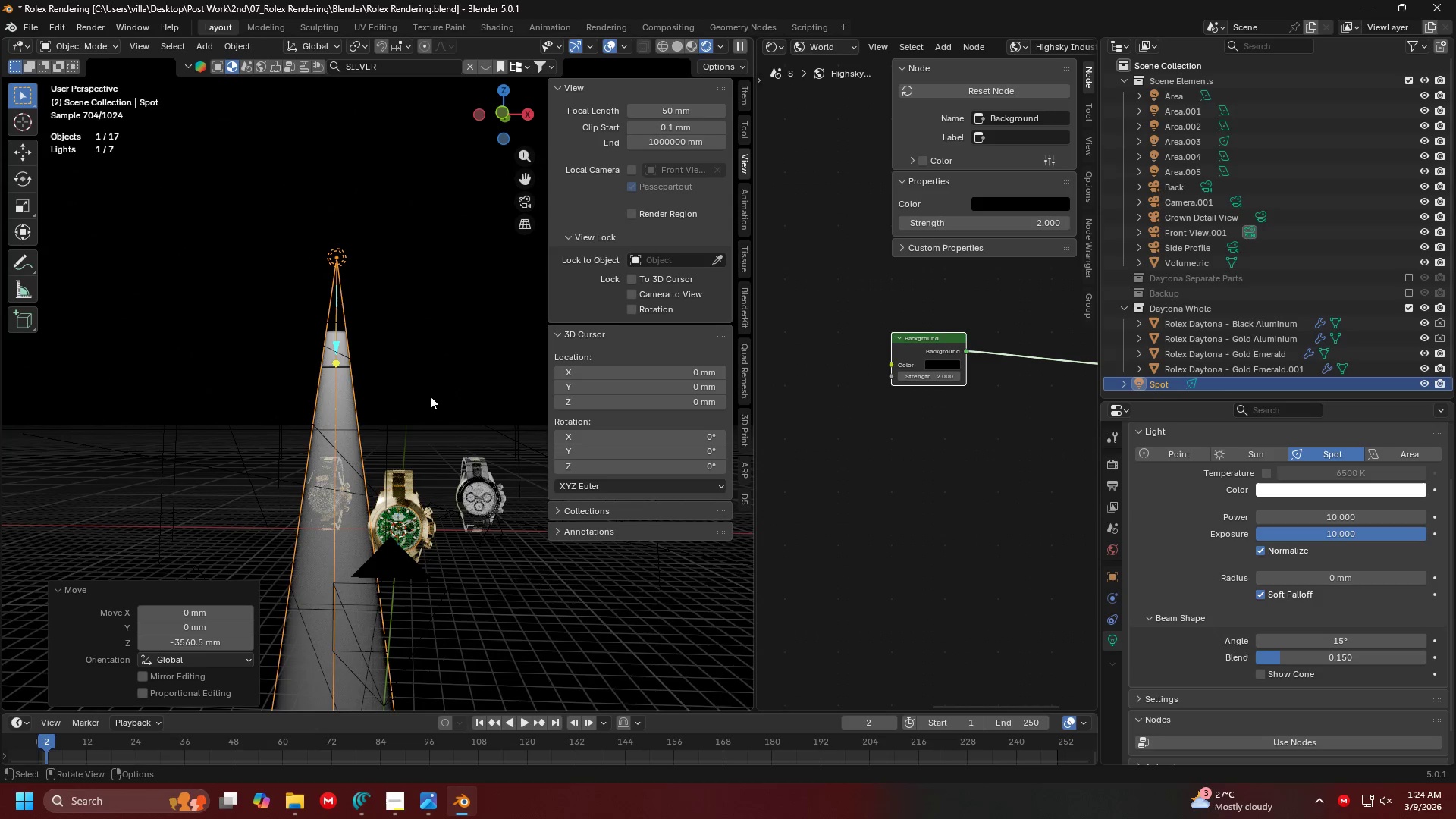 
scroll: coordinate [394, 347], scroll_direction: down, amount: 2.0
 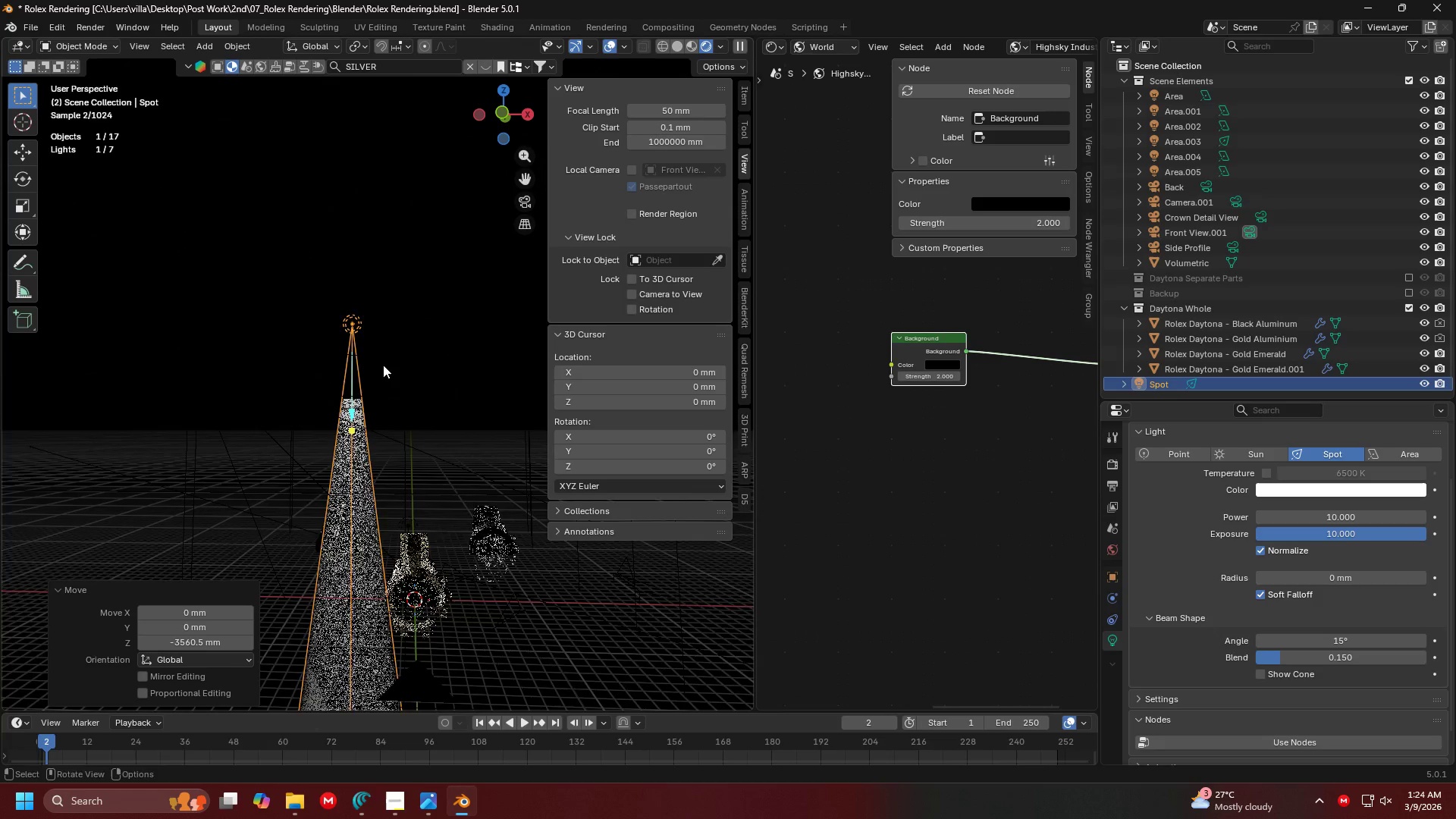 
type(rxy)
 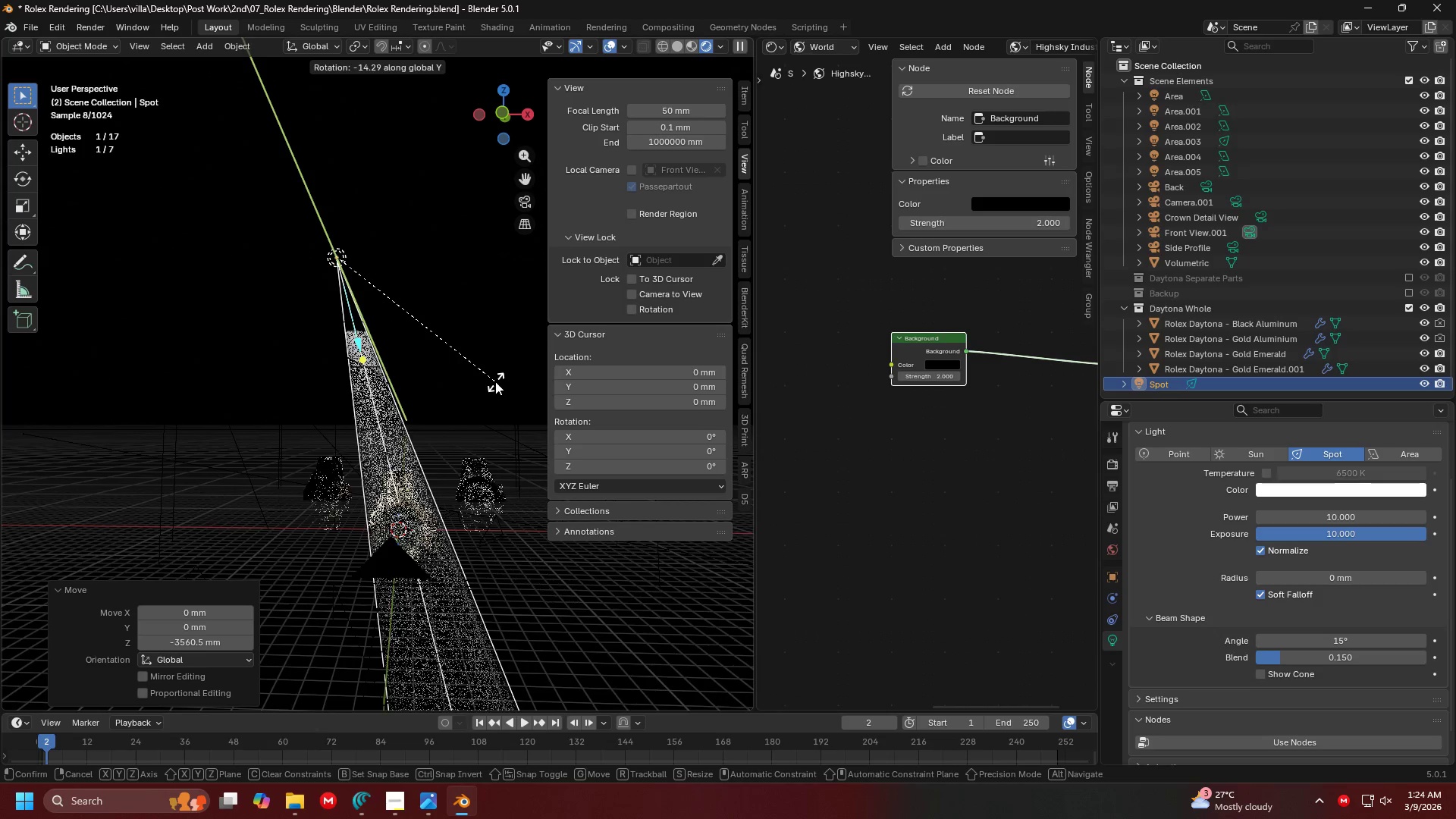 
left_click([495, 381])
 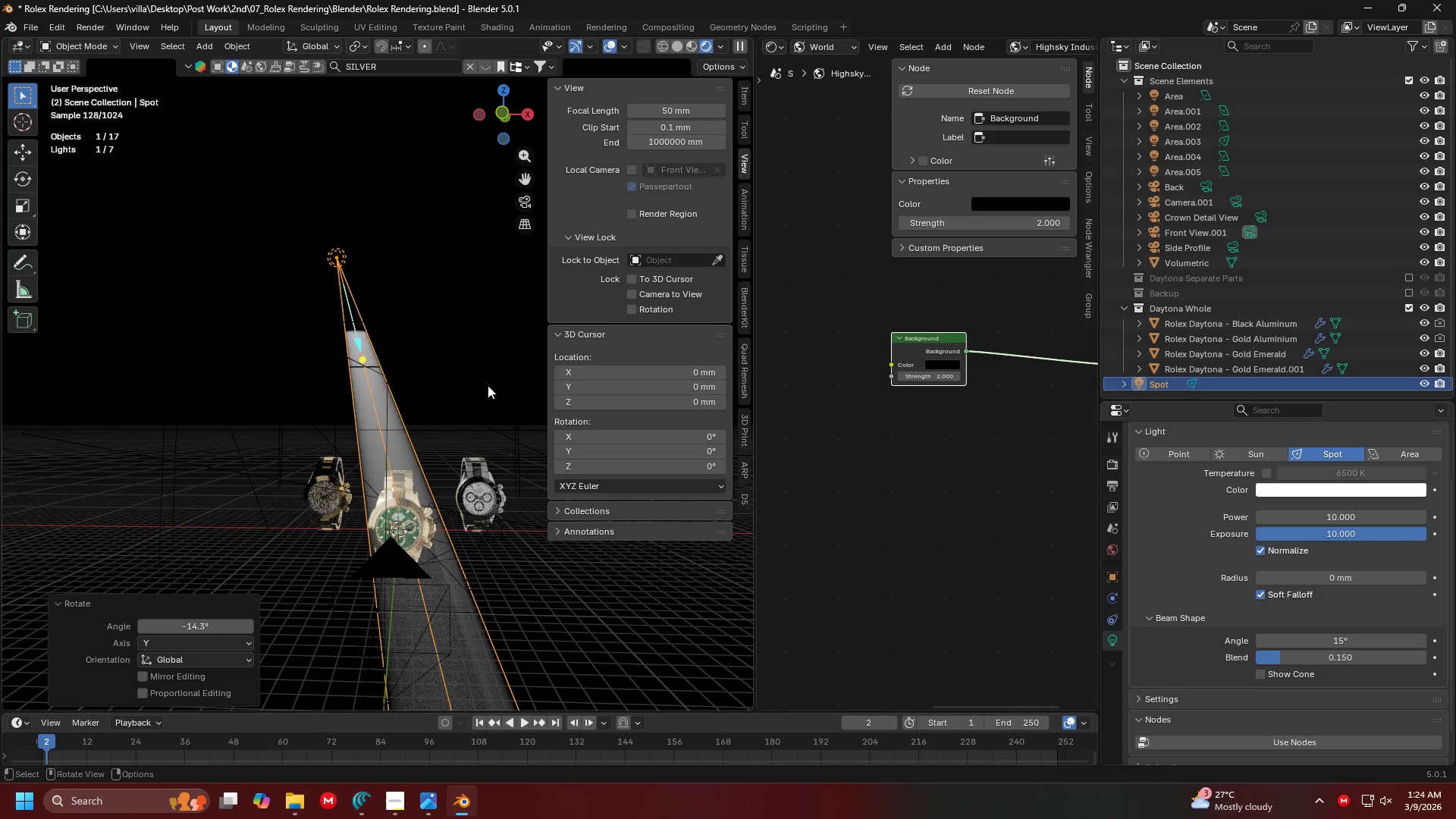 
key(0)
 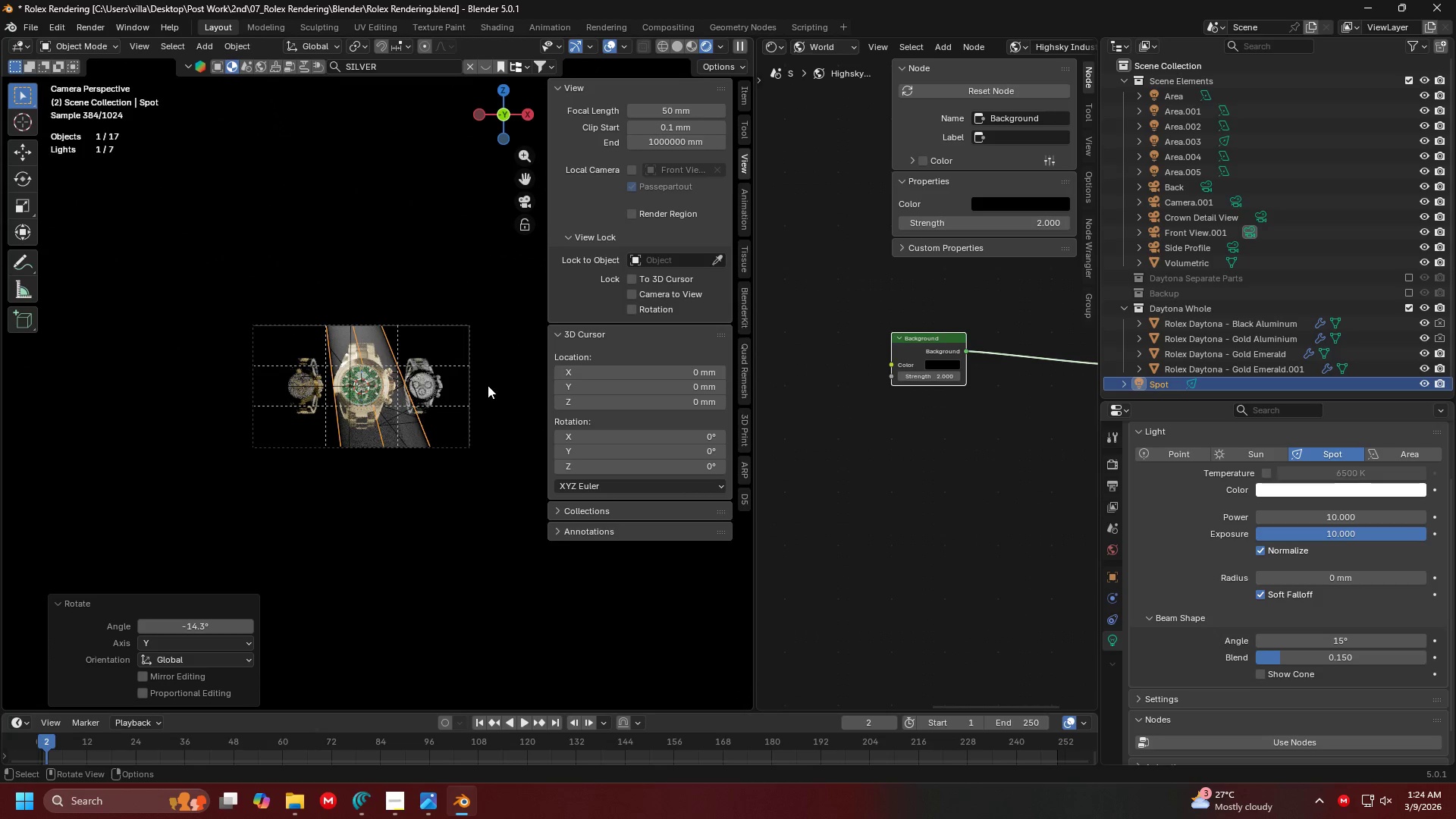 
scroll: coordinate [413, 353], scroll_direction: up, amount: 6.0
 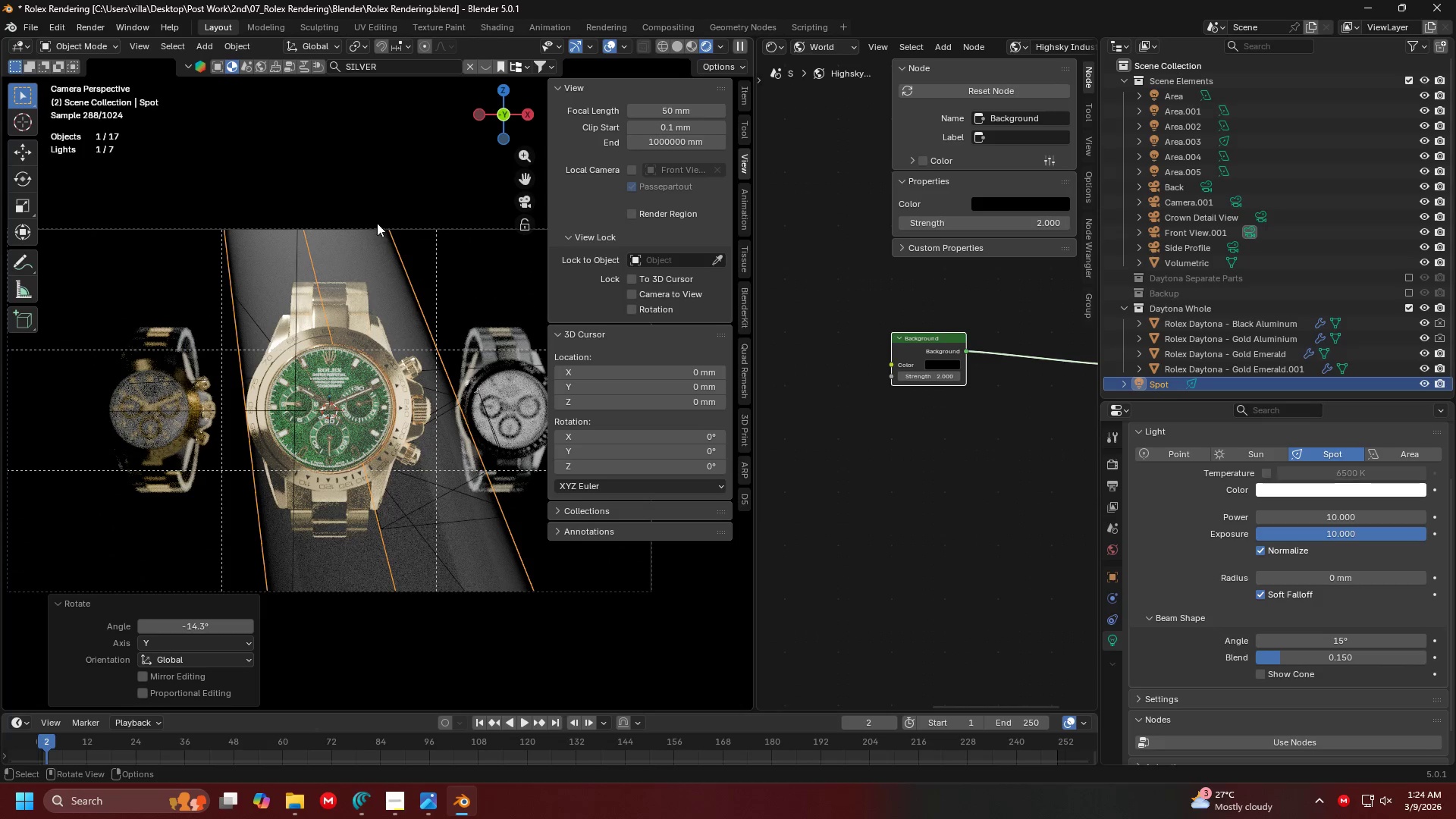 
hold_key(key=ShiftLeft, duration=0.52)
scroll: coordinate [404, 272], scroll_direction: up, amount: 1.0
 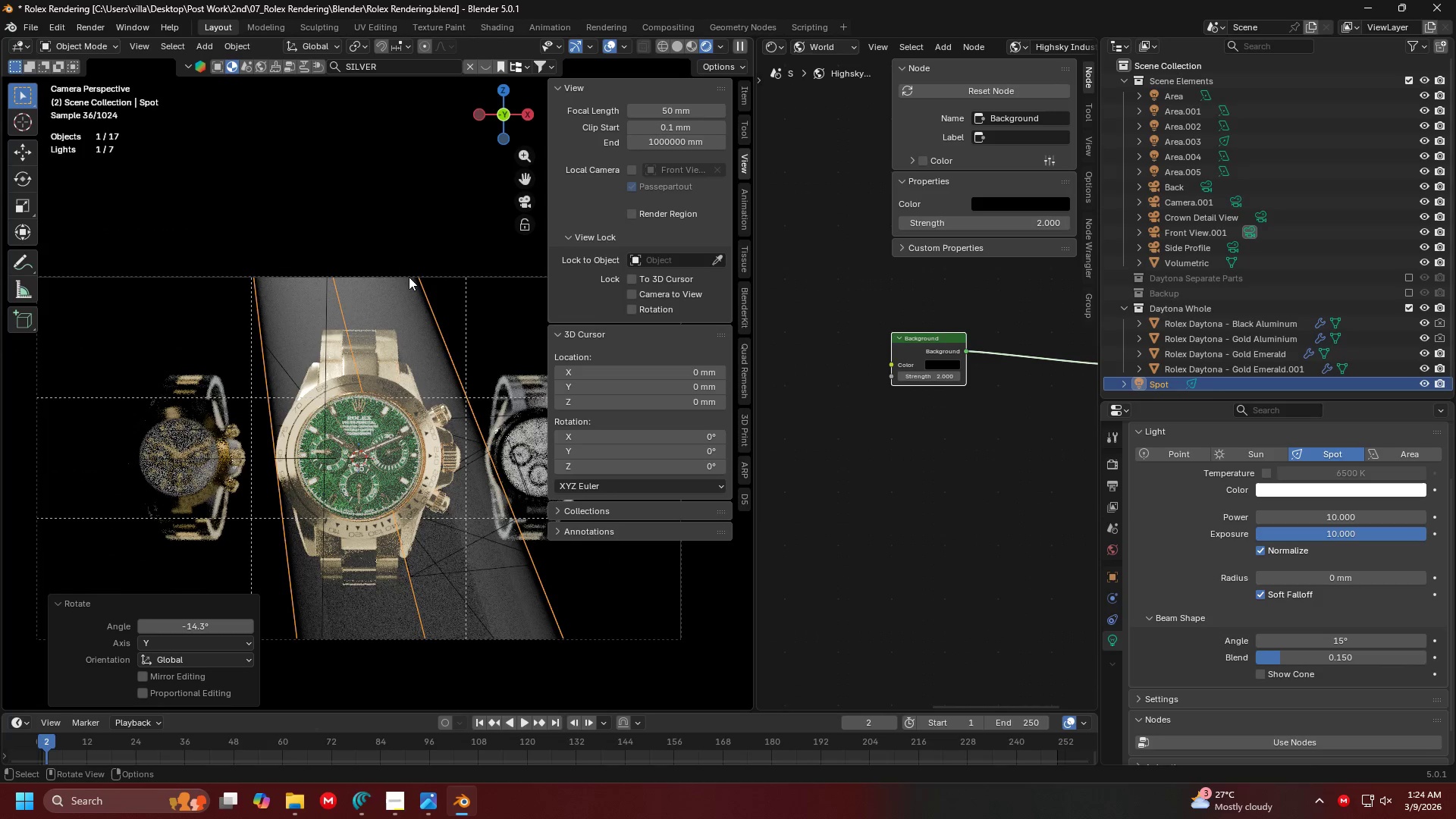 
scroll: coordinate [384, 277], scroll_direction: down, amount: 5.0
 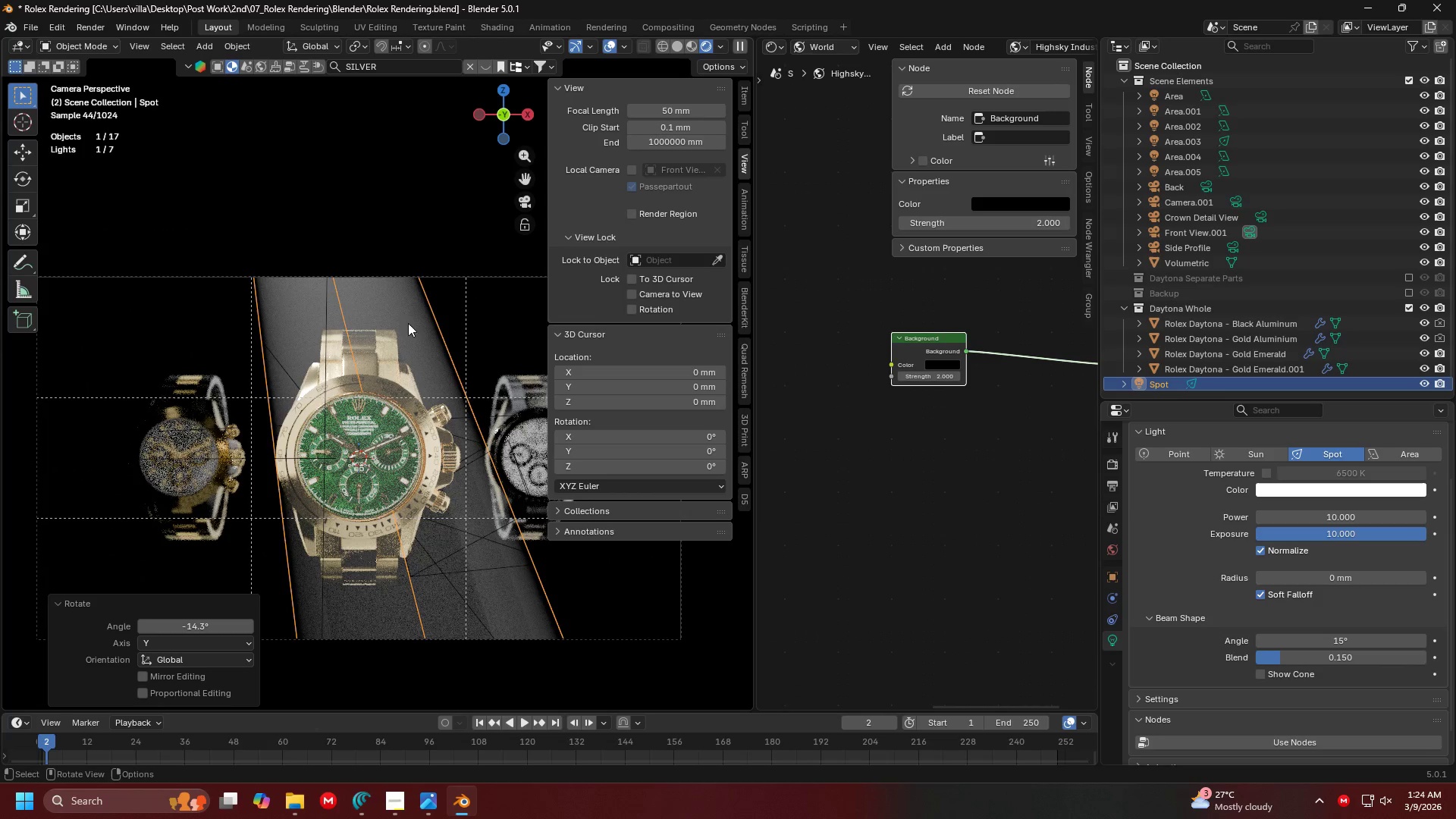 
key(Shift+ShiftLeft)
 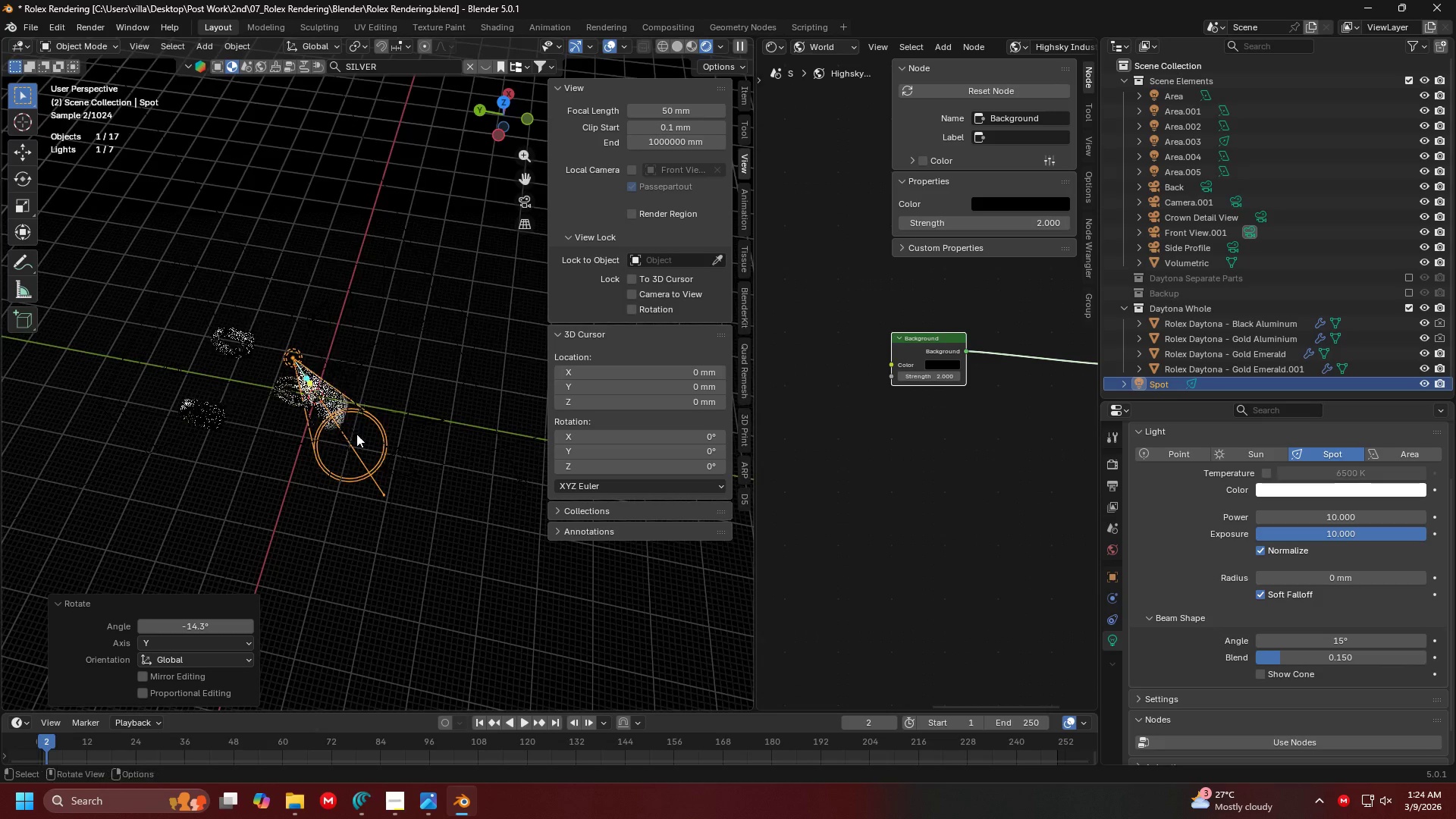 
scroll: coordinate [447, 368], scroll_direction: down, amount: 6.0
 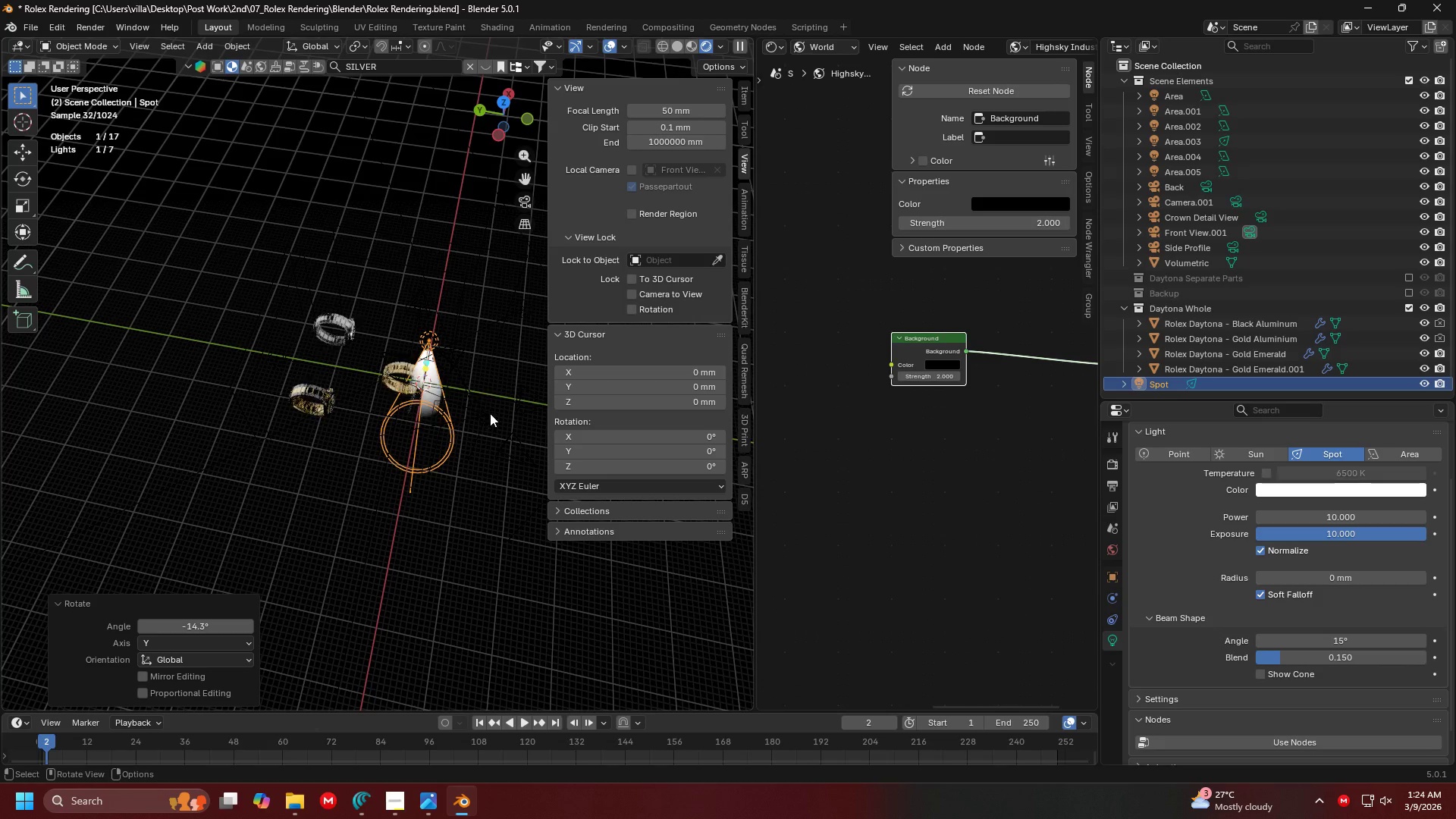 
key(G)
 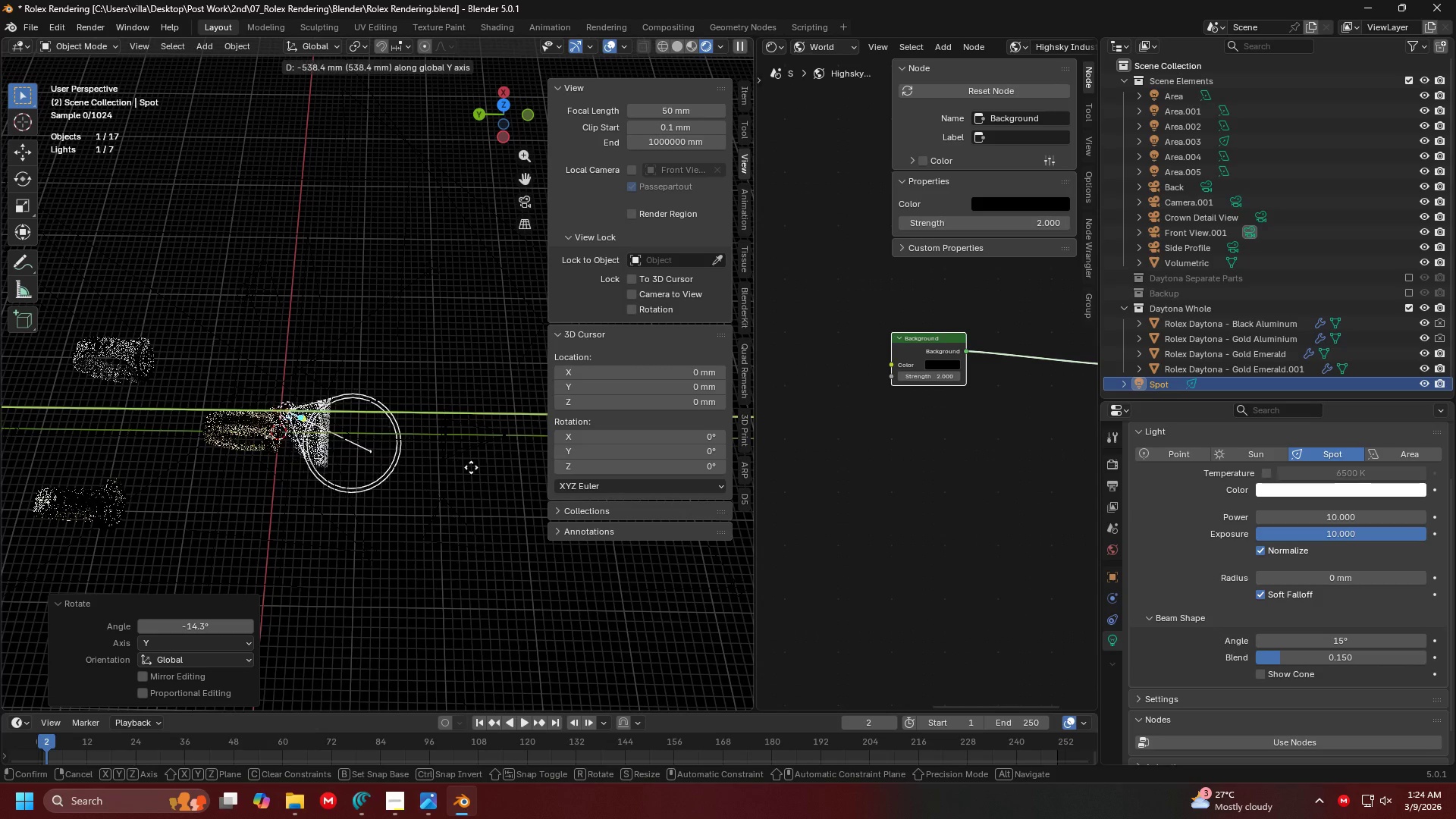 
scroll: coordinate [388, 457], scroll_direction: up, amount: 4.0
 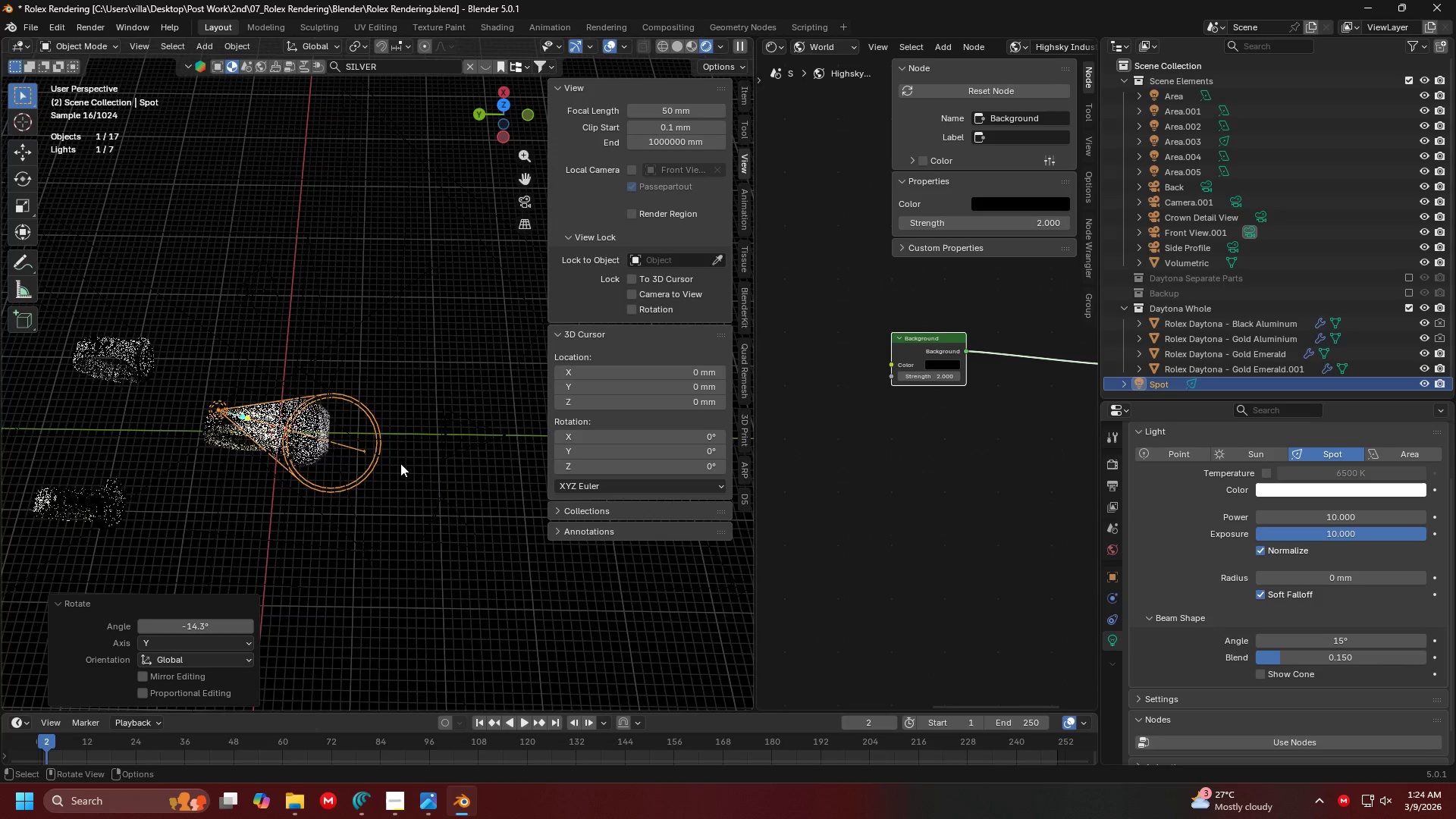 
left_click([478, 467])
 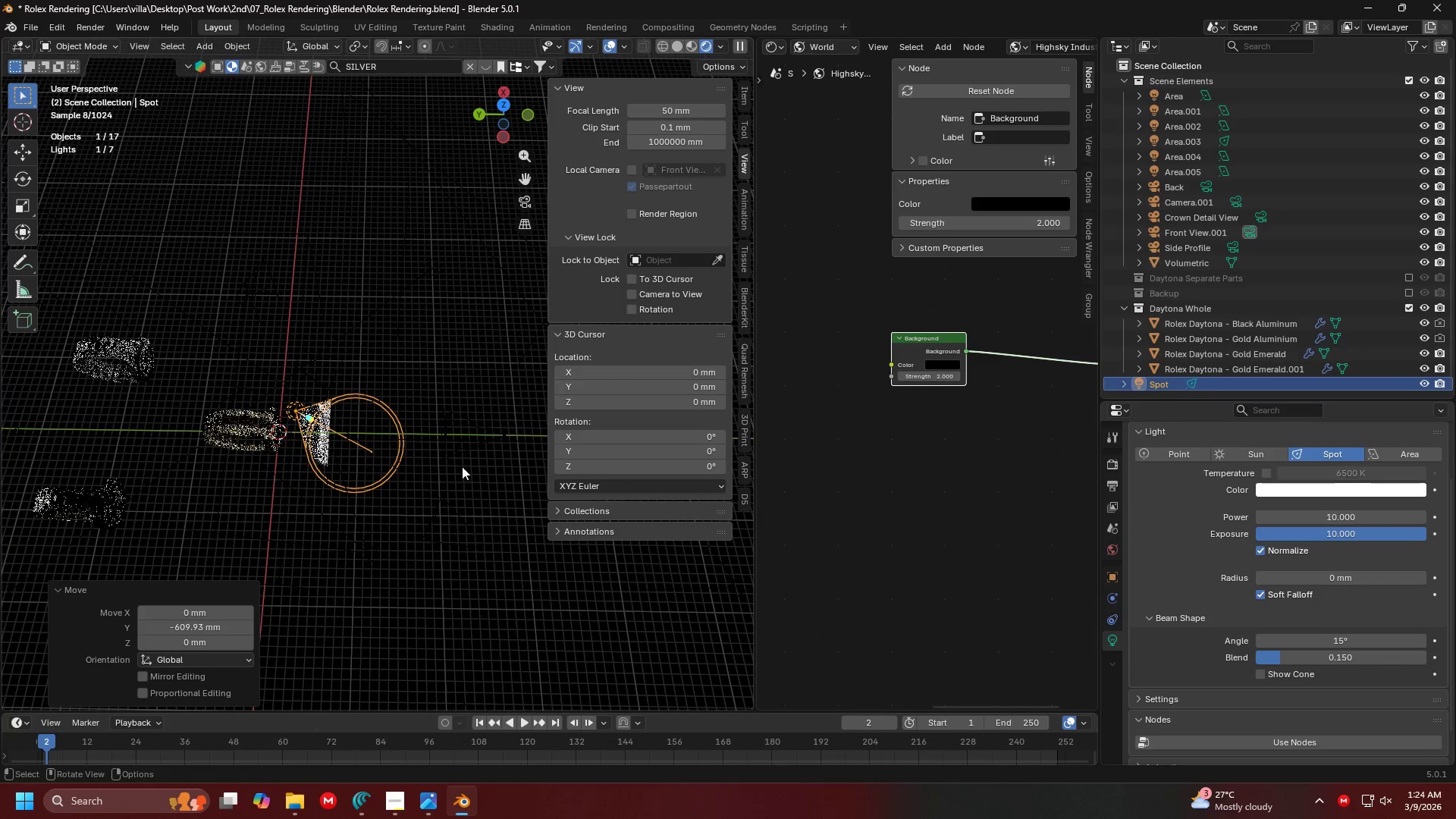 
scroll: coordinate [375, 445], scroll_direction: up, amount: 3.0
 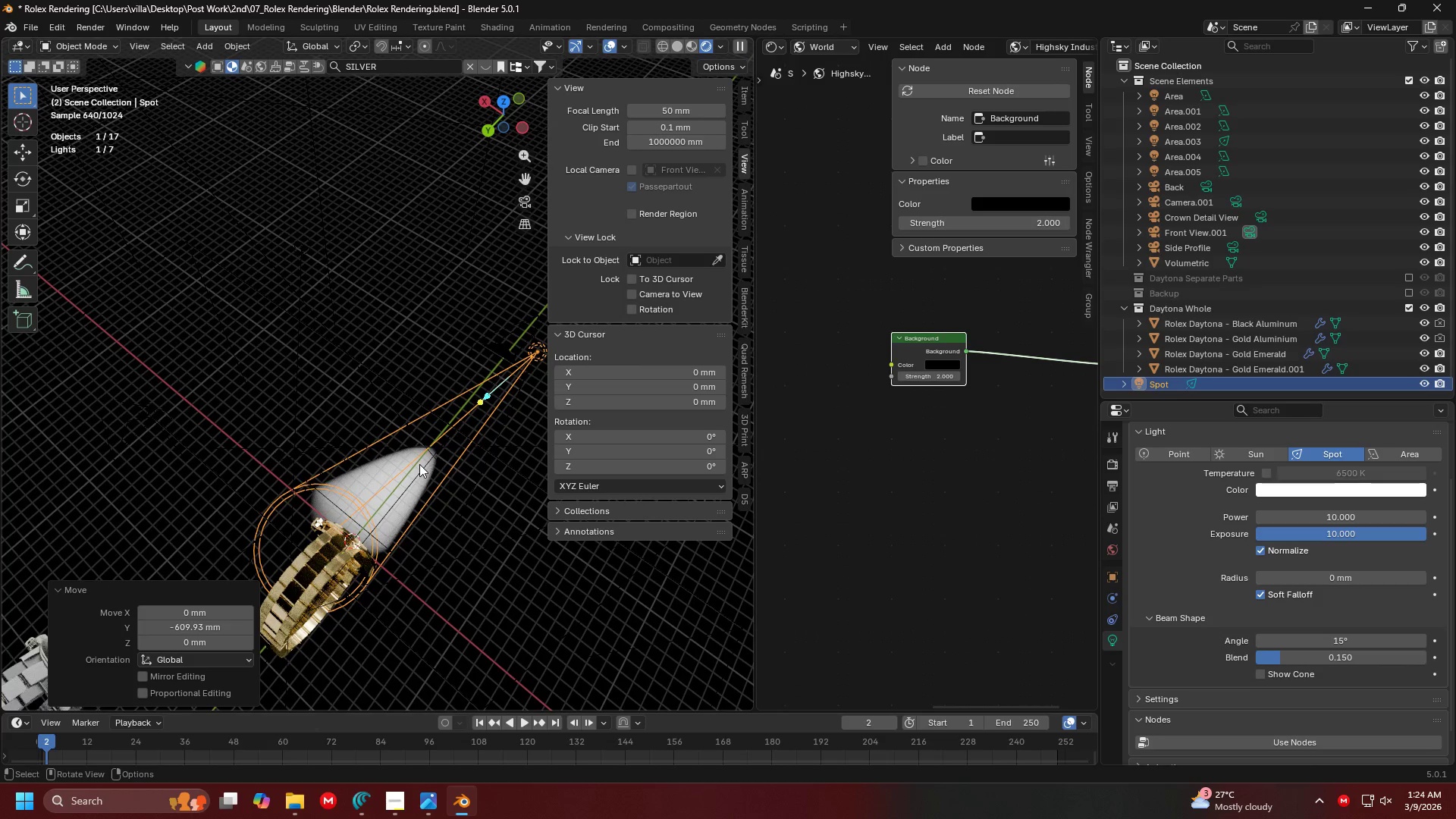 
key(7)
 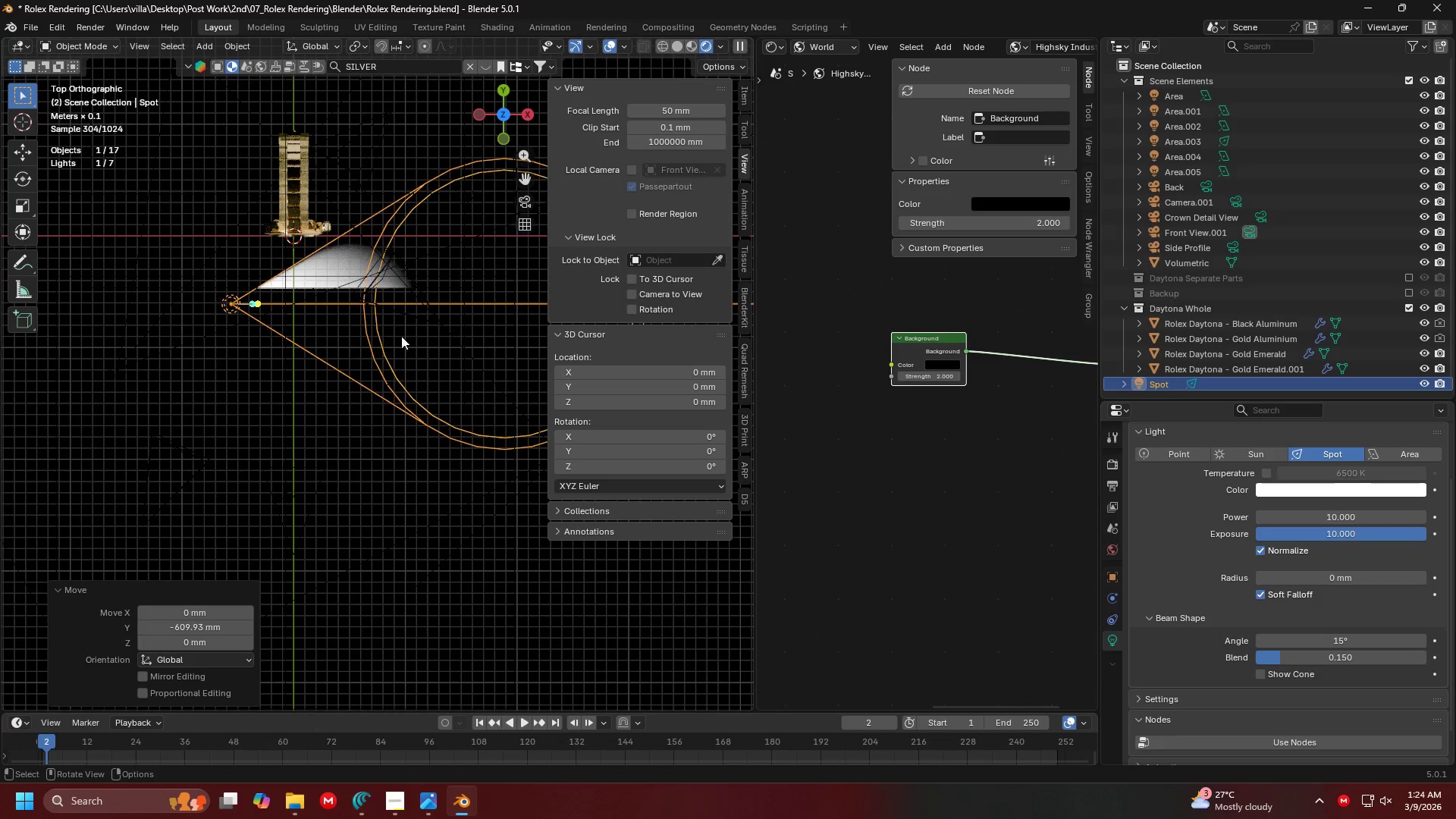 
key(Shift+ShiftLeft)
 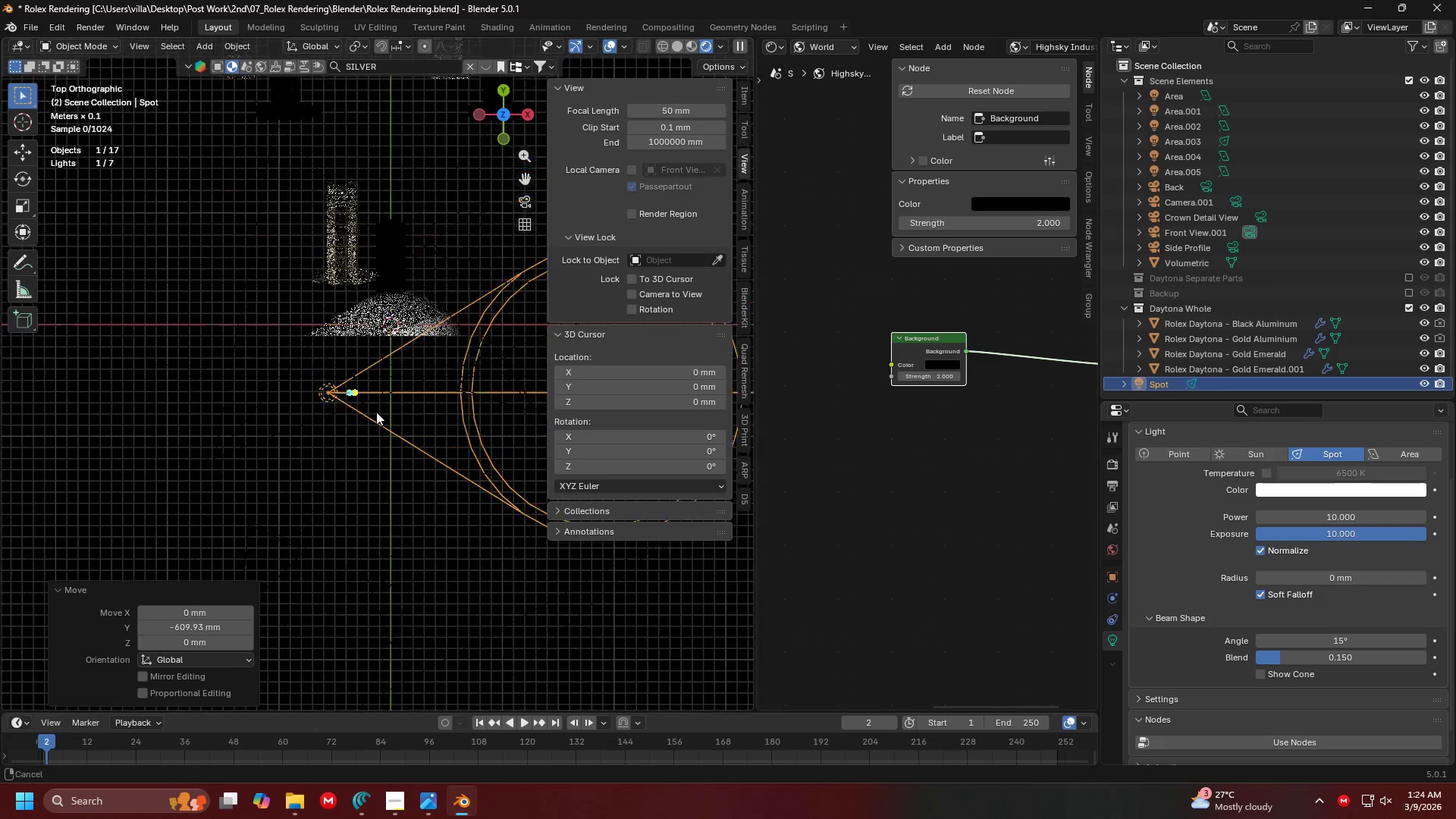 
key(Shift+ShiftLeft)
 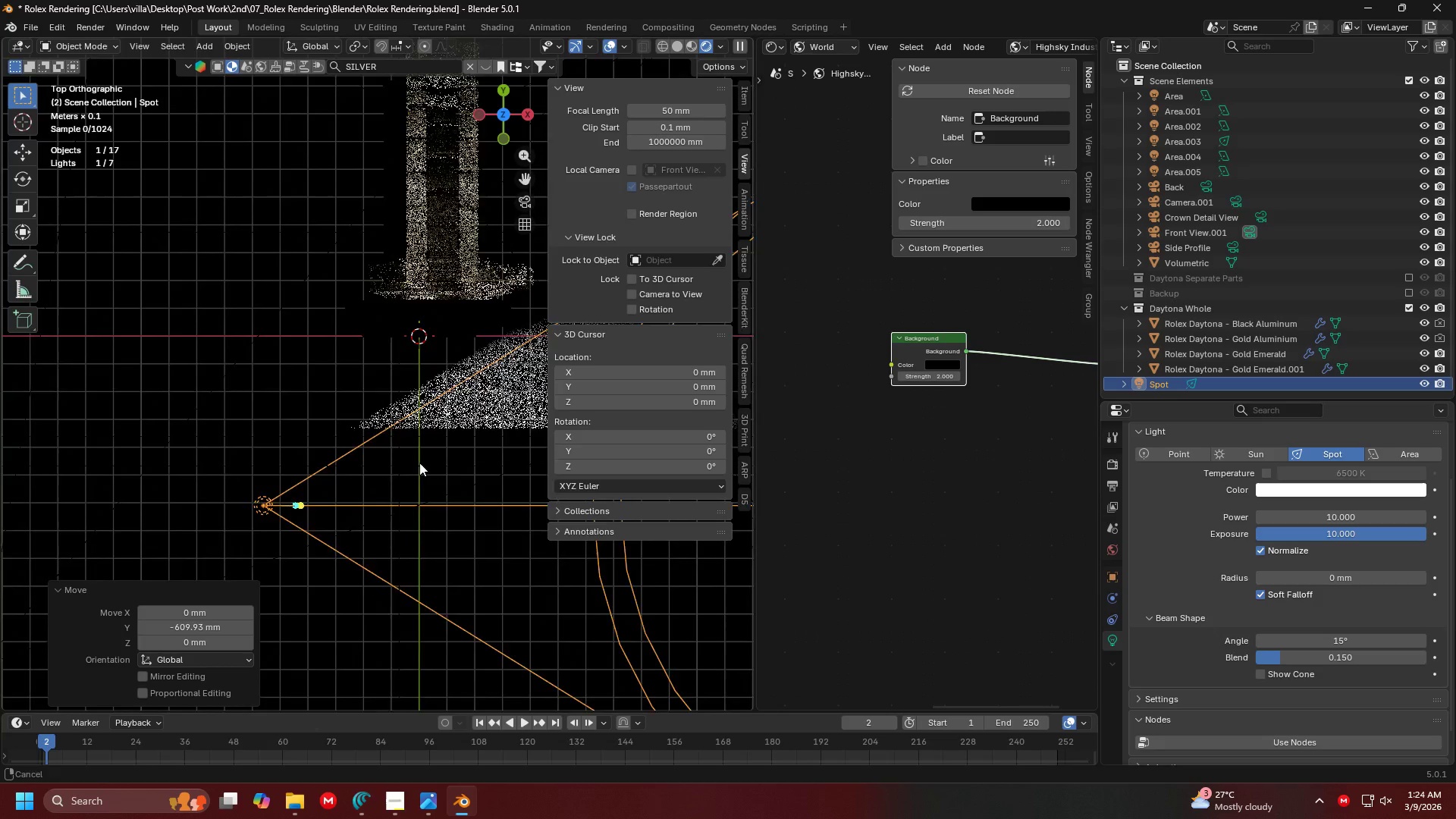 
scroll: coordinate [409, 485], scroll_direction: up, amount: 7.0
 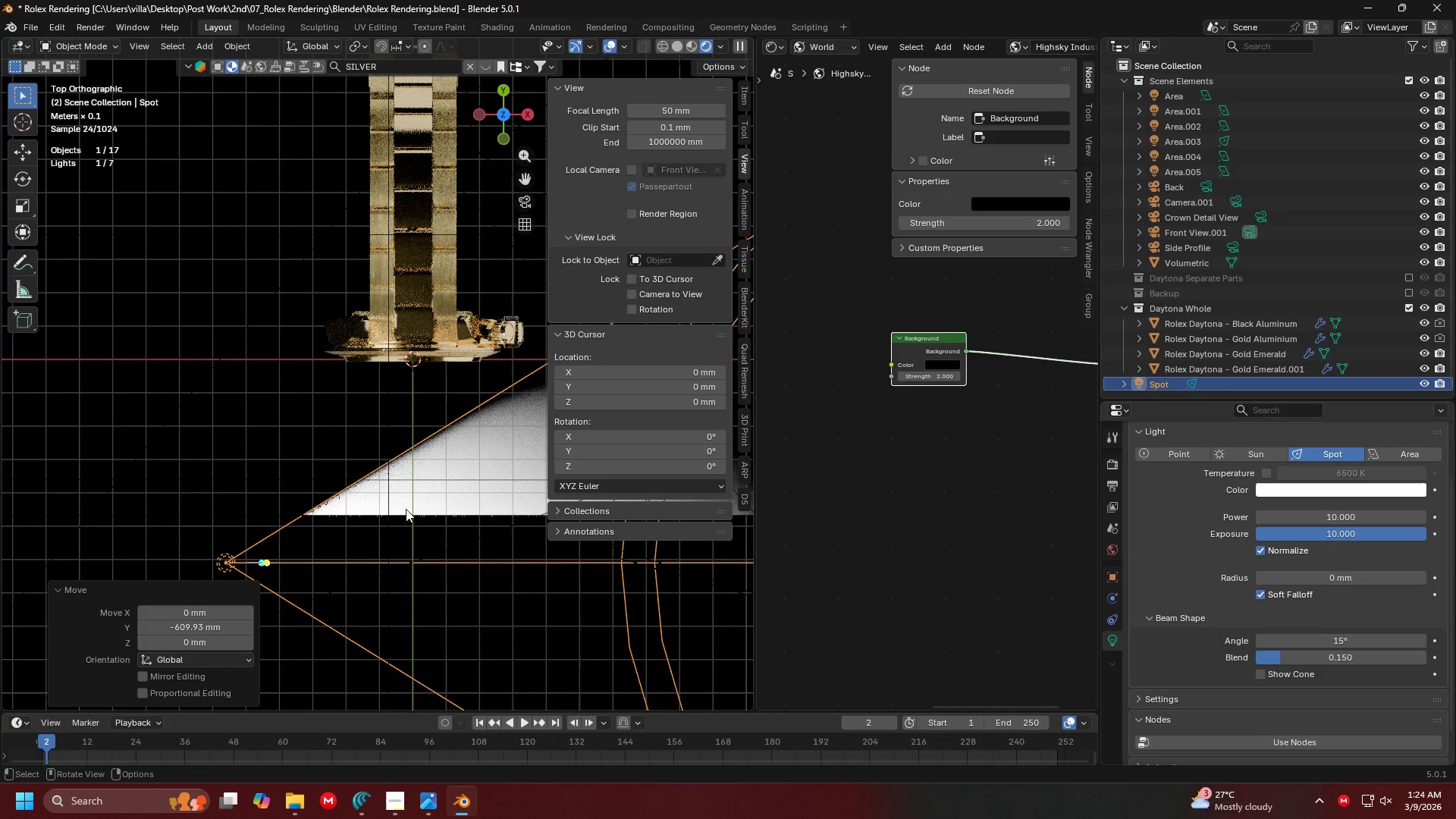 
key(Shift+ShiftLeft)
 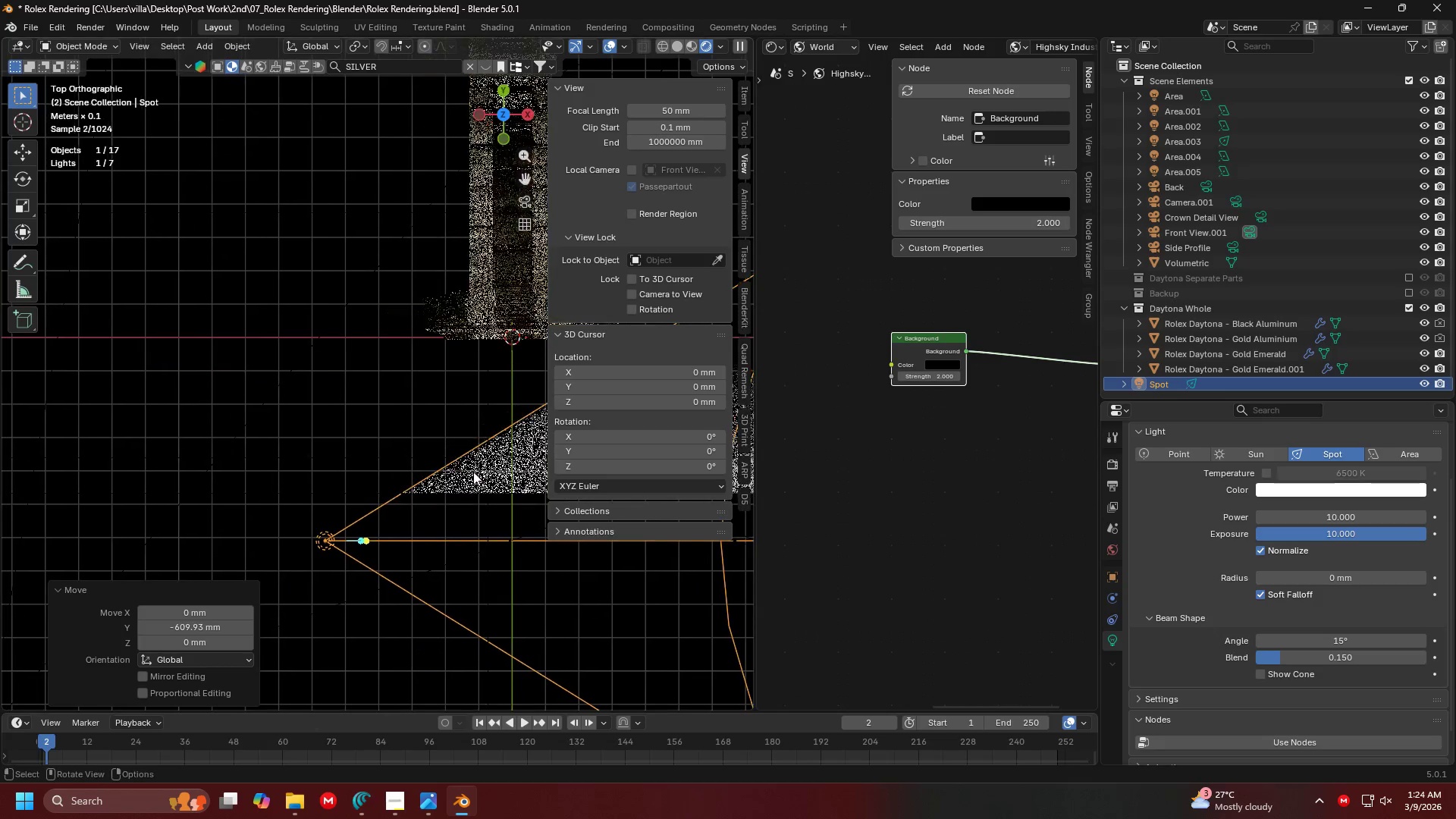 
key(G)
 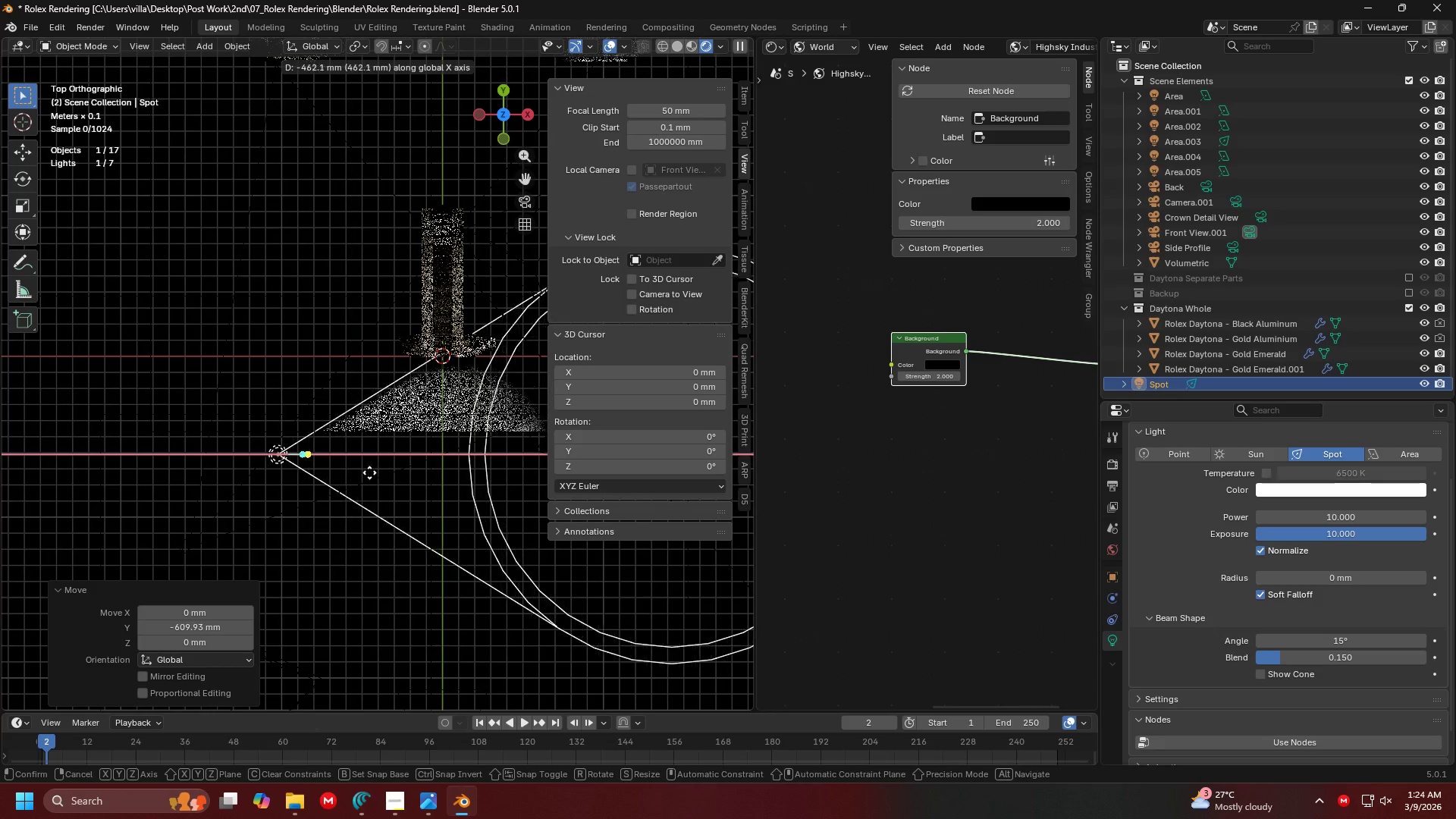 
scroll: coordinate [460, 479], scroll_direction: down, amount: 4.0
 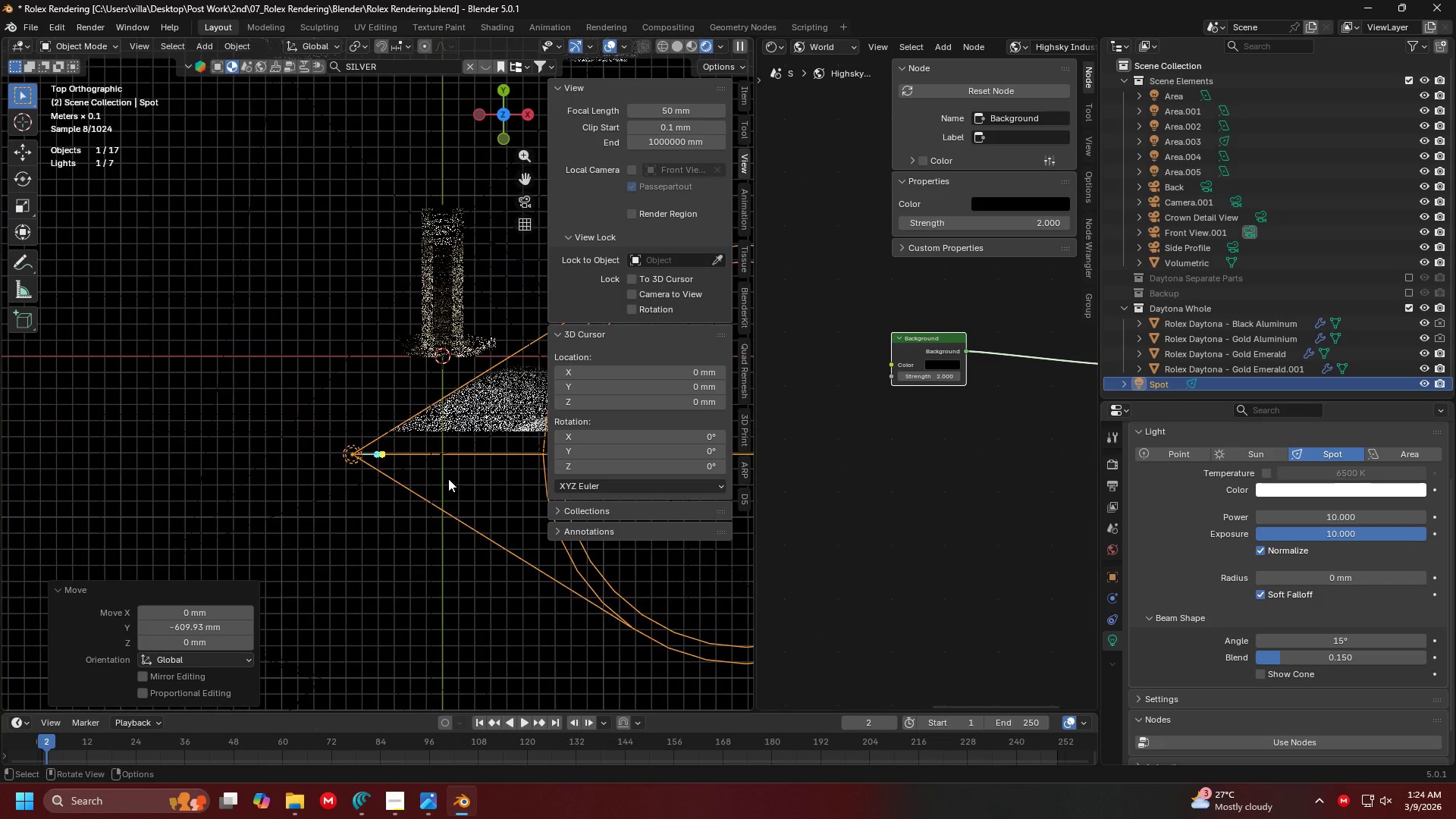 
left_click([359, 472])
 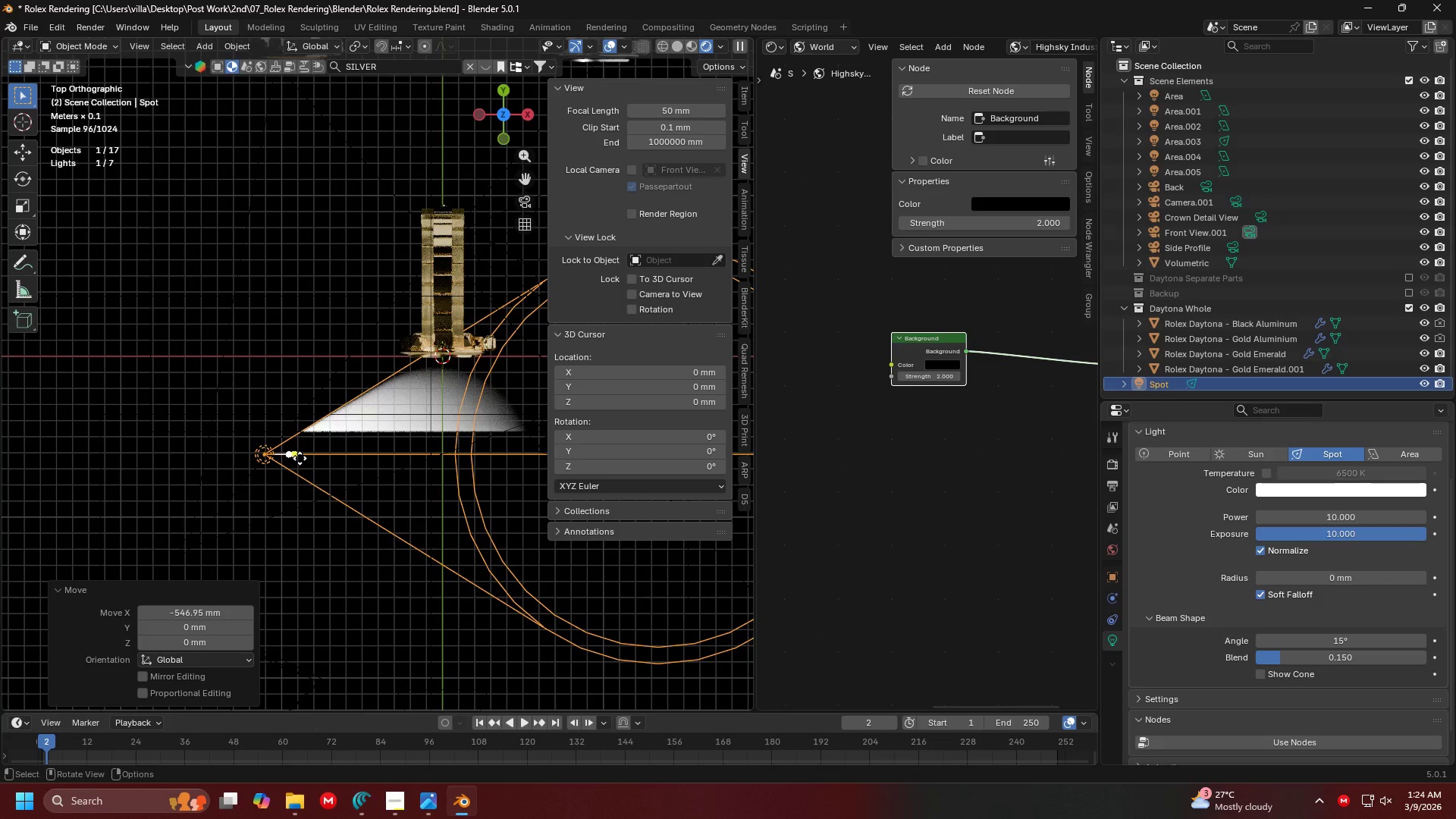 
left_click_drag(start_coordinate=[300, 458], to_coordinate=[304, 436])
 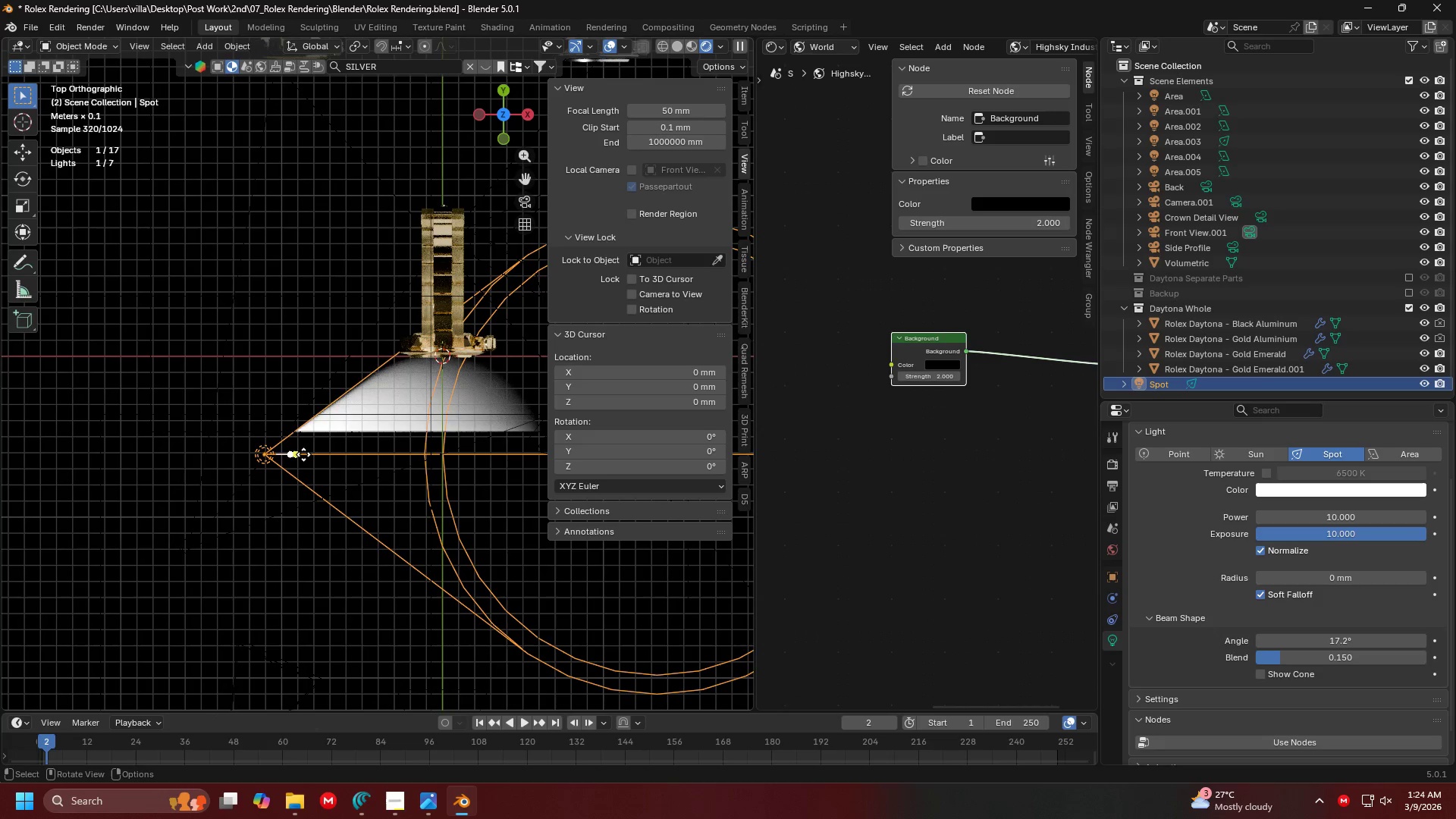 
left_click_drag(start_coordinate=[302, 454], to_coordinate=[304, 448])
 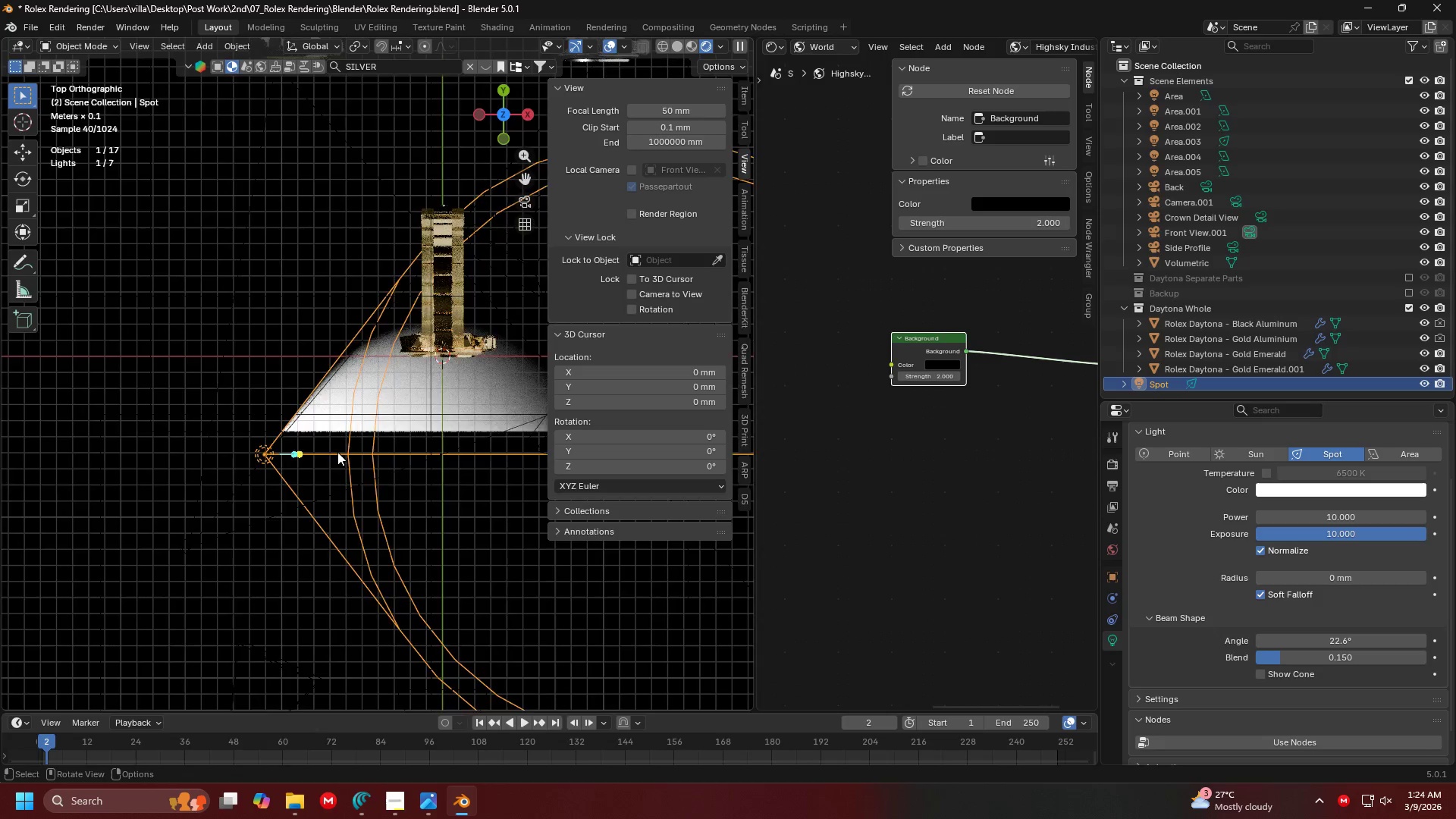 
key(Shift+ShiftLeft)
 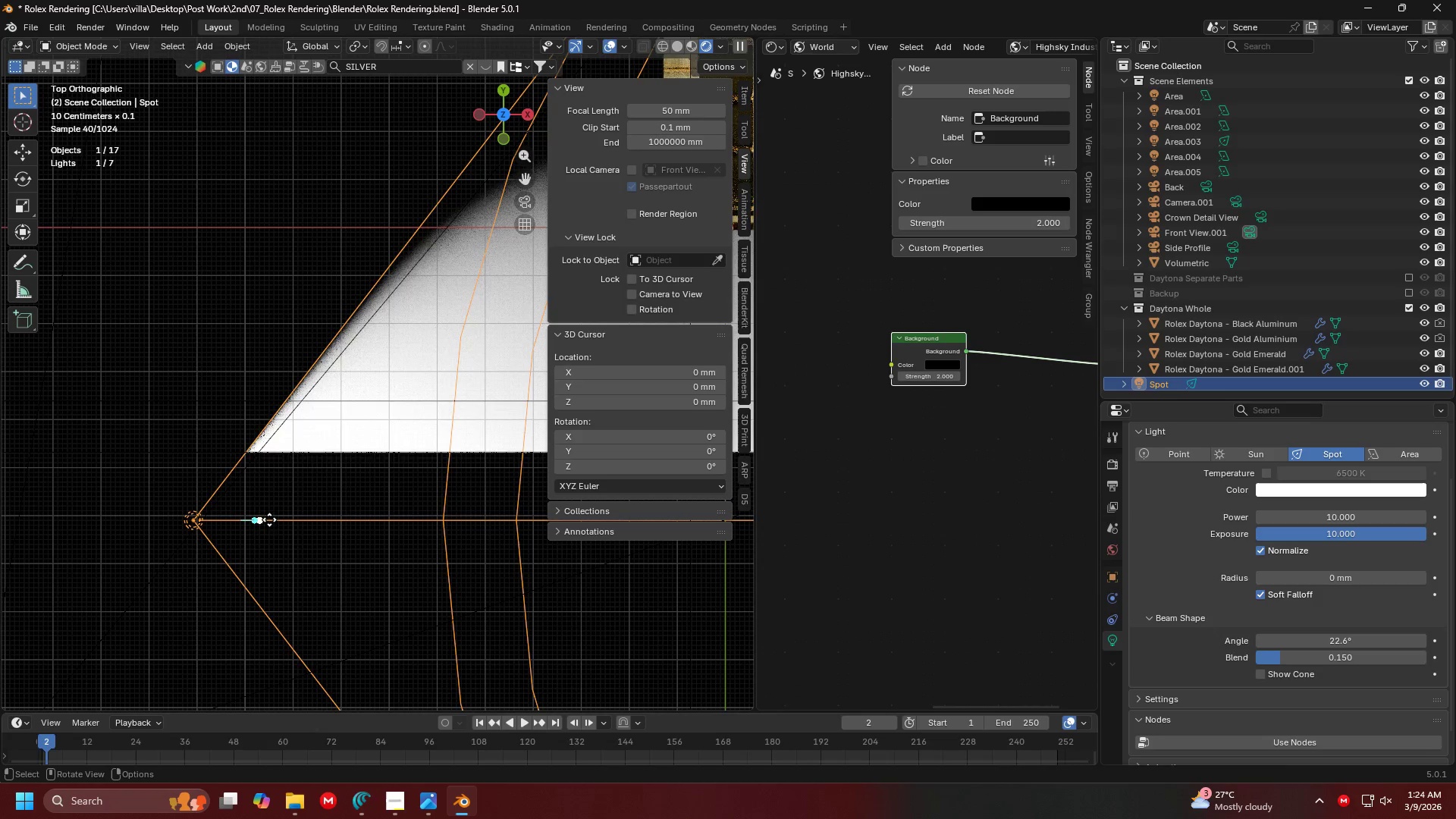 
scroll: coordinate [409, 401], scroll_direction: up, amount: 6.0
 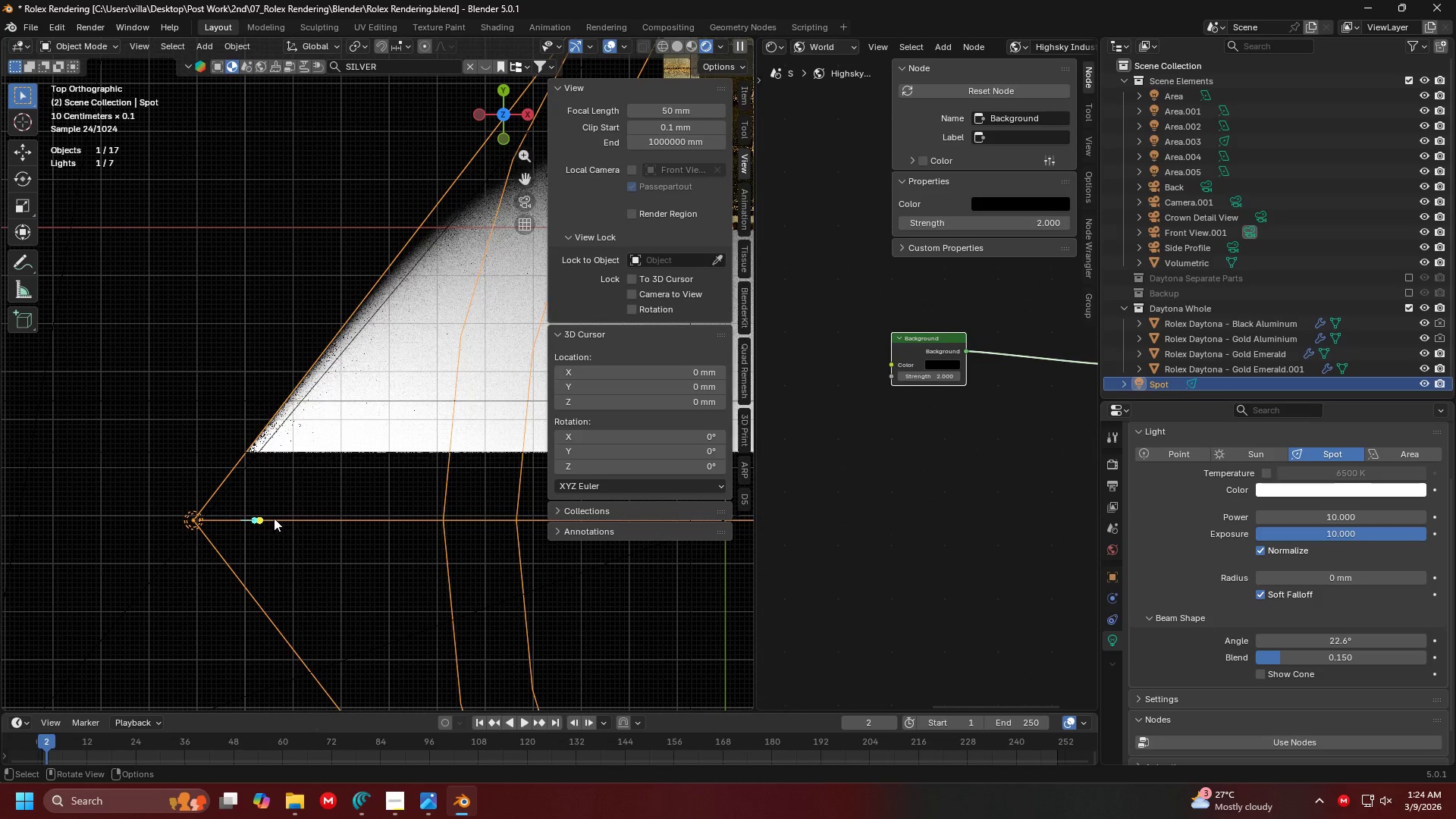 
left_click_drag(start_coordinate=[265, 519], to_coordinate=[271, 524])
 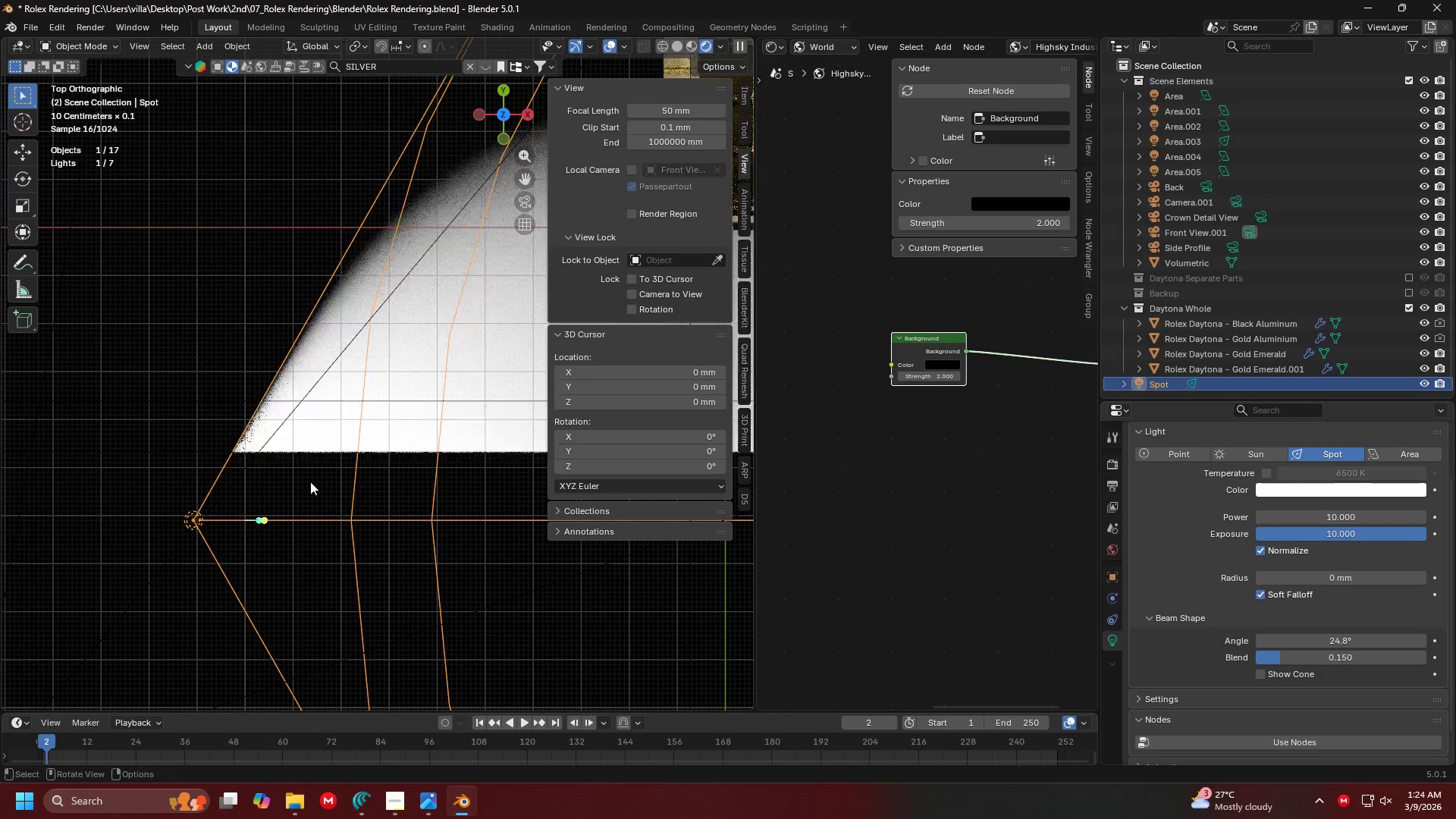 
key(Shift+ShiftLeft)
 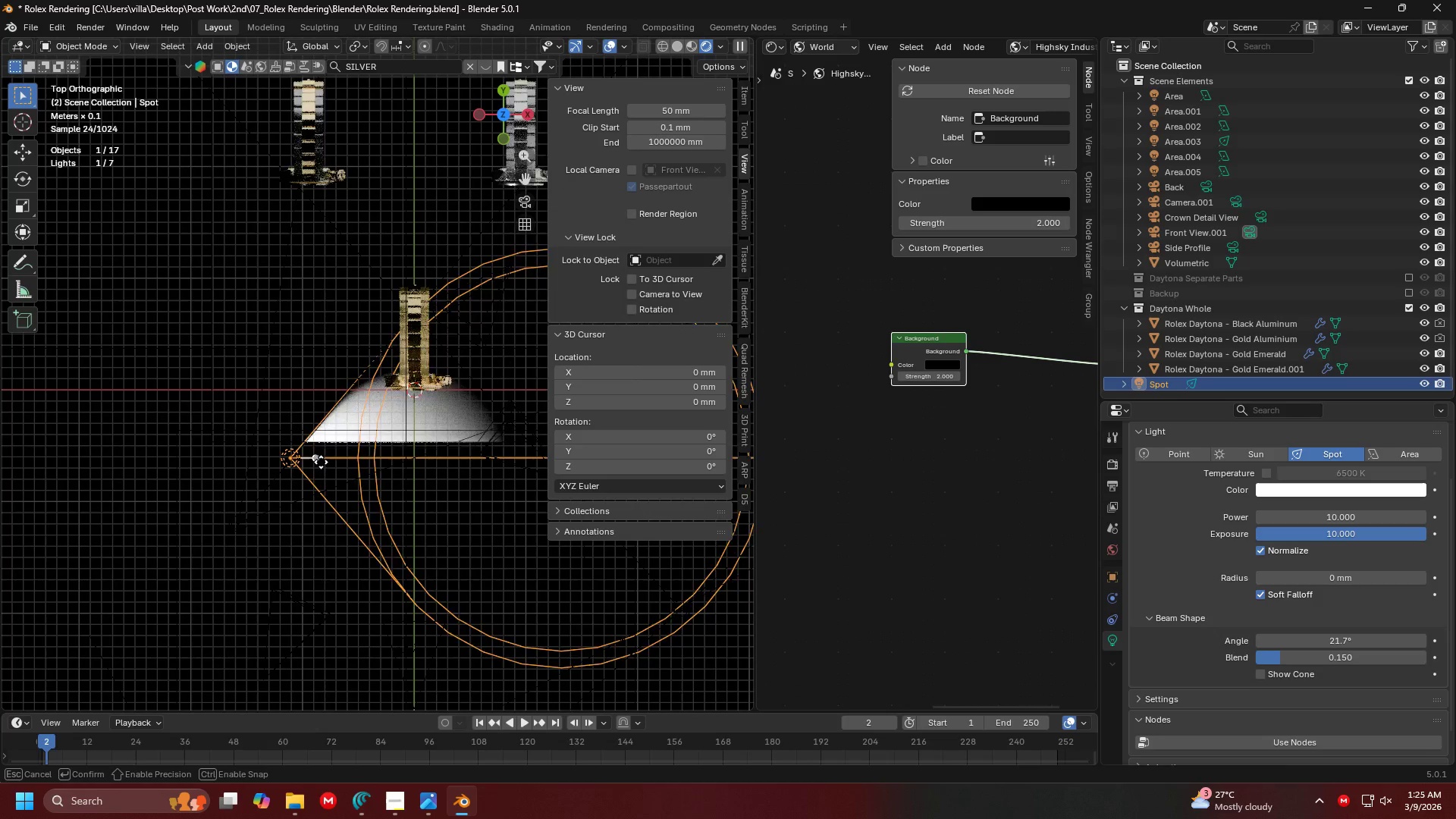 
scroll: coordinate [311, 514], scroll_direction: down, amount: 8.0
 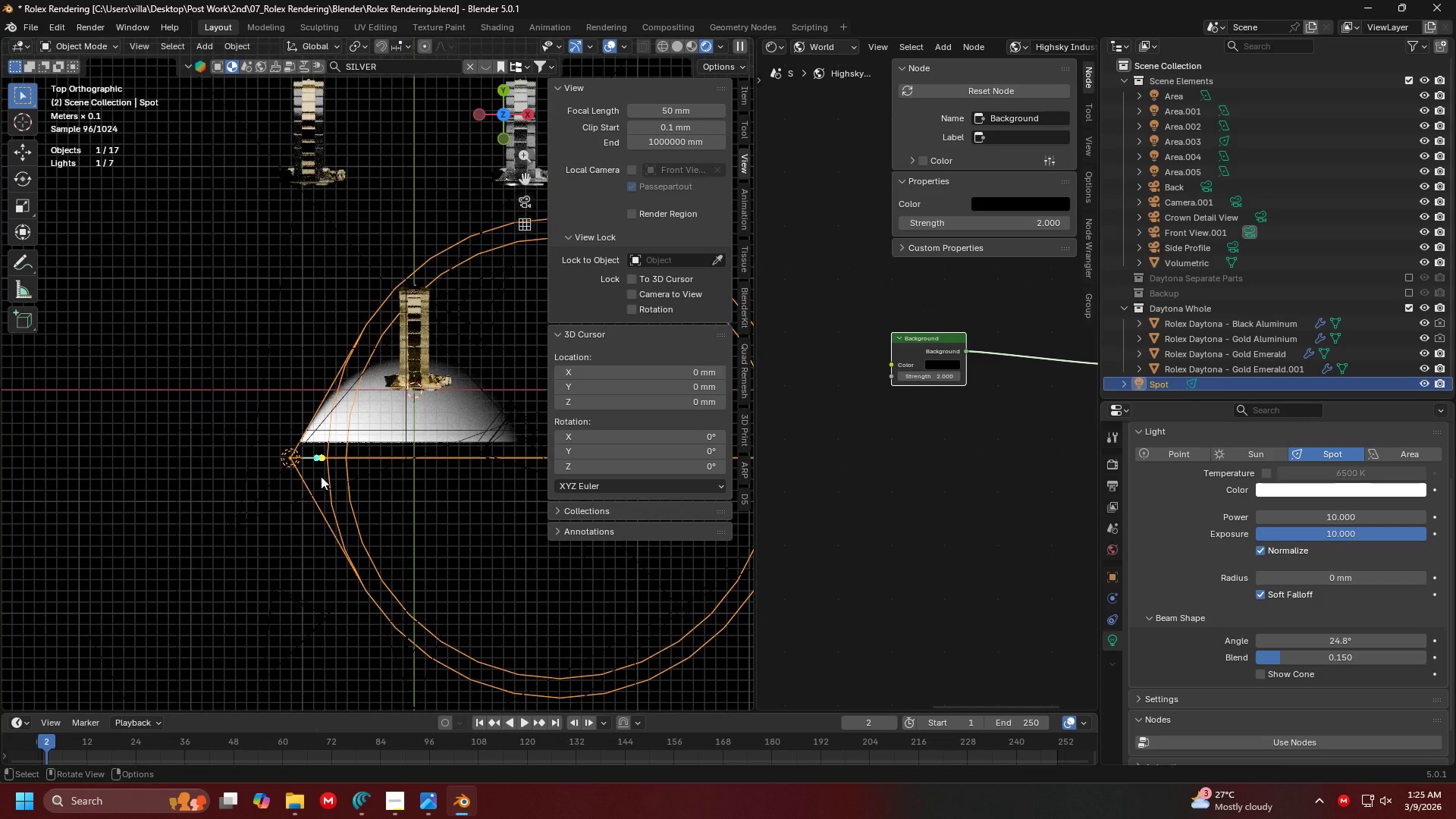 
type(rzxz)
 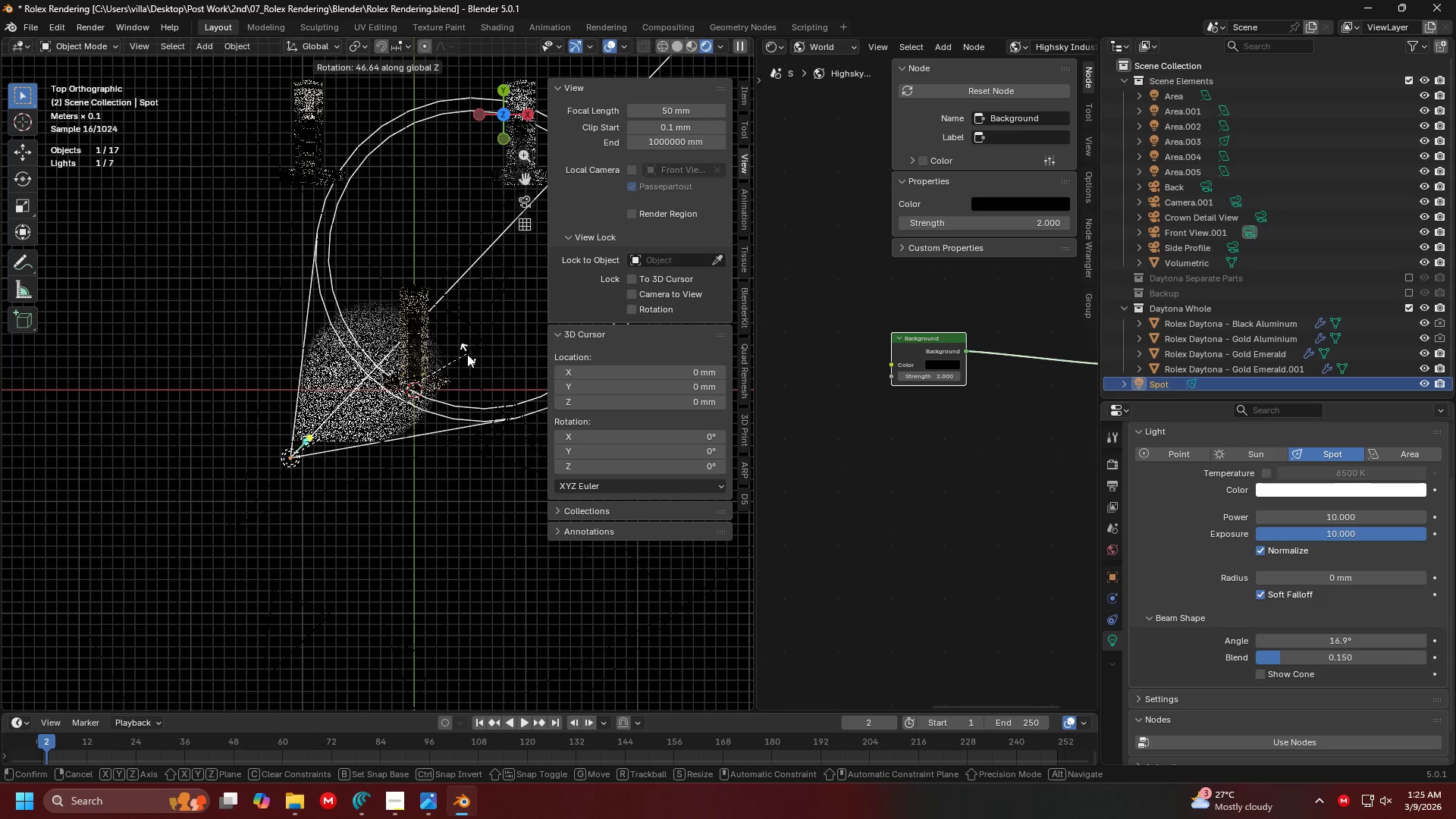 
left_click([467, 354])
 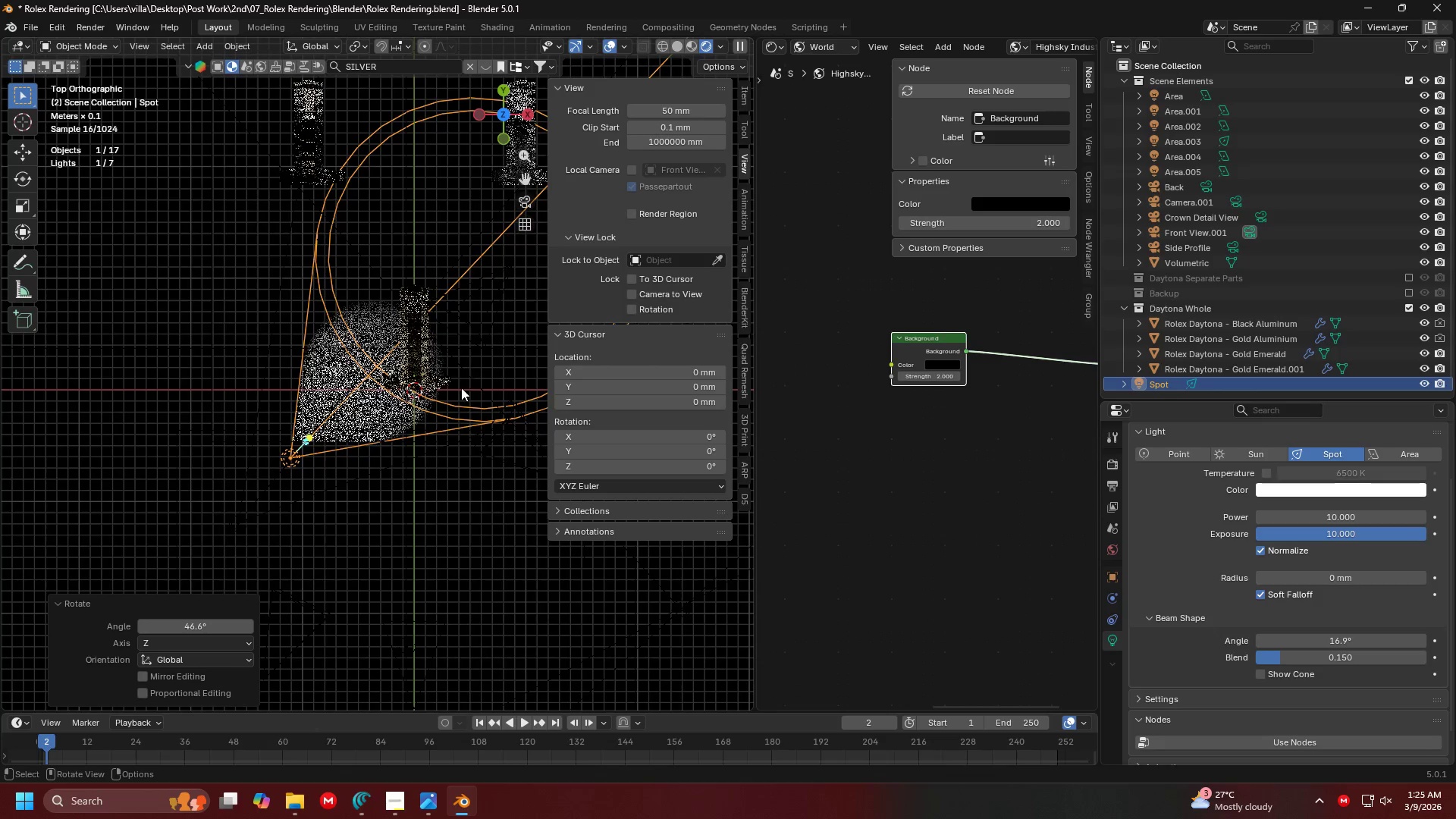 
scroll: coordinate [423, 271], scroll_direction: down, amount: 1.0
 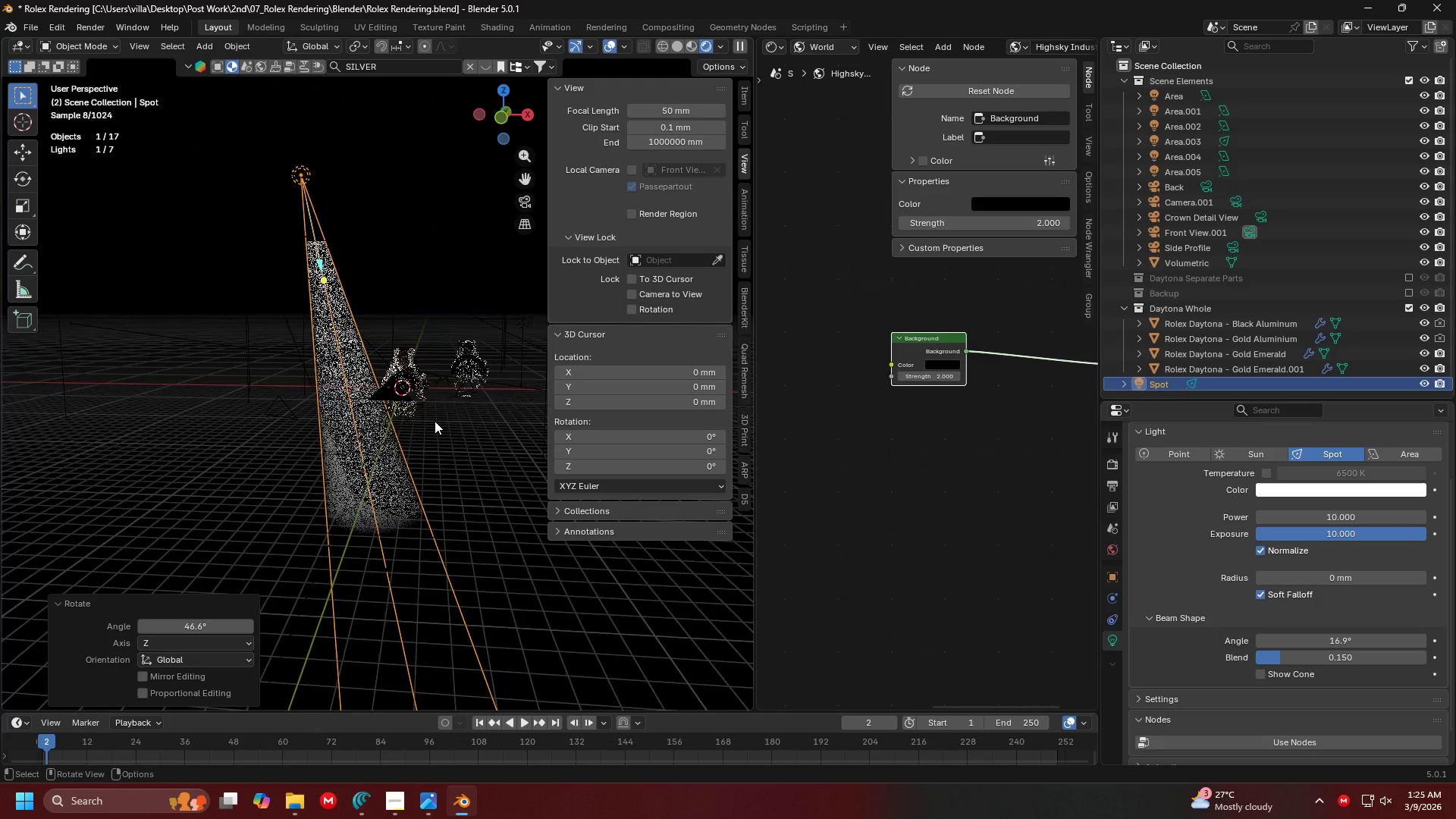 
key(1)
 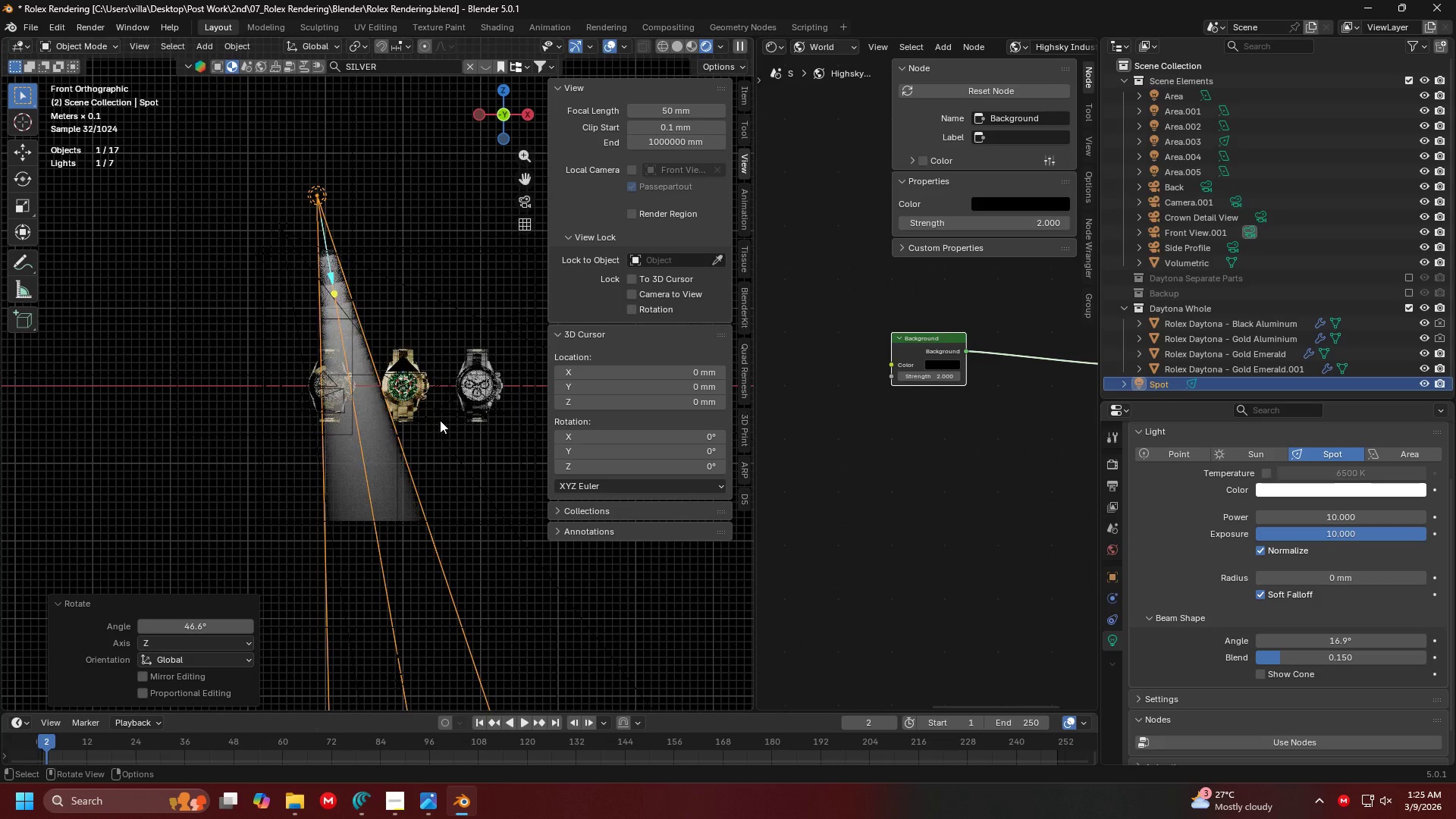 
scroll: coordinate [443, 420], scroll_direction: up, amount: 4.0
 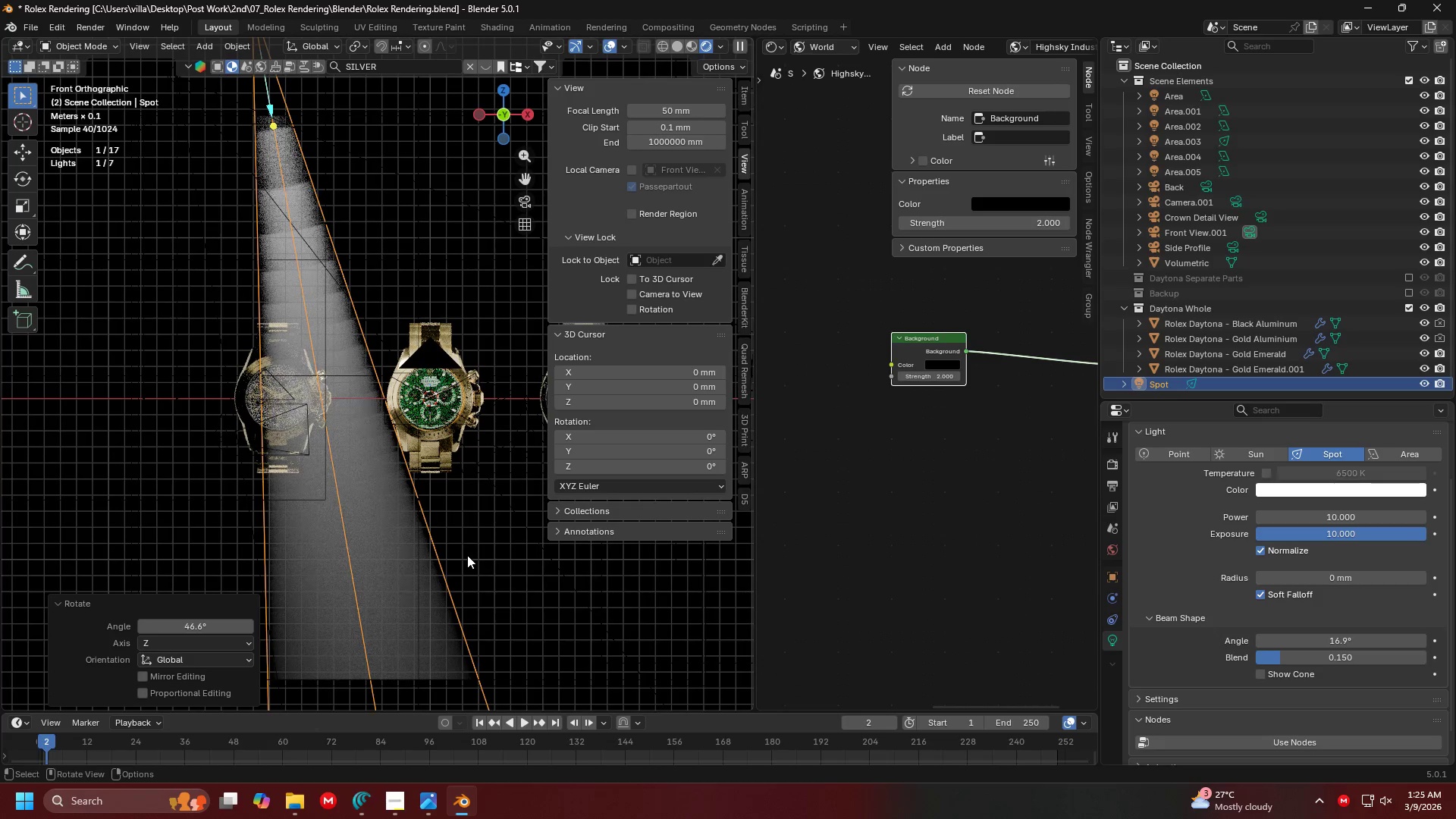 
type(ry)
 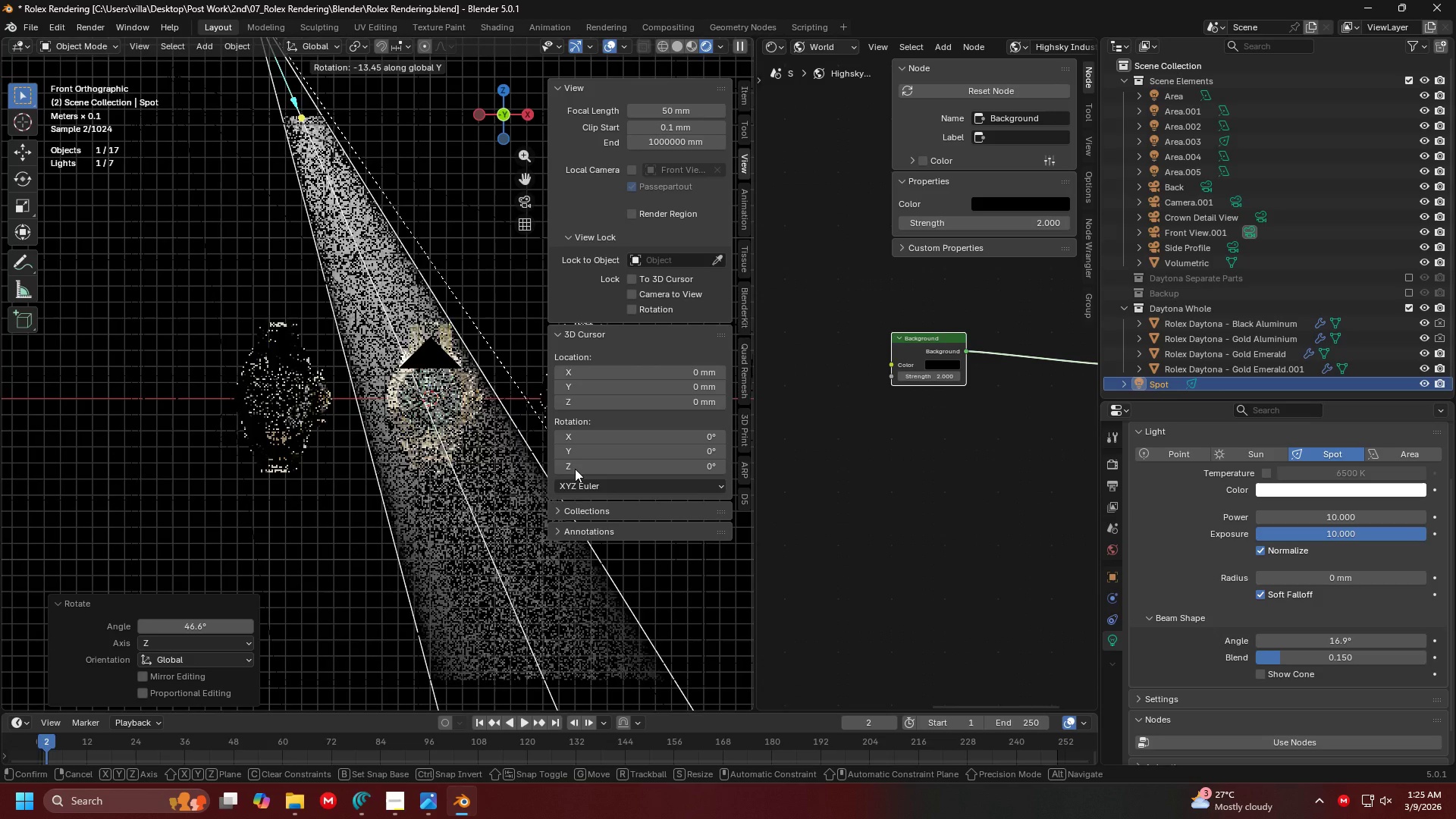 
left_click([582, 460])
 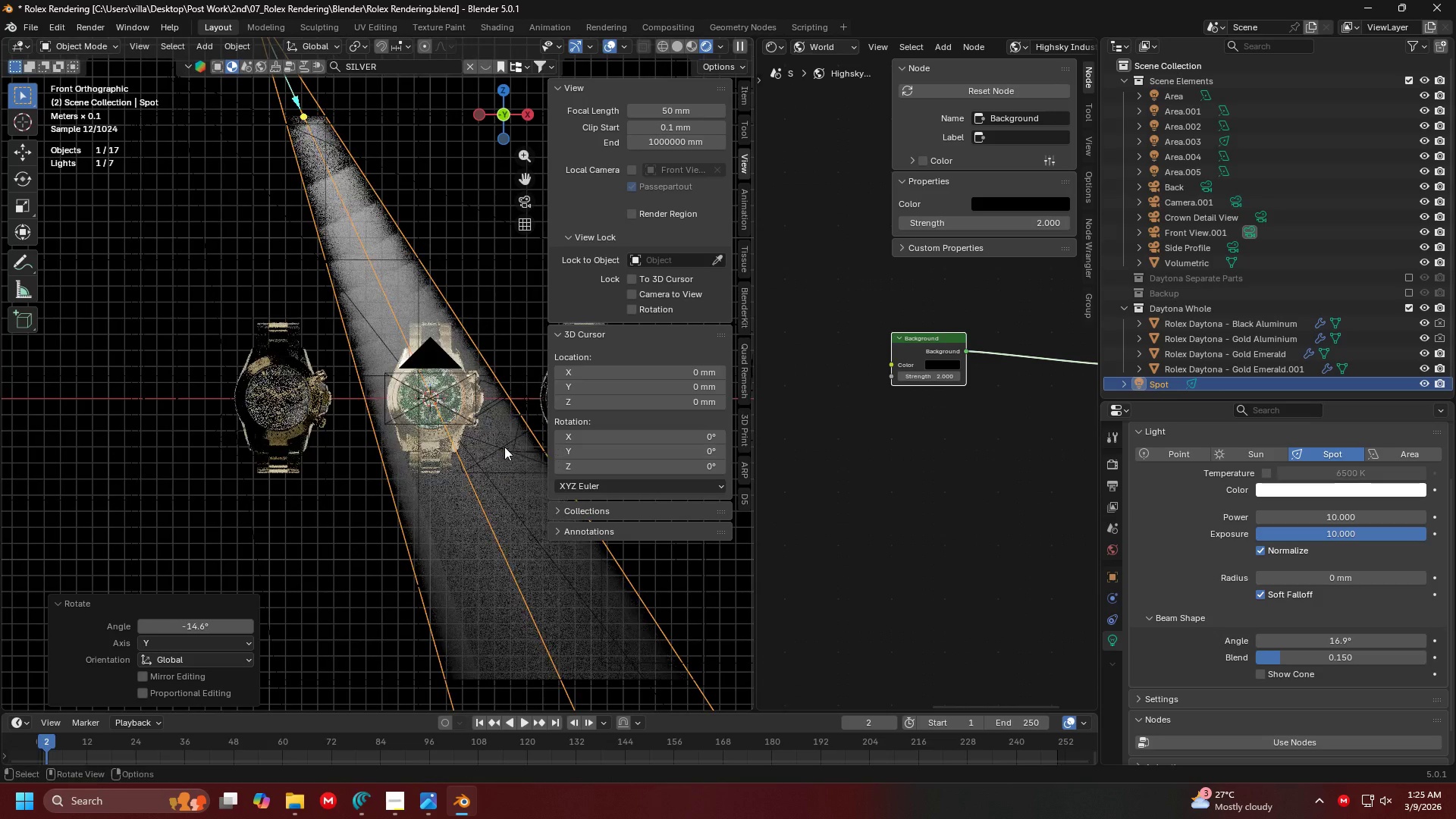 
key(Shift+ShiftLeft)
 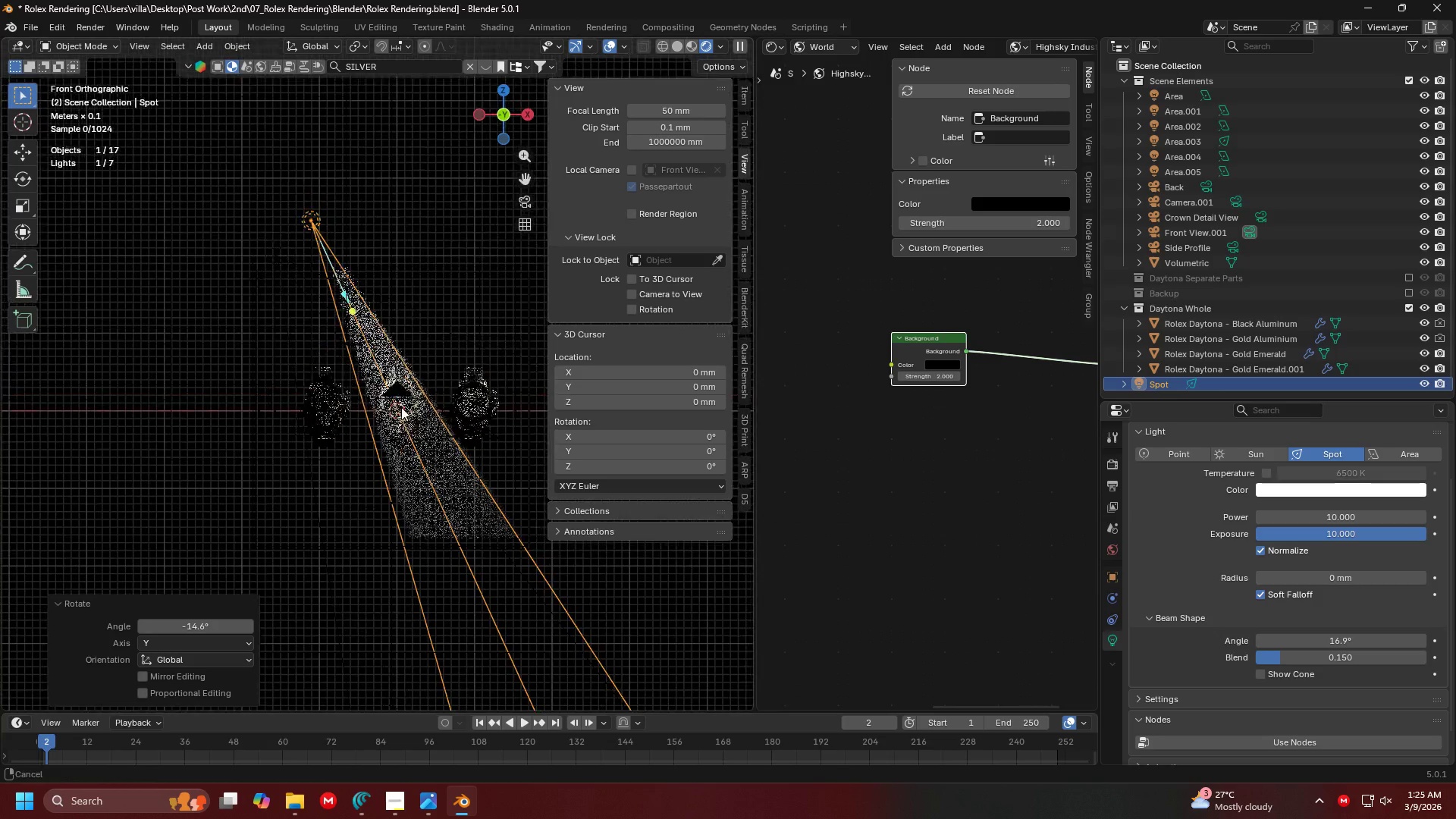 
scroll: coordinate [471, 432], scroll_direction: down, amount: 4.0
 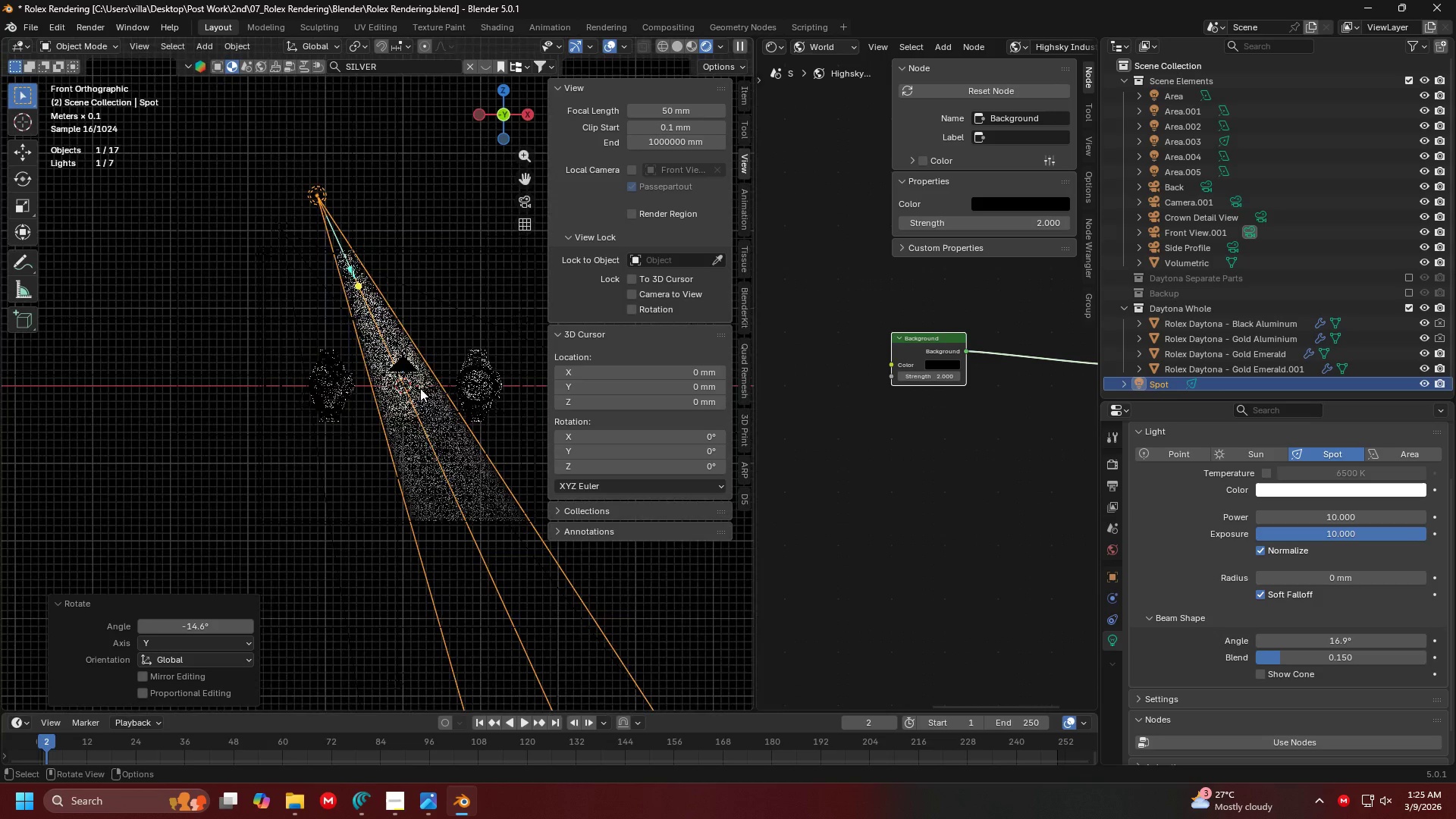 
scroll: coordinate [401, 394], scroll_direction: up, amount: 5.0
 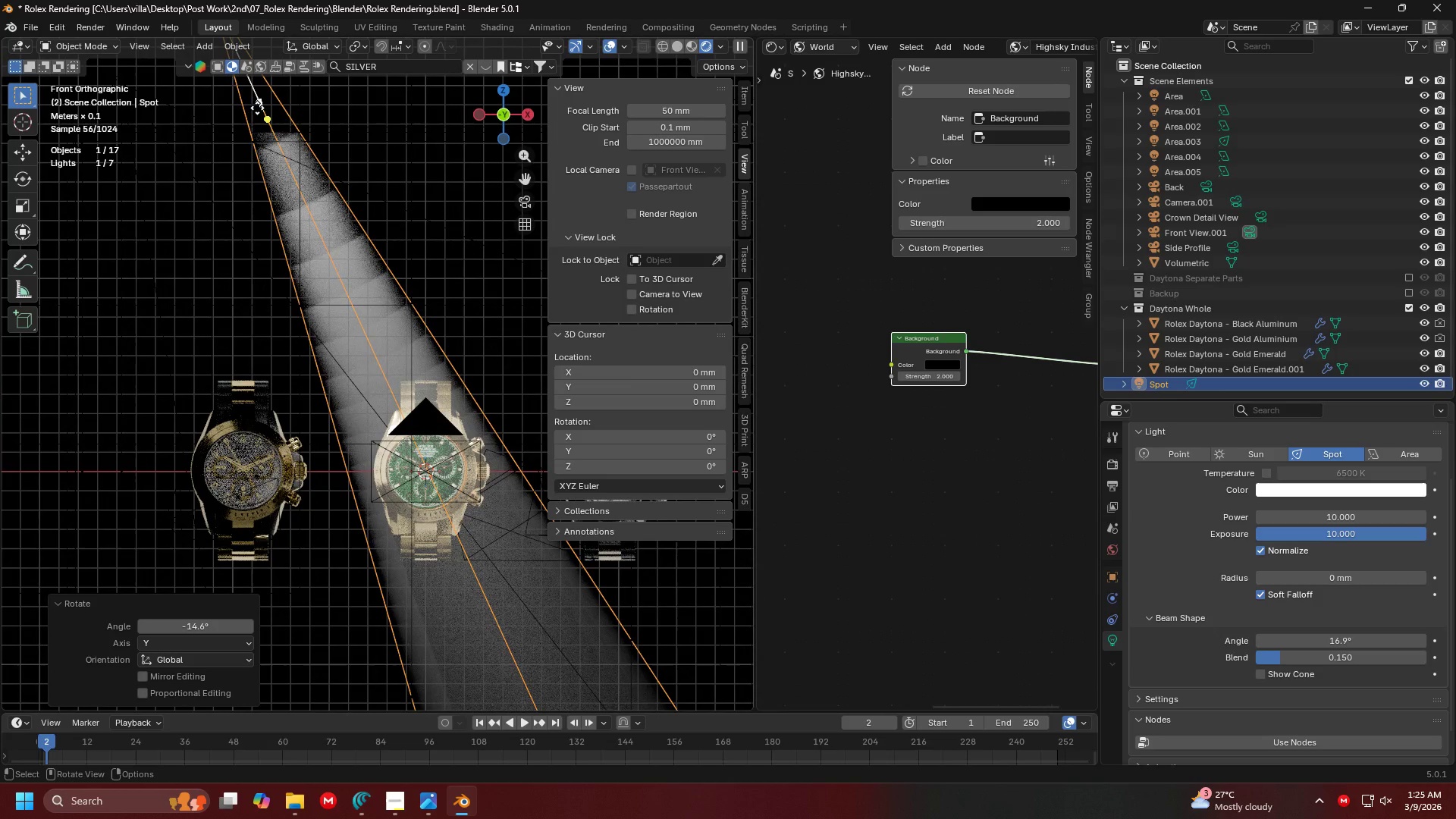 
left_click_drag(start_coordinate=[257, 102], to_coordinate=[283, 142])
 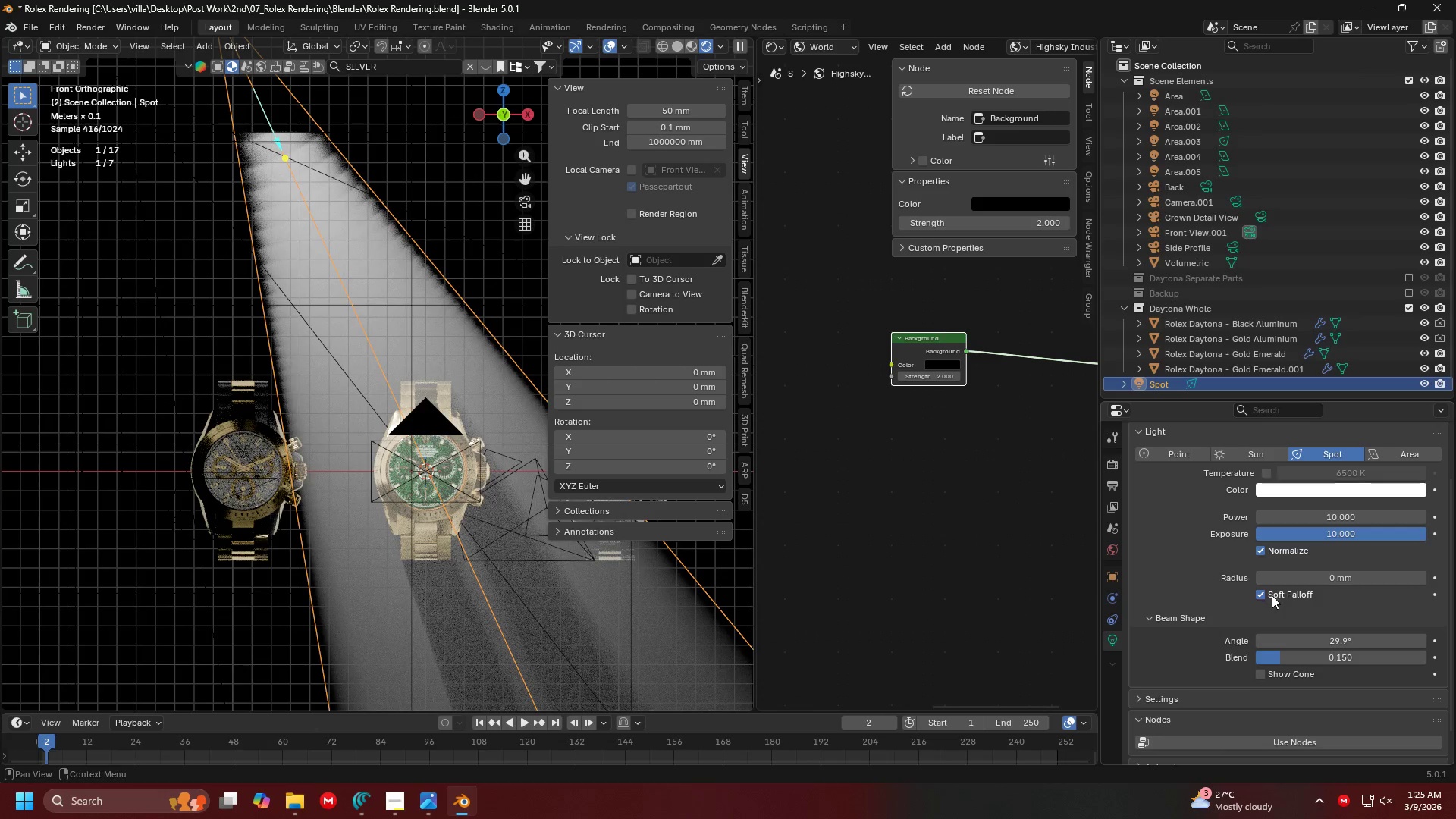 
left_click([1262, 592])
 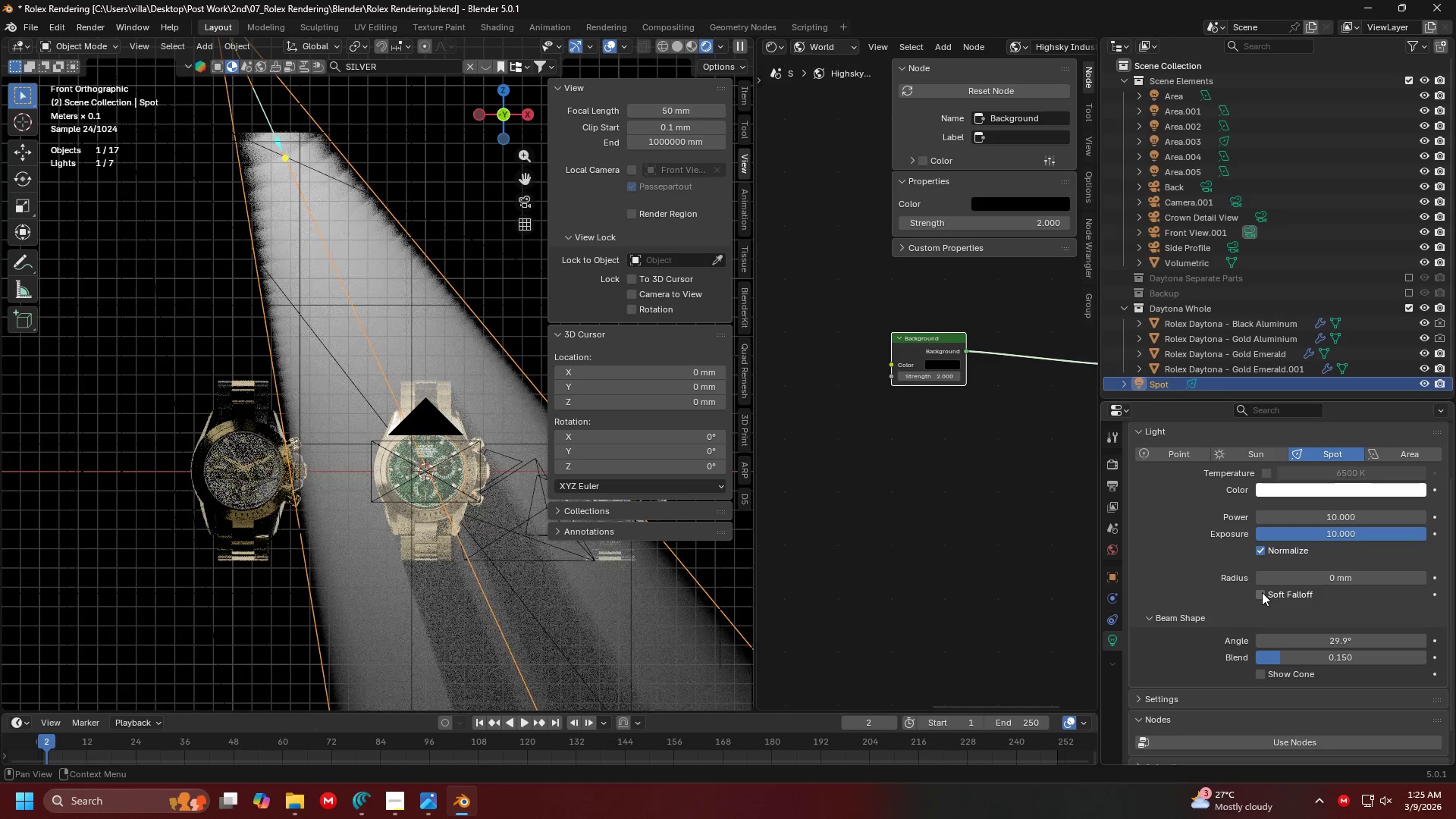 
left_click([1262, 592])
 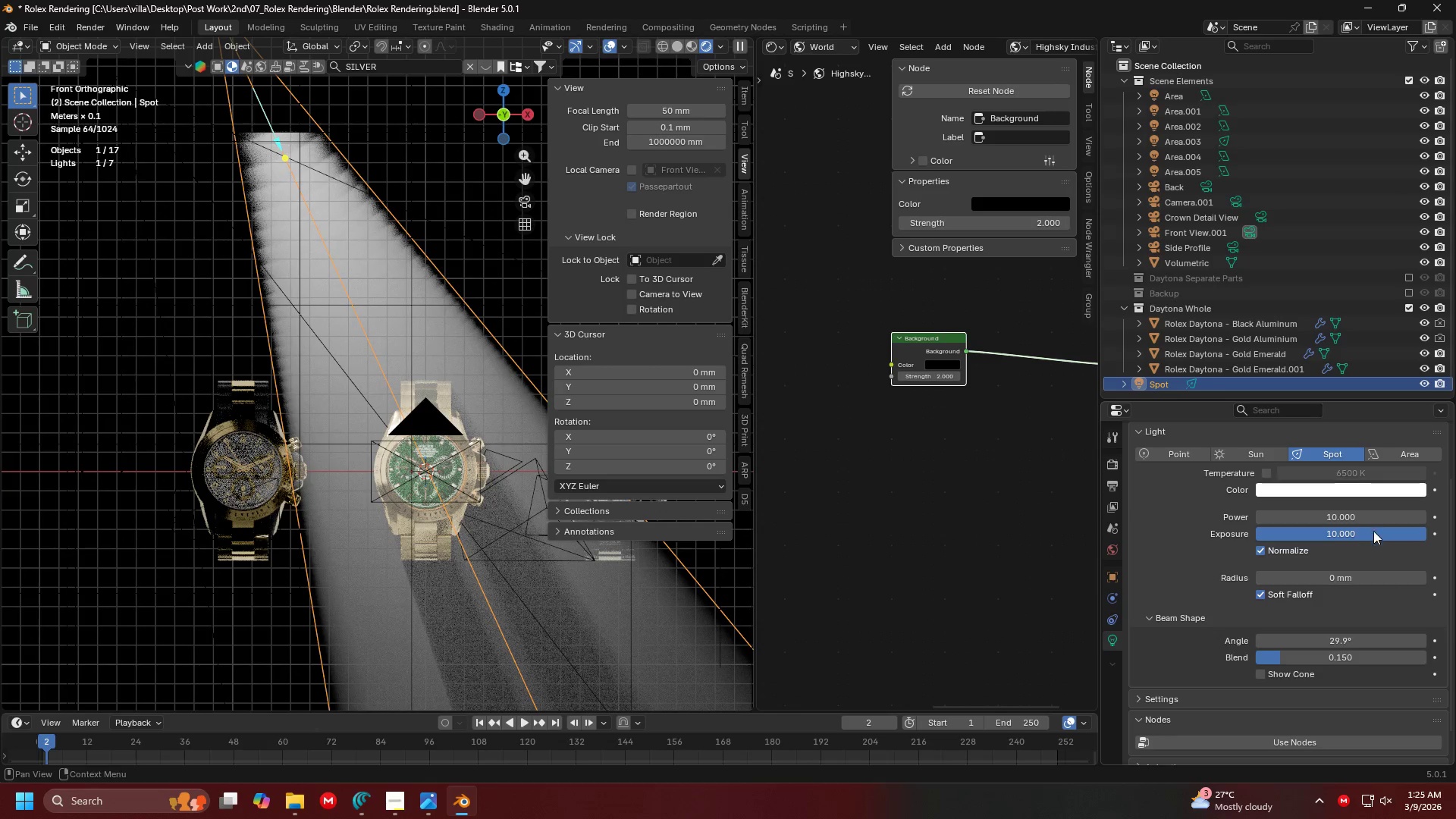 
left_click_drag(start_coordinate=[1376, 537], to_coordinate=[172, 536])
 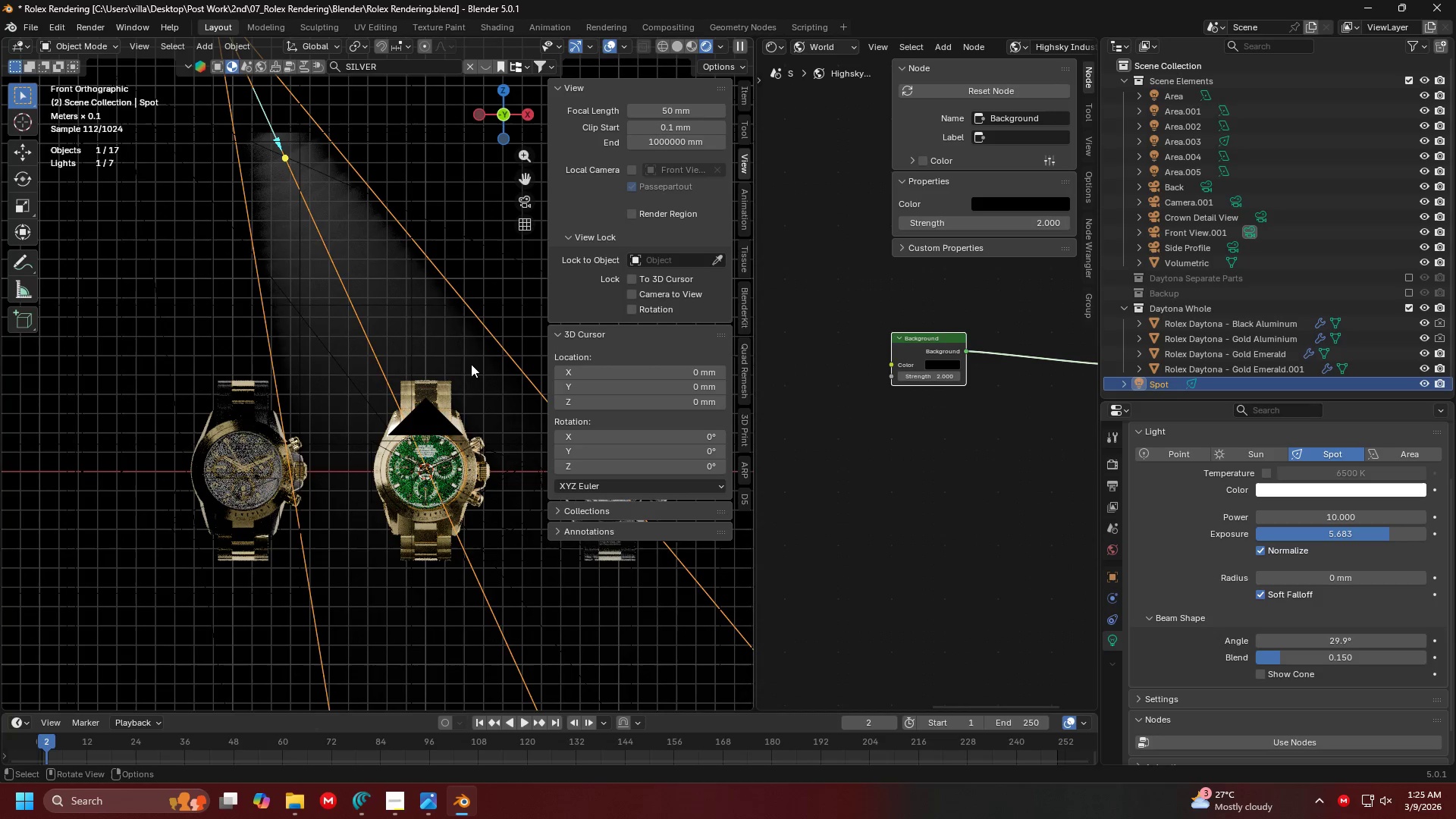 
key(0)
 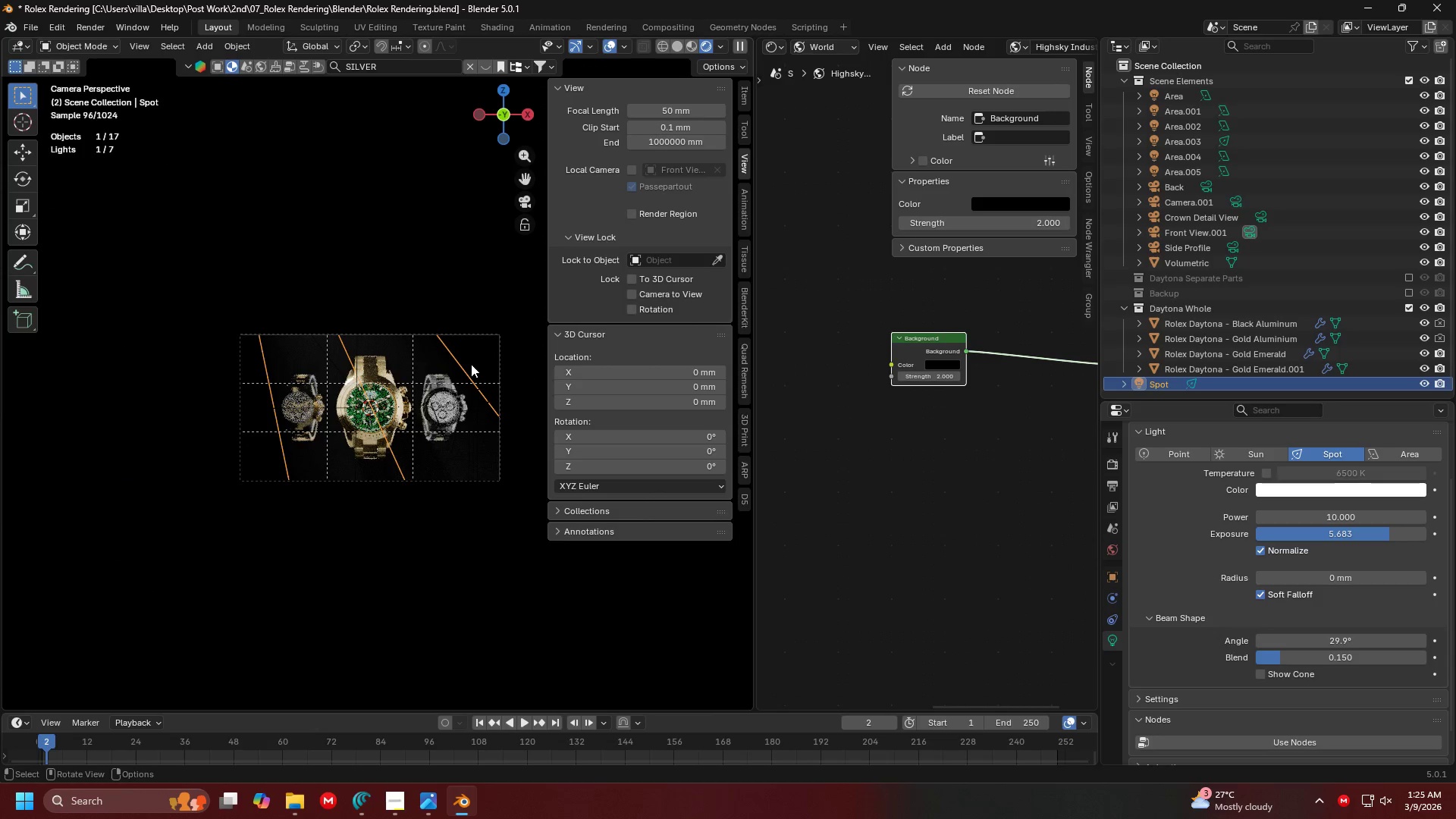 
scroll: coordinate [460, 385], scroll_direction: up, amount: 6.0
 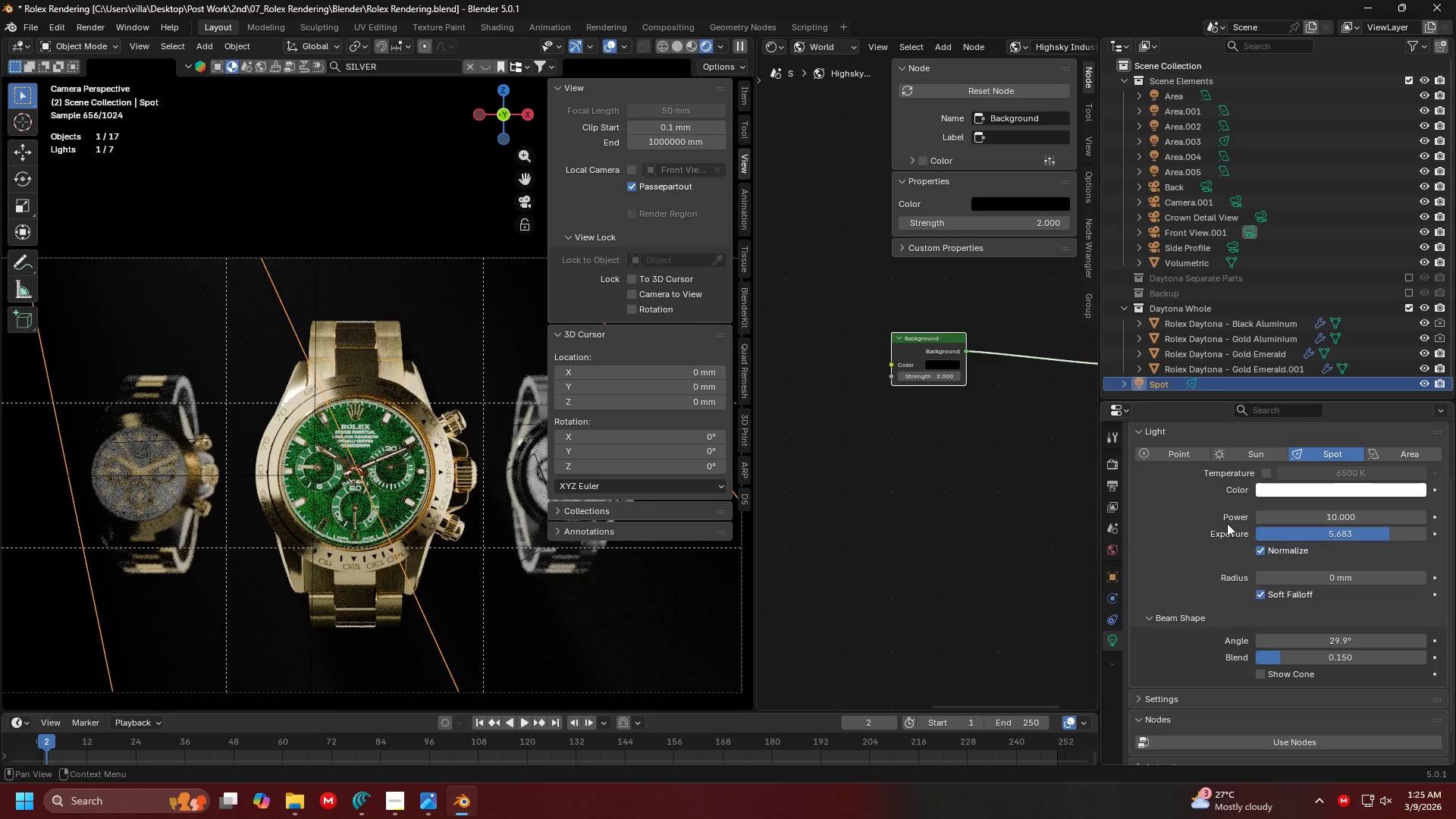 
left_click_drag(start_coordinate=[1340, 536], to_coordinate=[188, 537])
 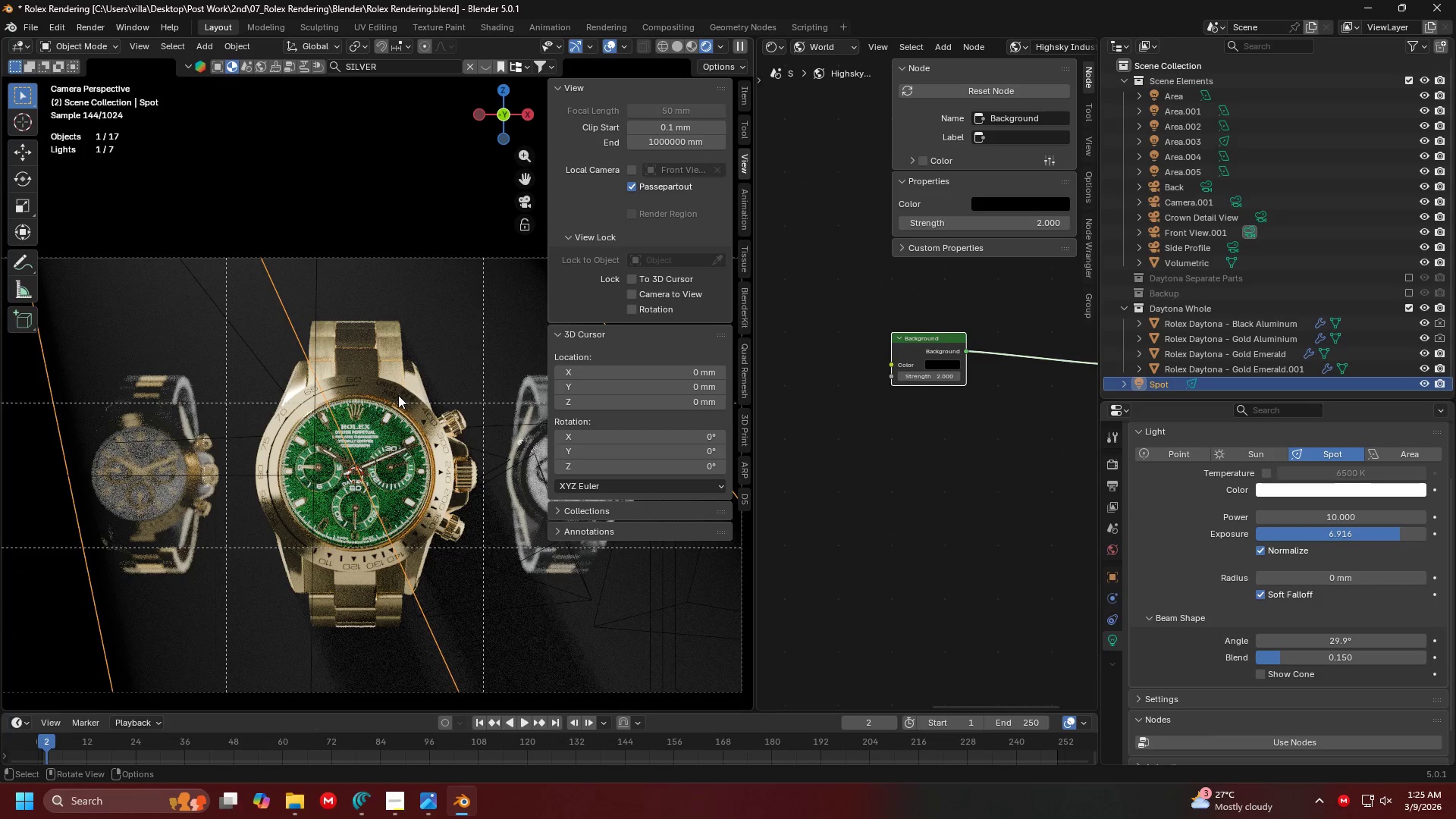 
key(N)
 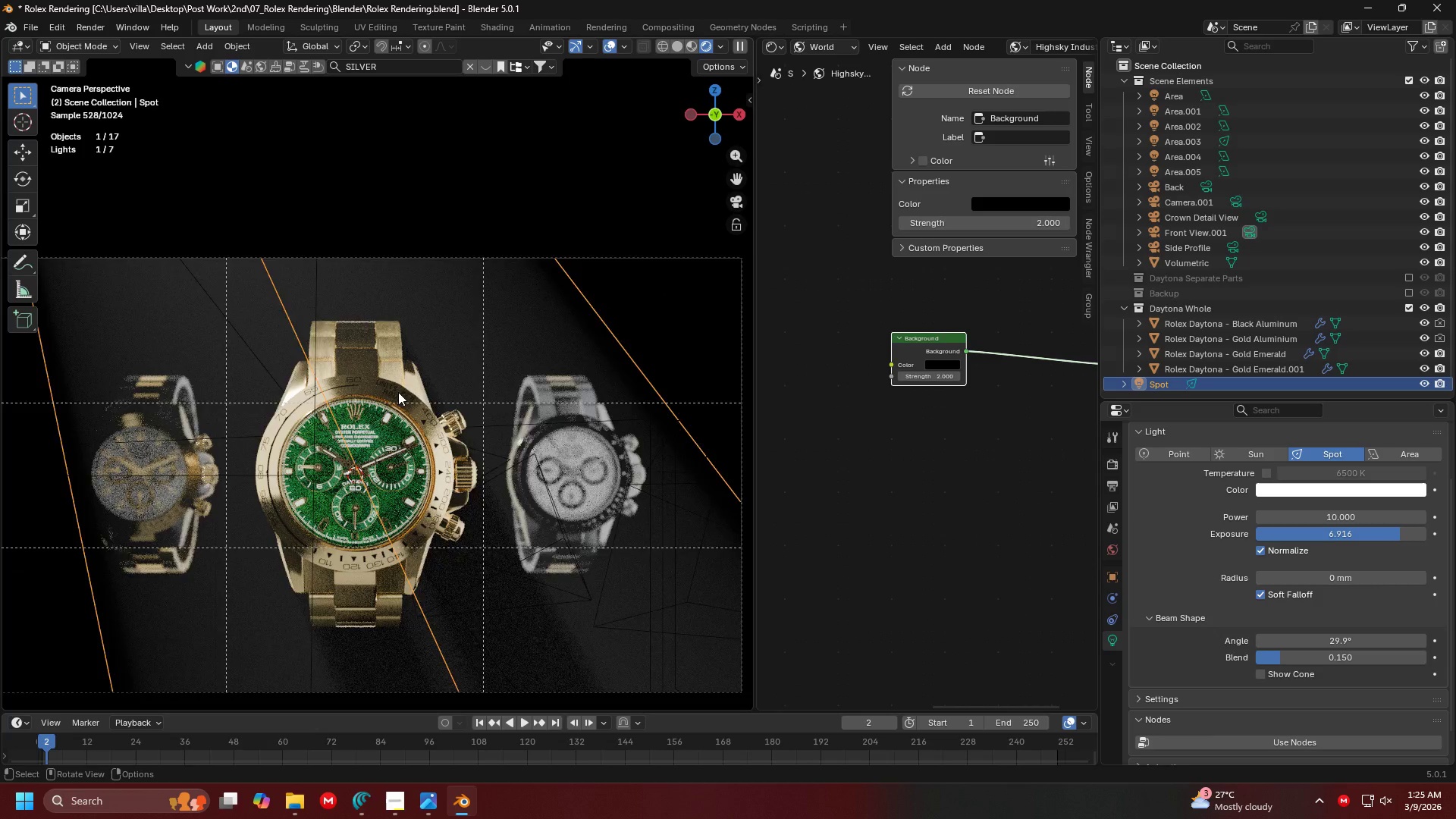 
key(Shift+ShiftLeft)
 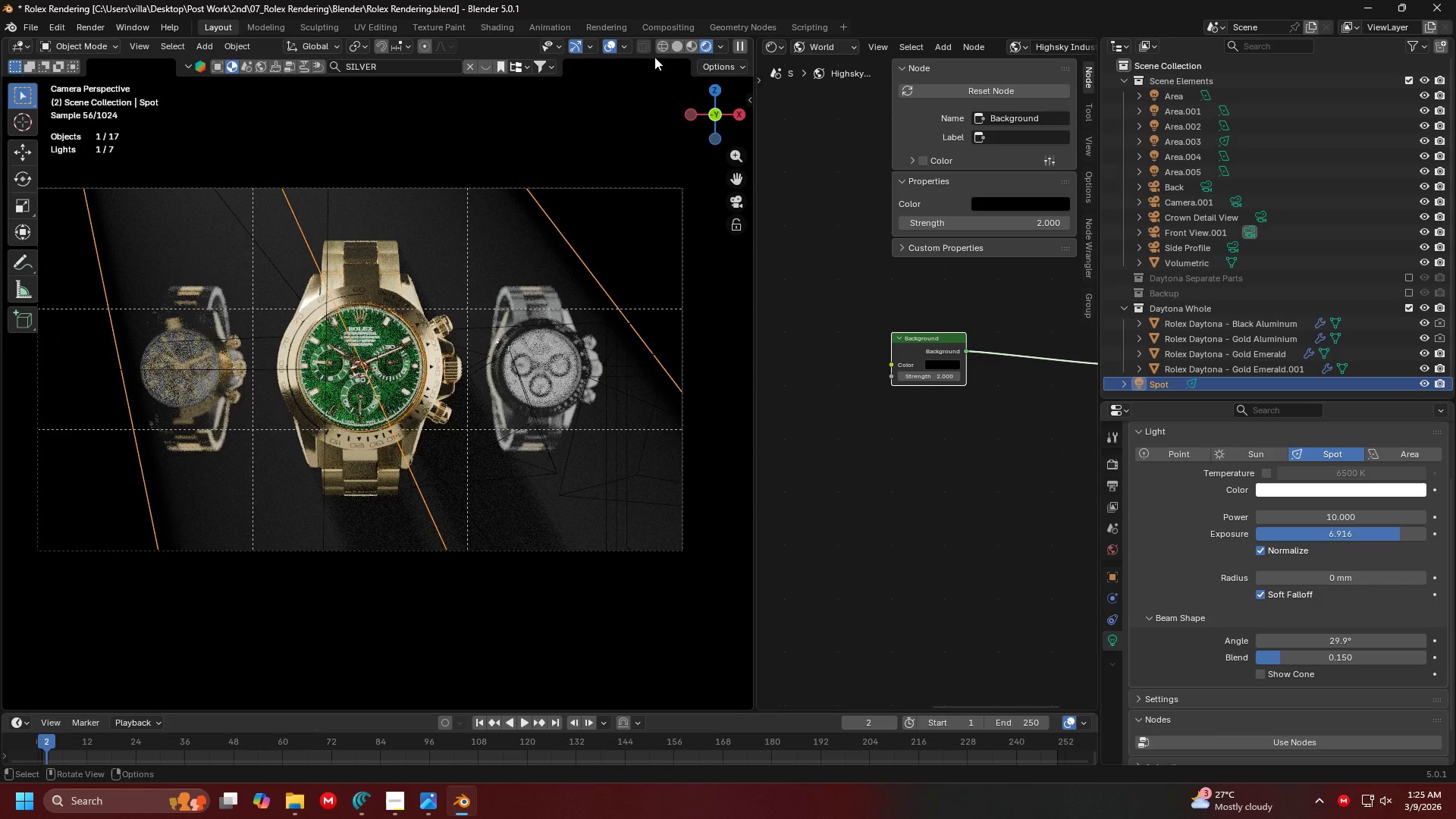 
scroll: coordinate [388, 315], scroll_direction: down, amount: 1.0
 